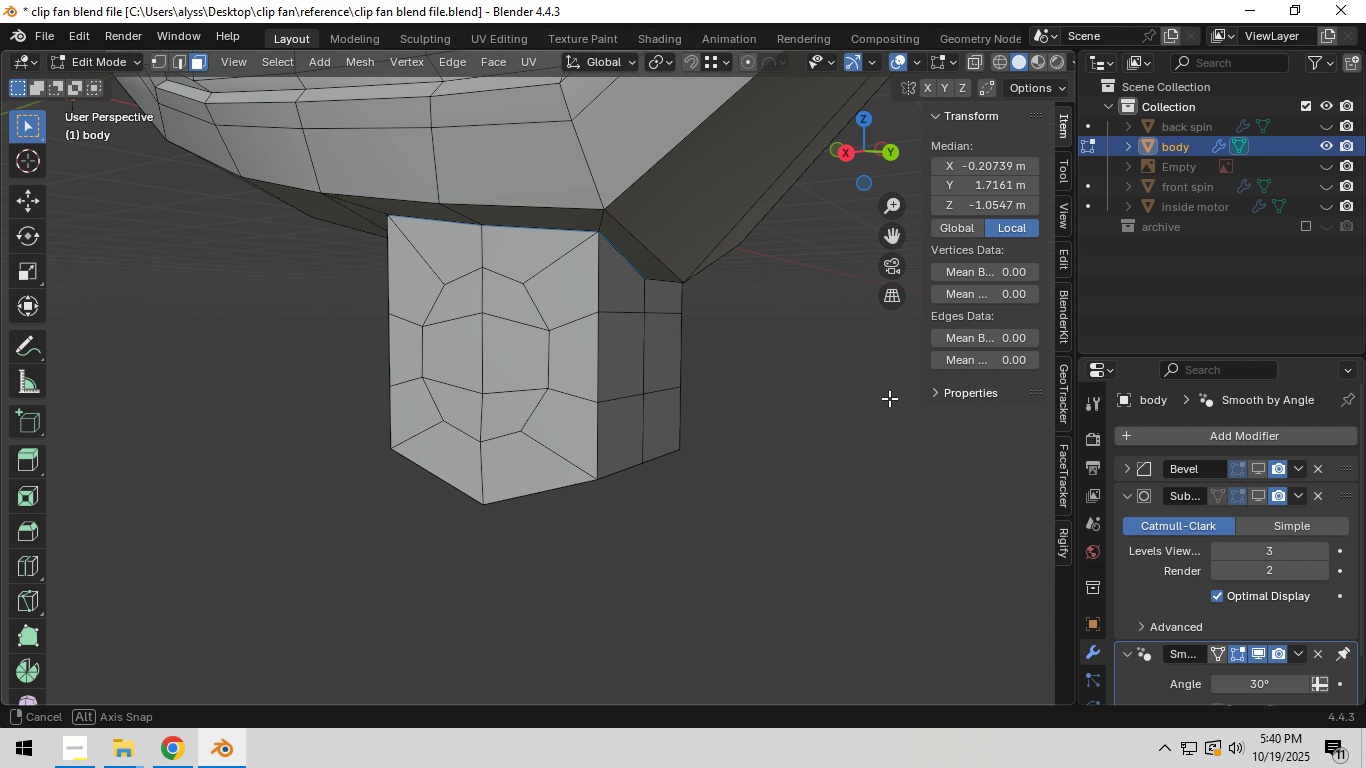 
hold_key(key=ShiftLeft, duration=1.5)
left_click([503, 413])
 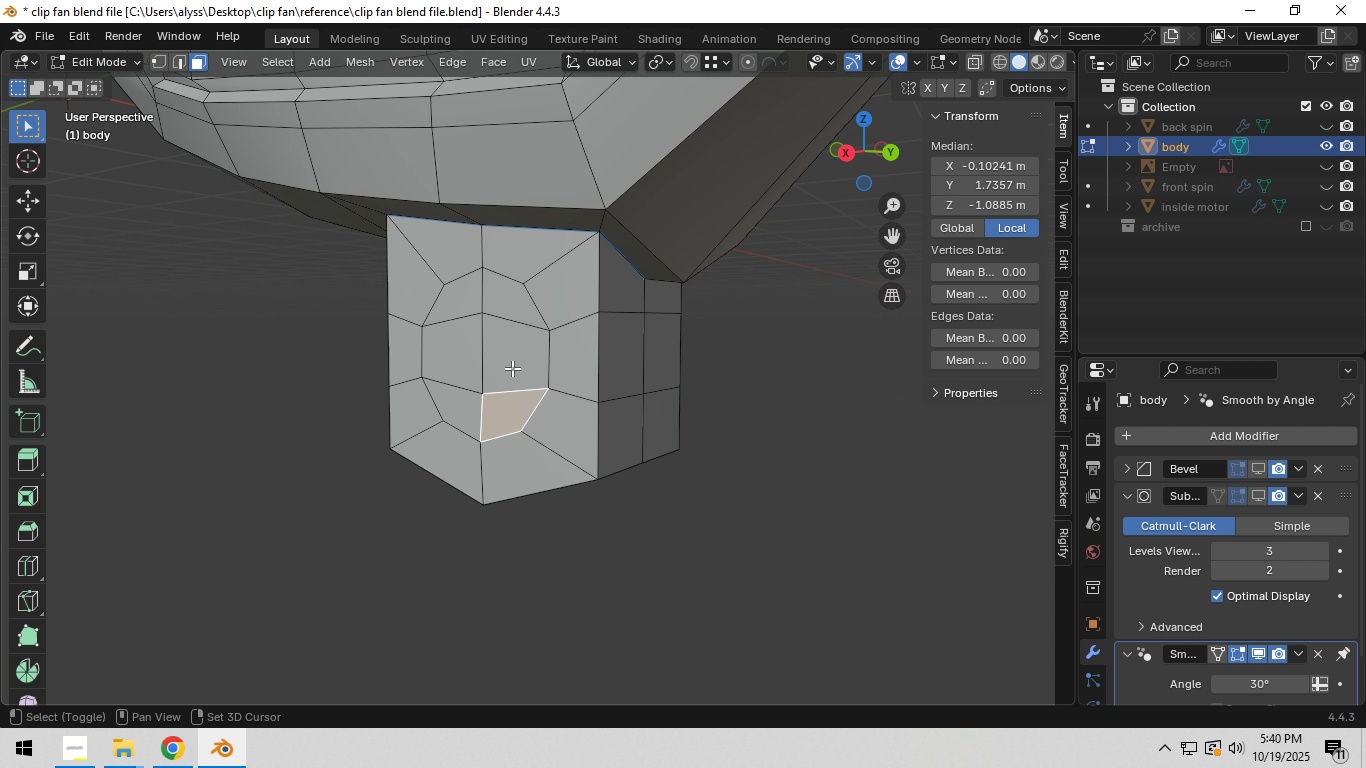 
double_click([511, 369])
 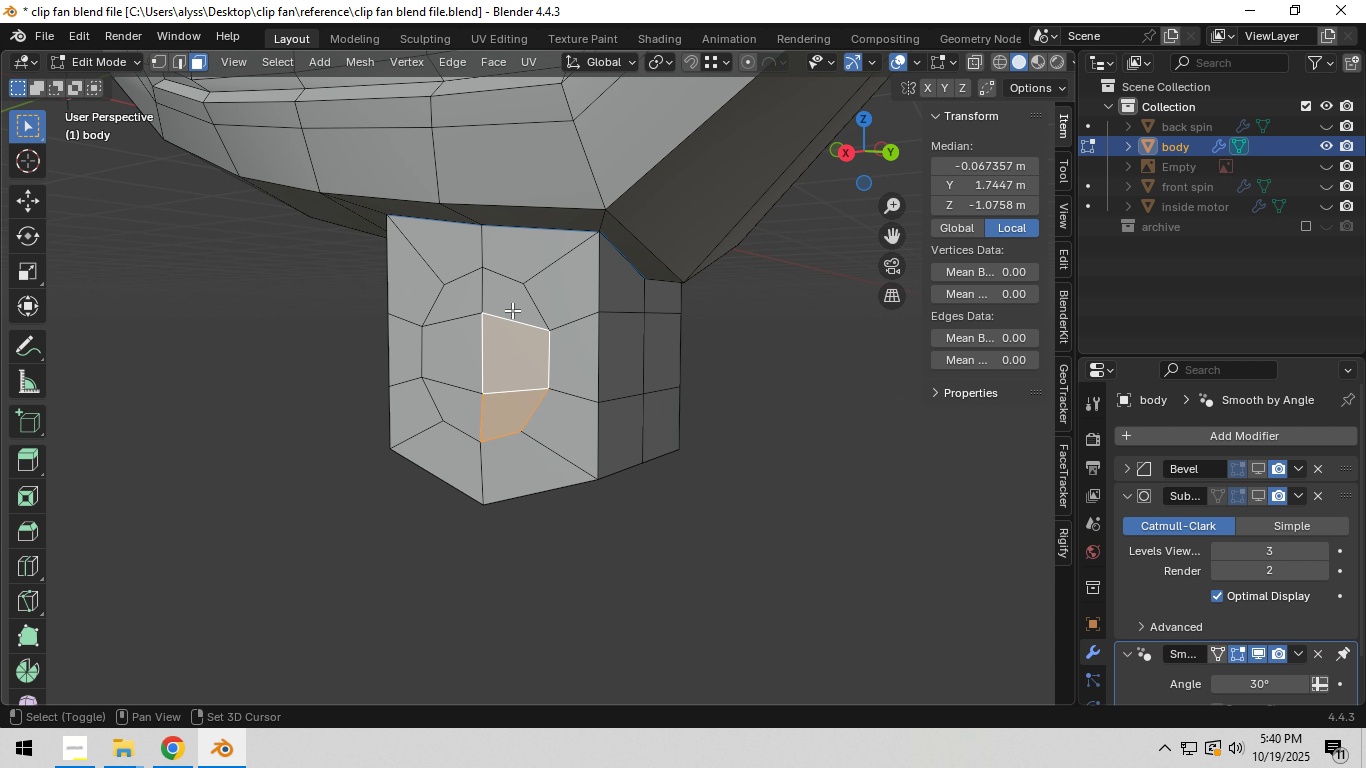 
triple_click([512, 310])
 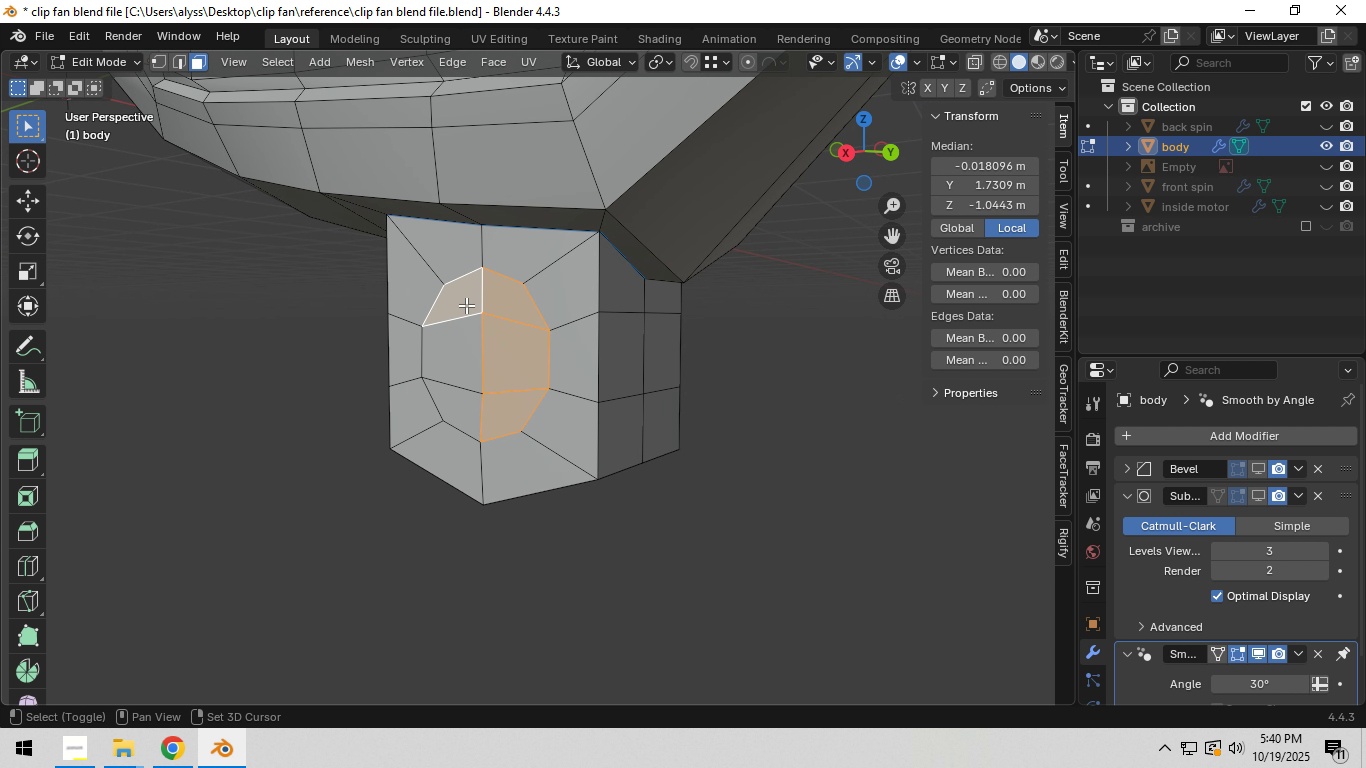 
hold_key(key=ShiftLeft, duration=0.9)
triple_click([466, 304])
 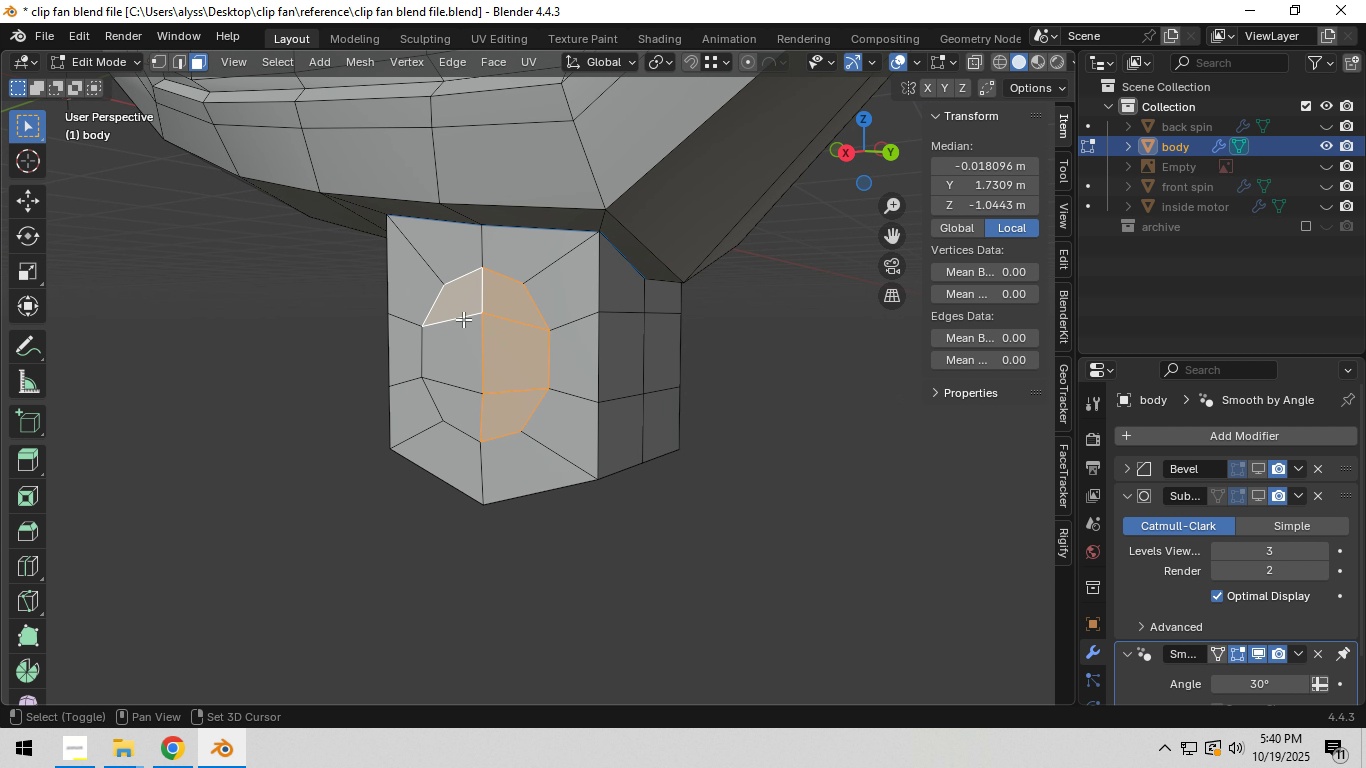 
triple_click([454, 355])
 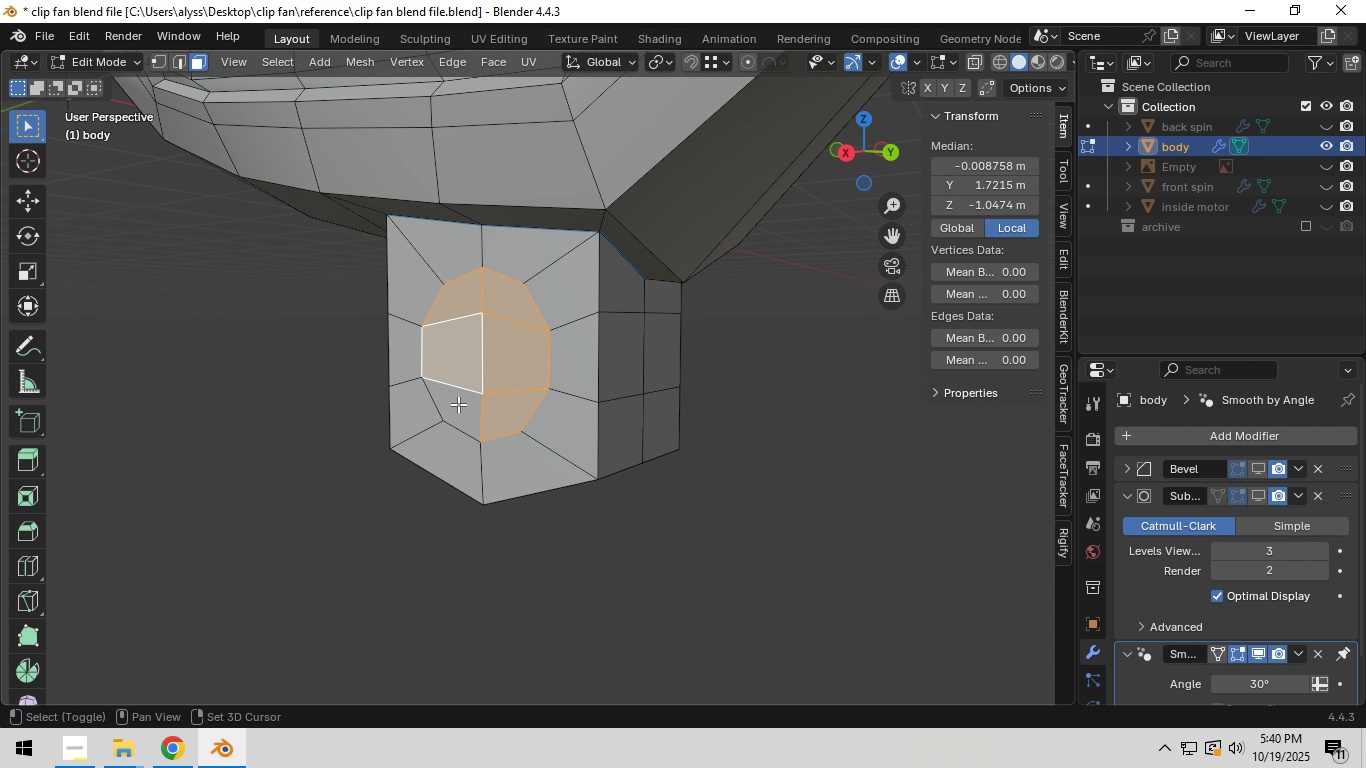 
triple_click([458, 404])
 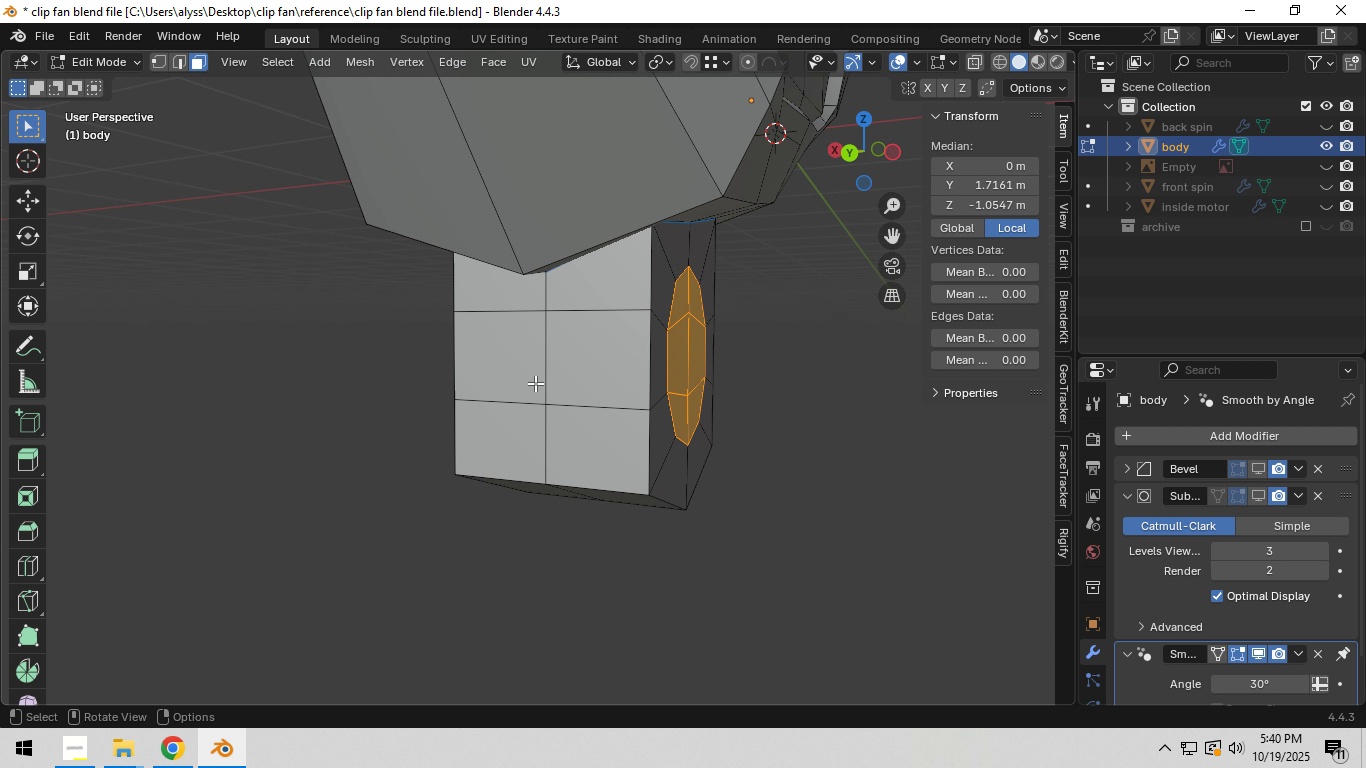 
key(E)
 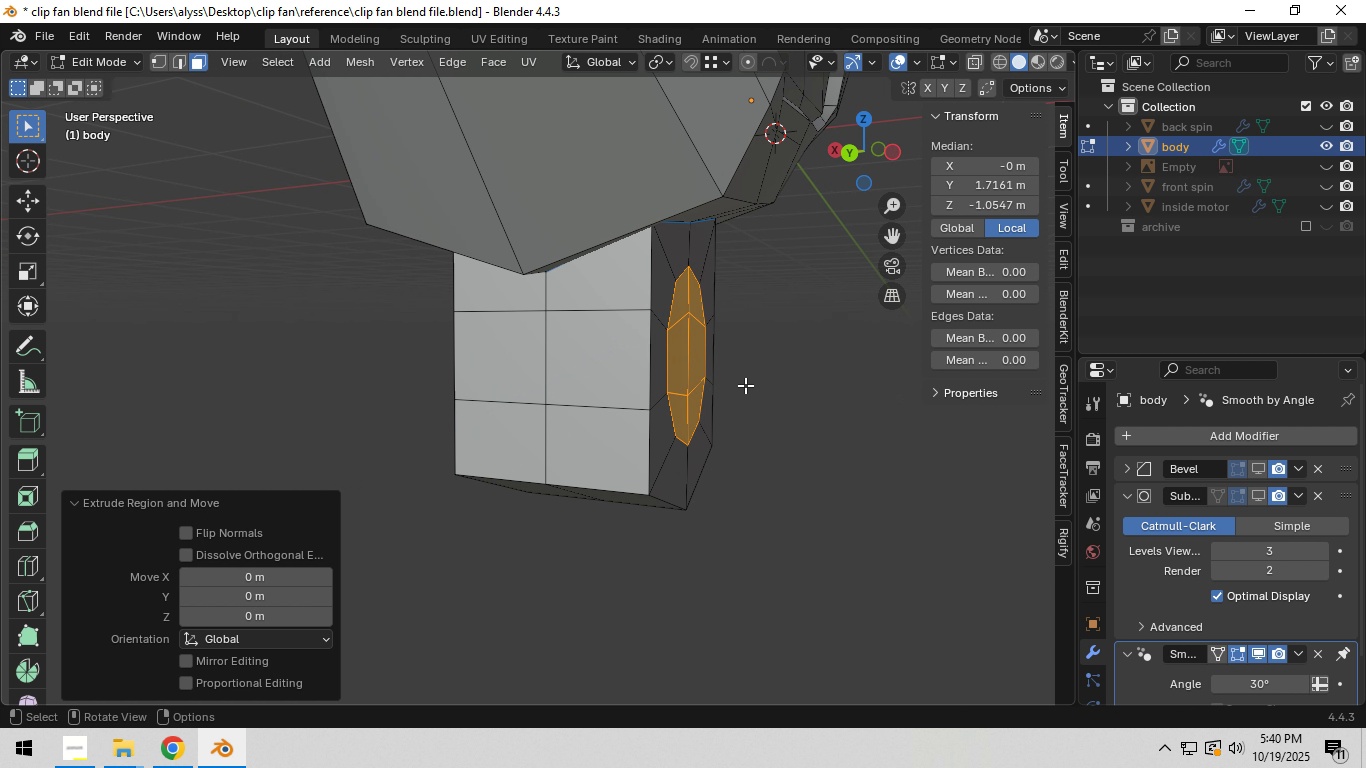 
right_click([745, 385])
 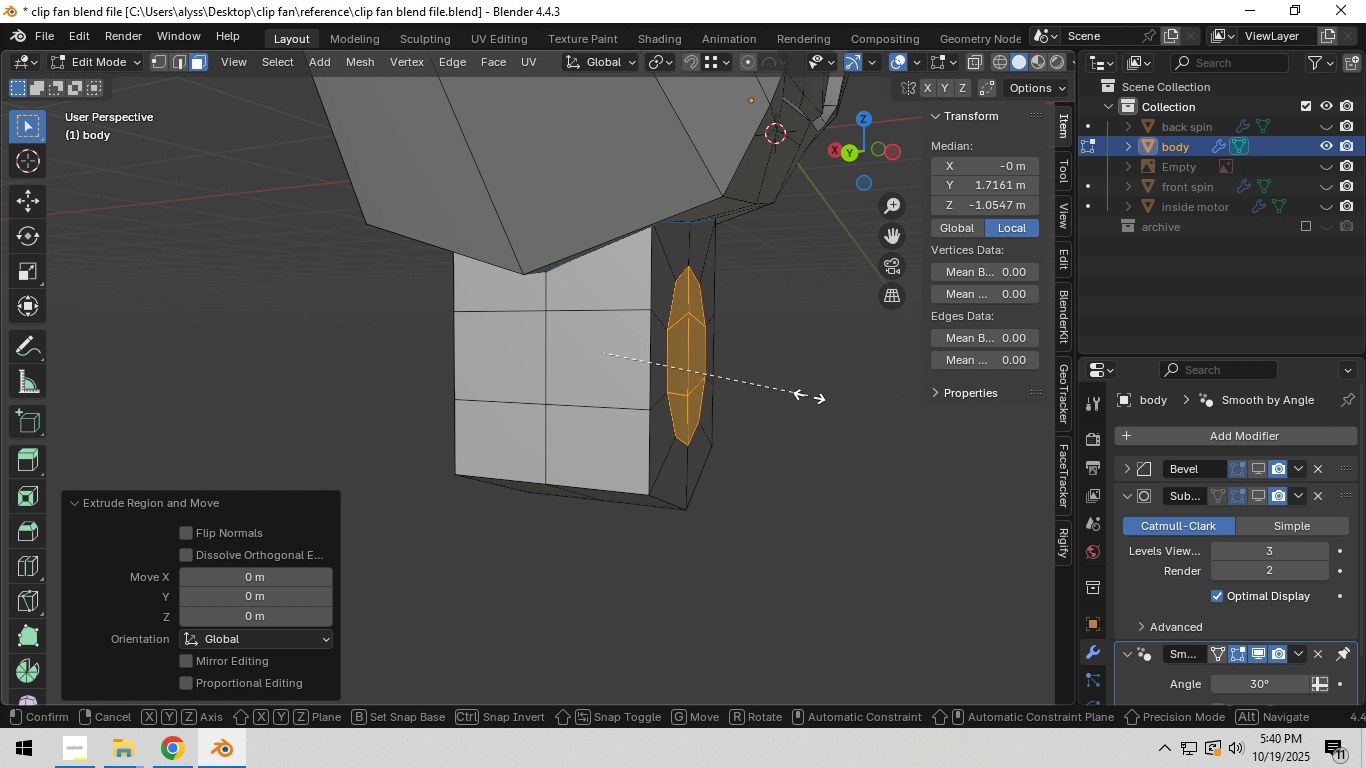 
type(sx)
 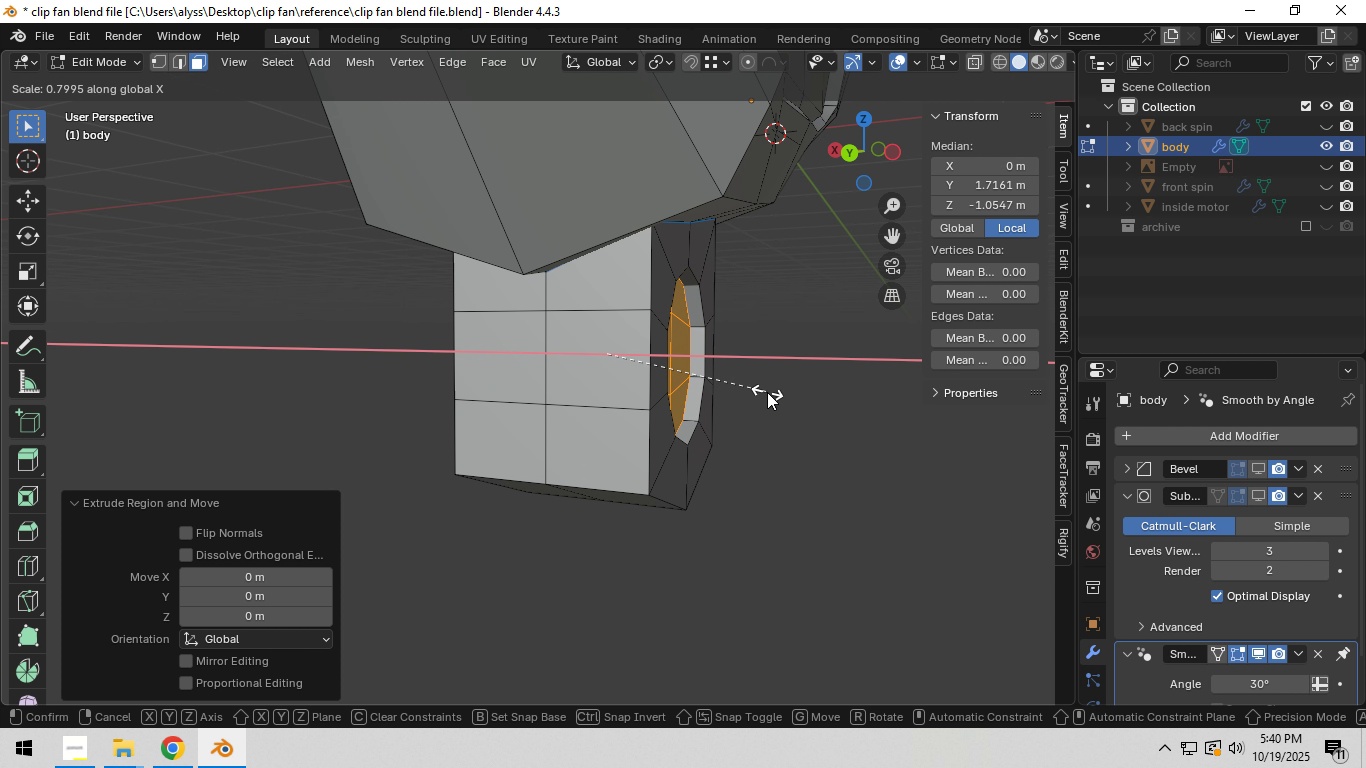 
left_click([776, 394])
 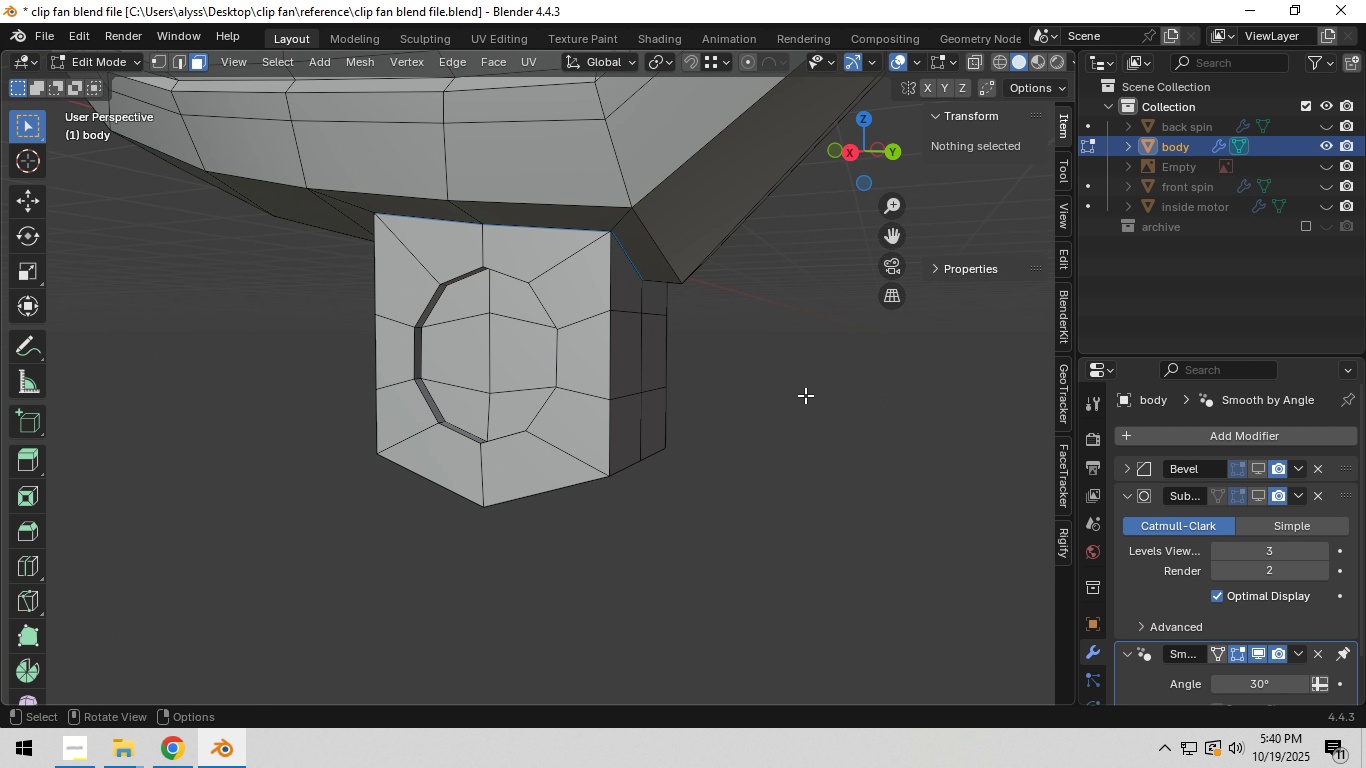 
left_click([805, 395])
 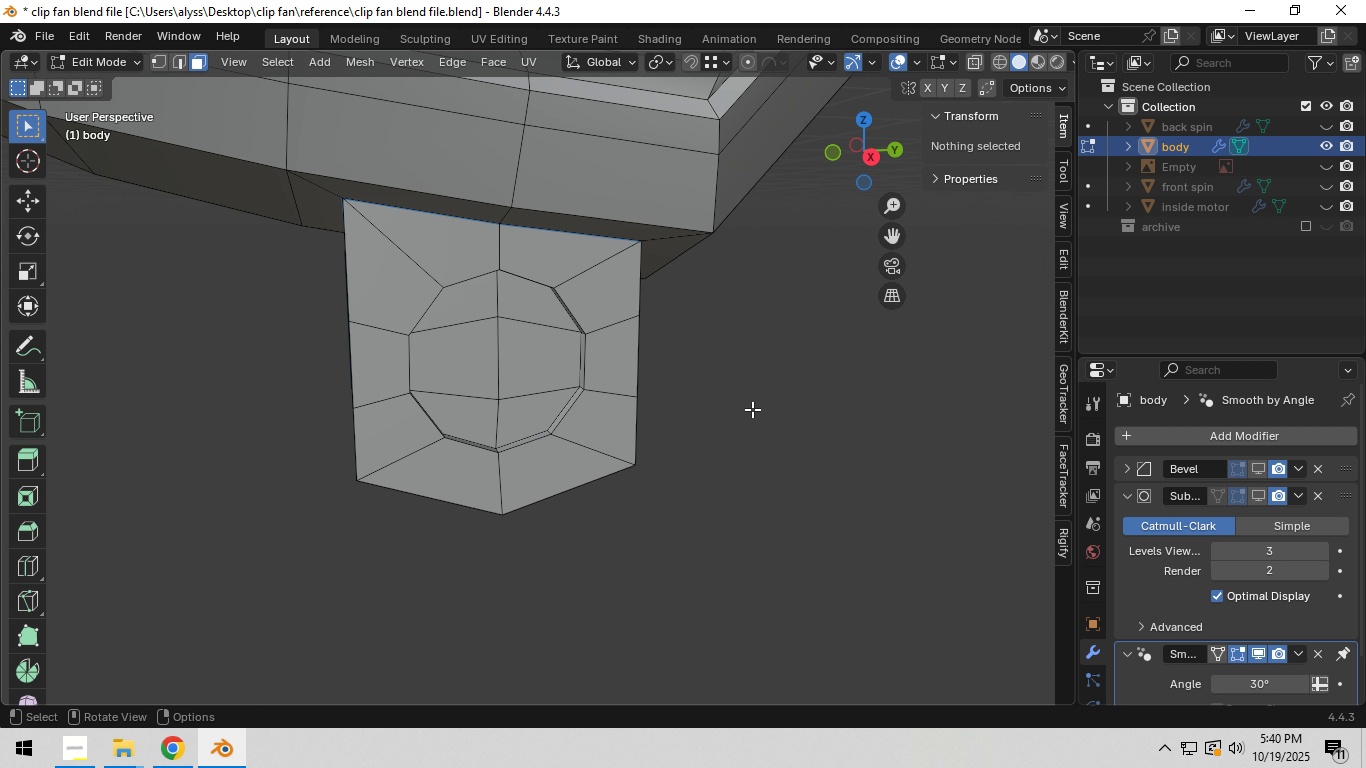 
hold_key(key=AltLeft, duration=0.57)
left_click([535, 430])
 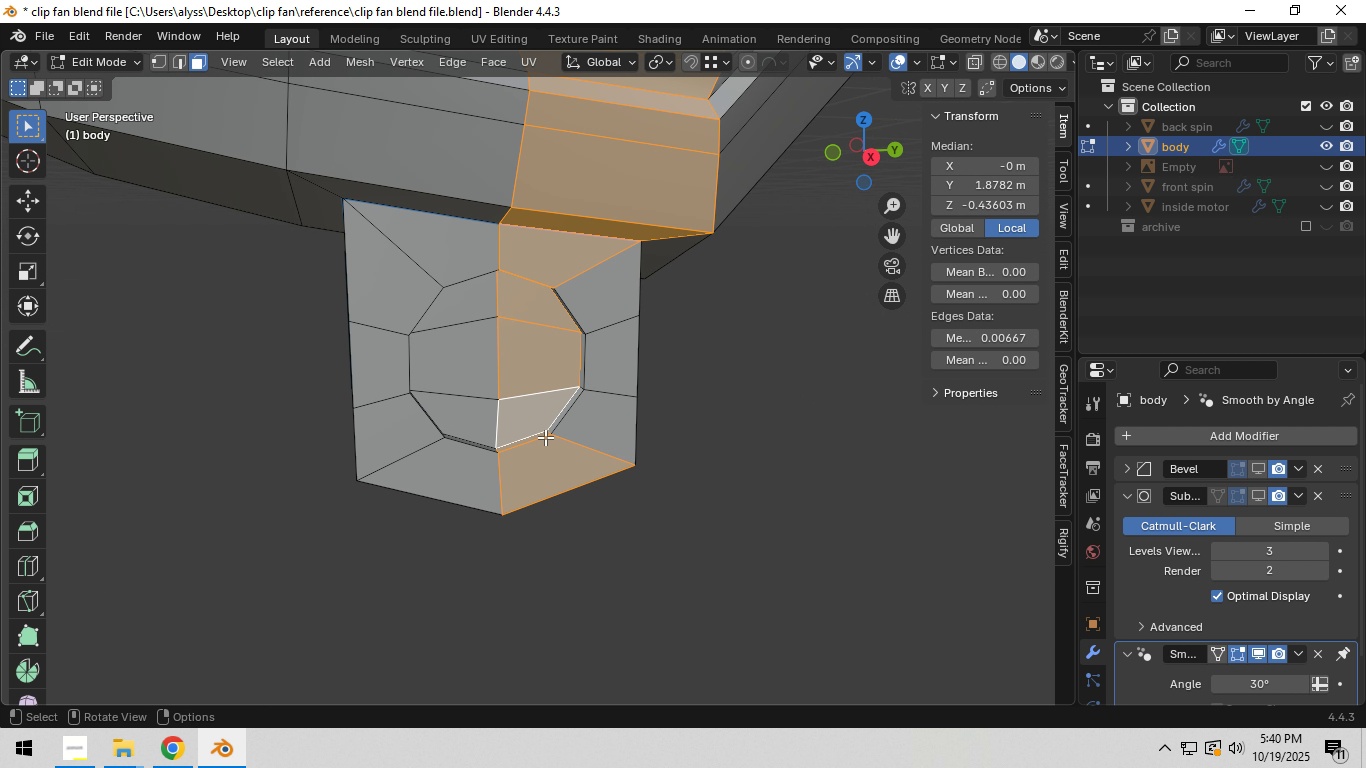 
key(2)
 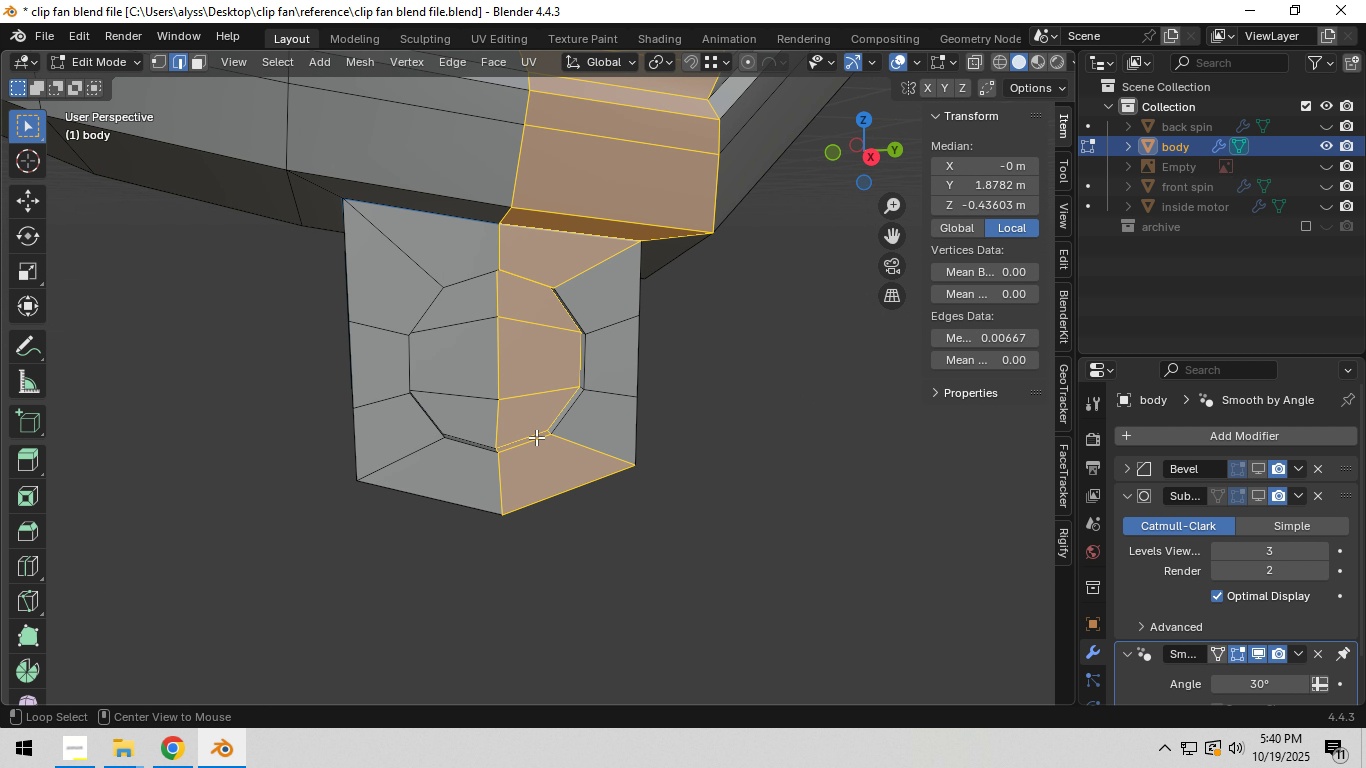 
hold_key(key=AltLeft, duration=0.46)
left_click([536, 437])
 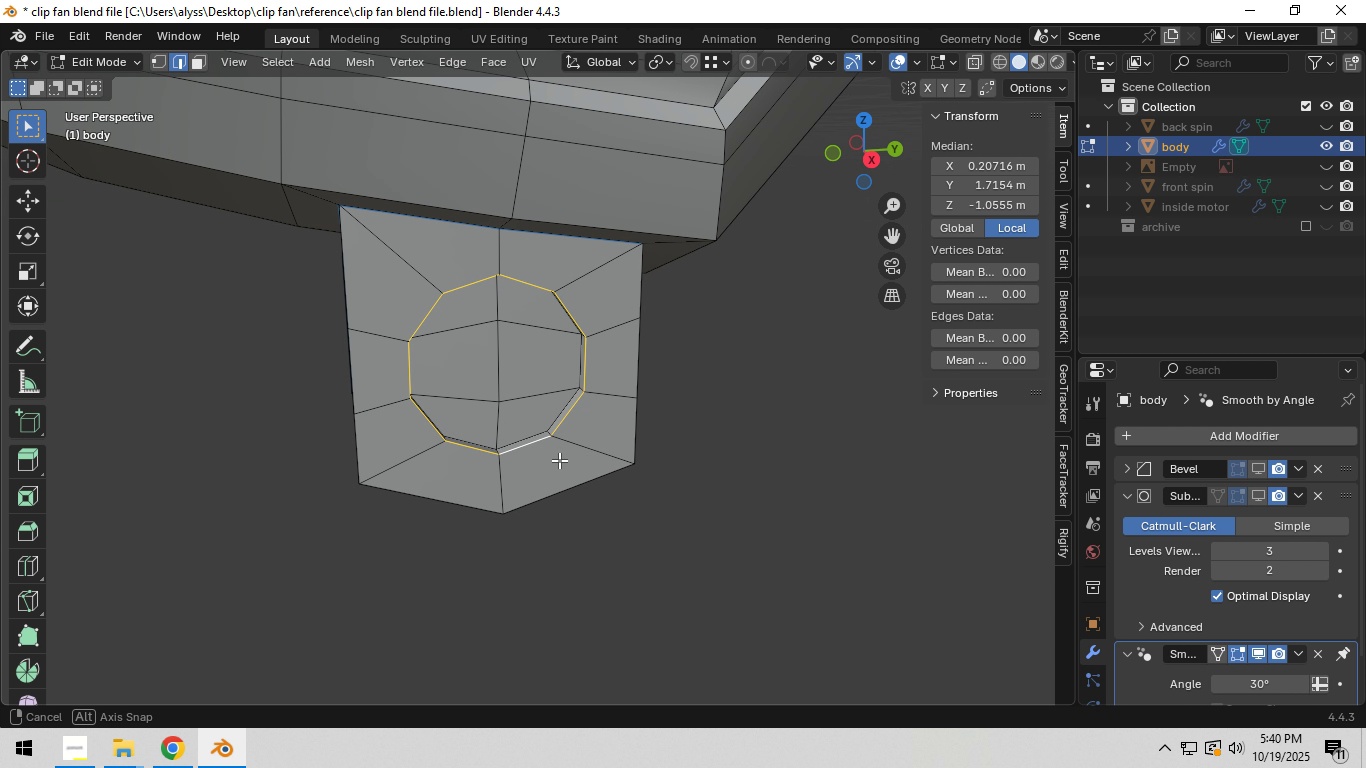 
scroll: coordinate [559, 461], scroll_direction: up, amount: 2.0
 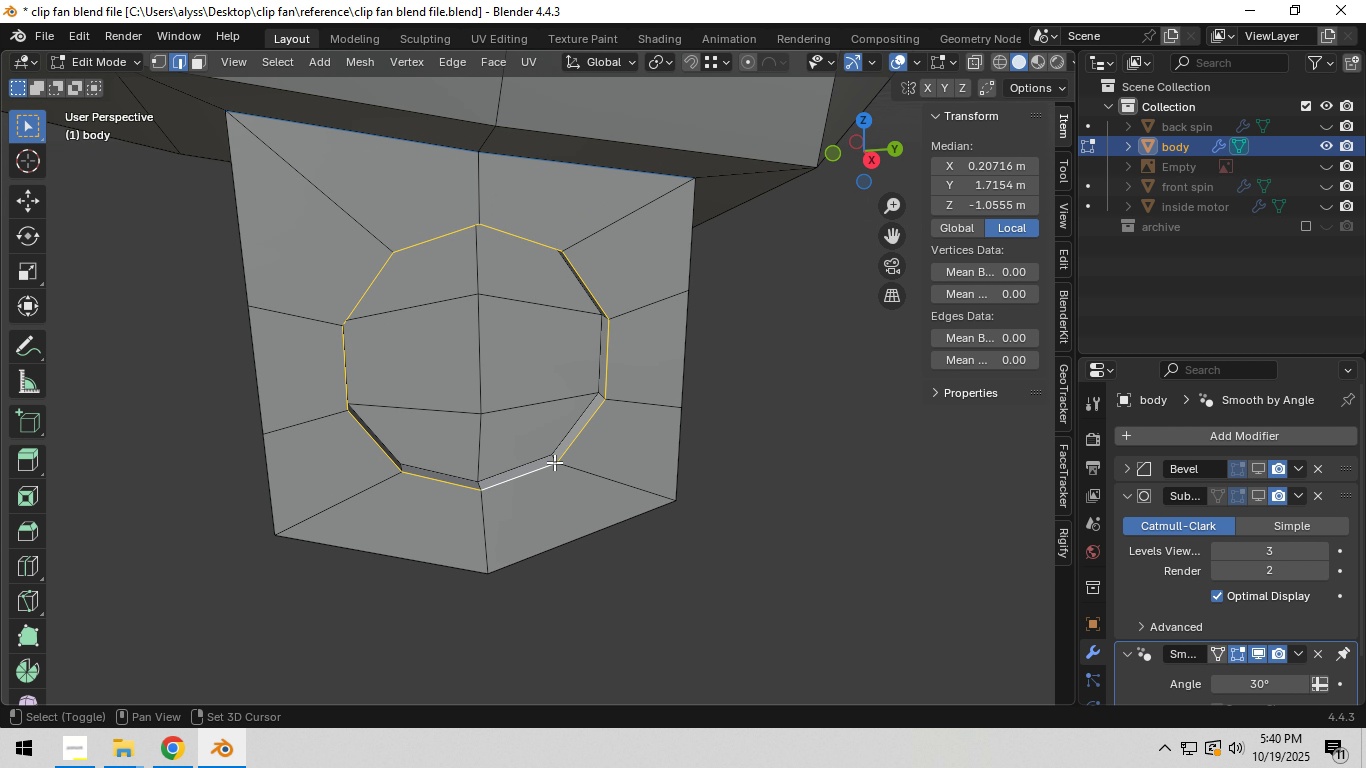 
hold_key(key=ShiftLeft, duration=0.85)
hold_key(key=AltLeft, duration=0.65)
left_click([526, 463])
 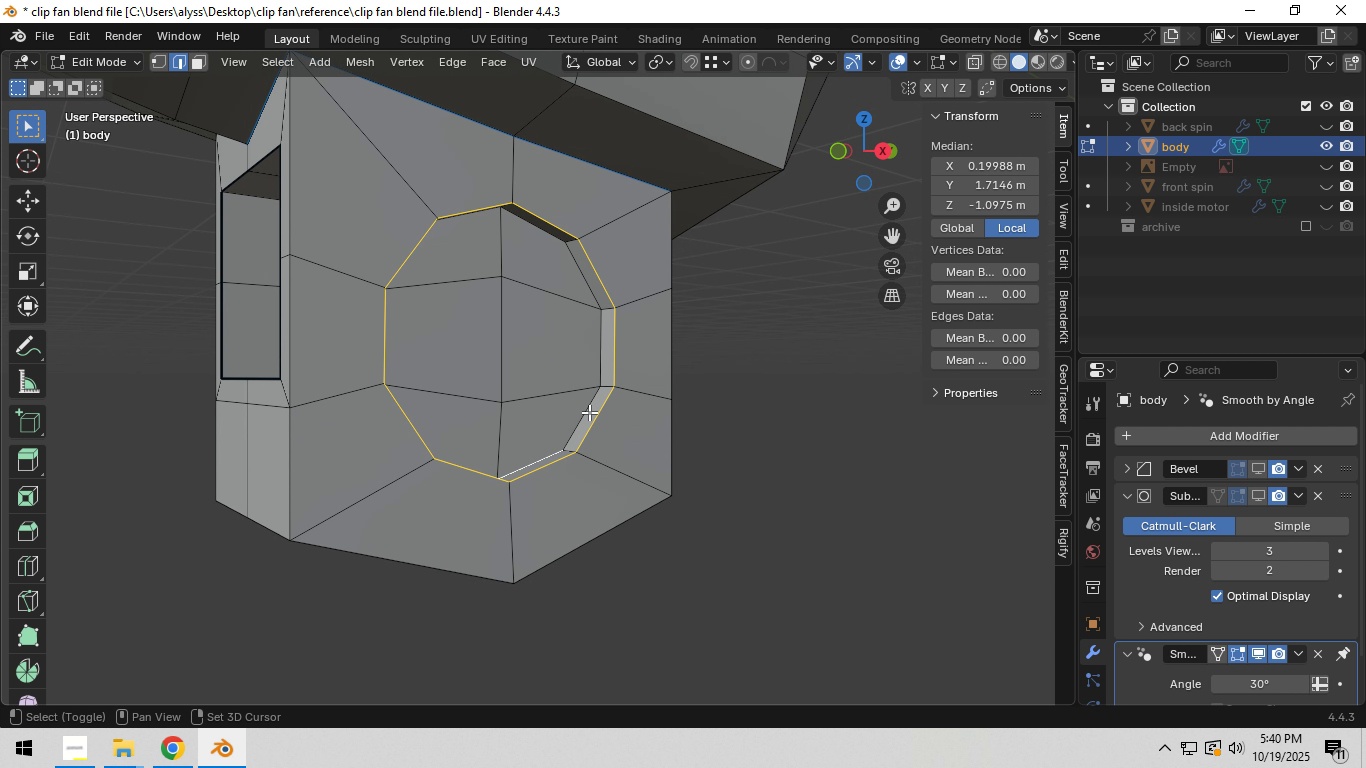 
hold_key(key=ShiftLeft, duration=0.36)
left_click([589, 412])
 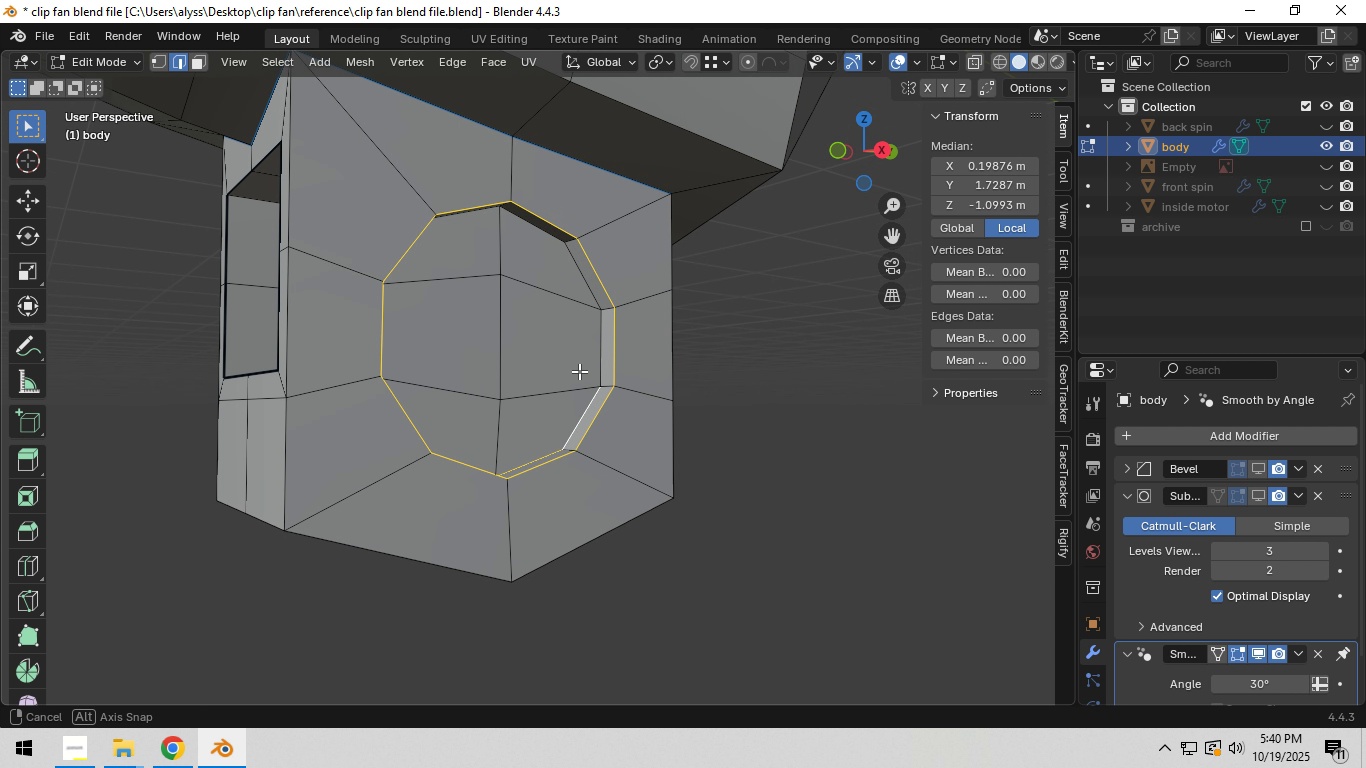 
scroll: coordinate [582, 378], scroll_direction: up, amount: 1.0
 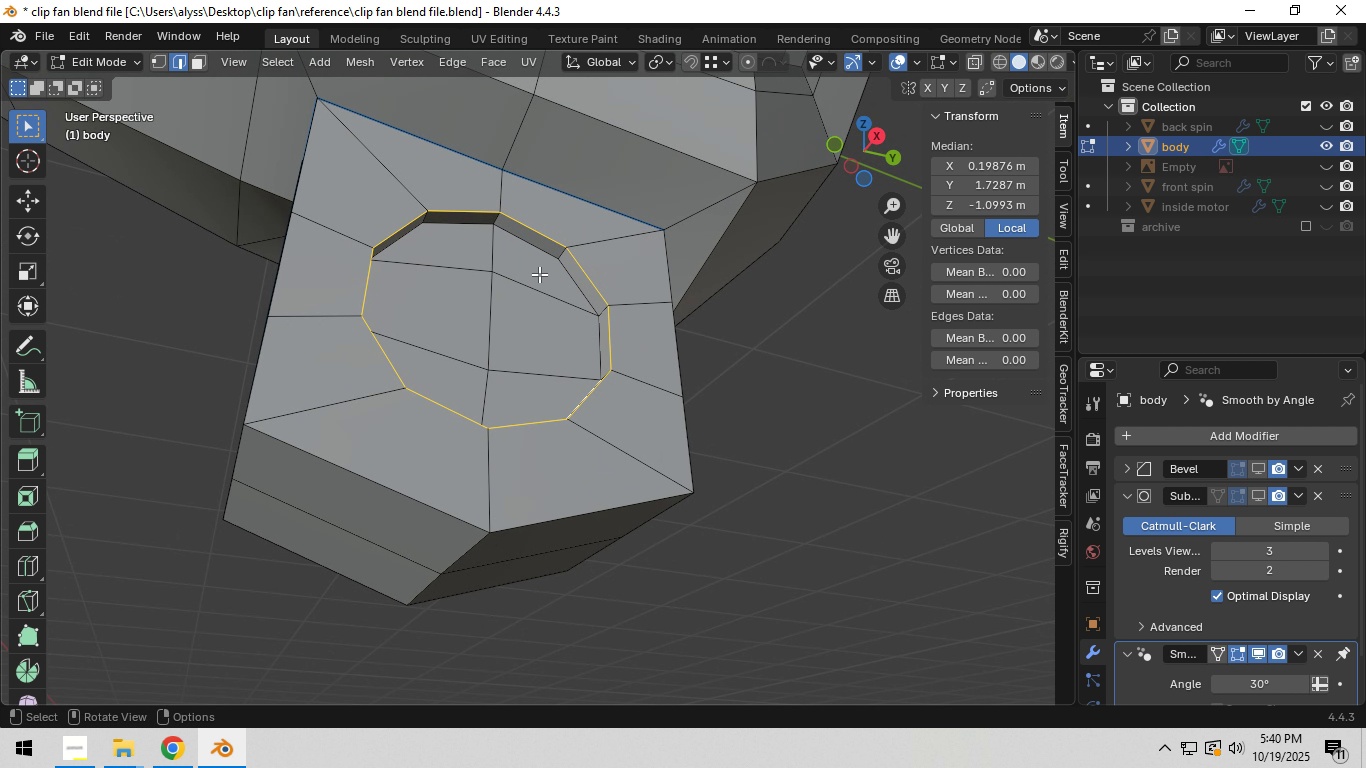 
hold_key(key=ControlLeft, duration=1.26)
left_click([534, 250])
 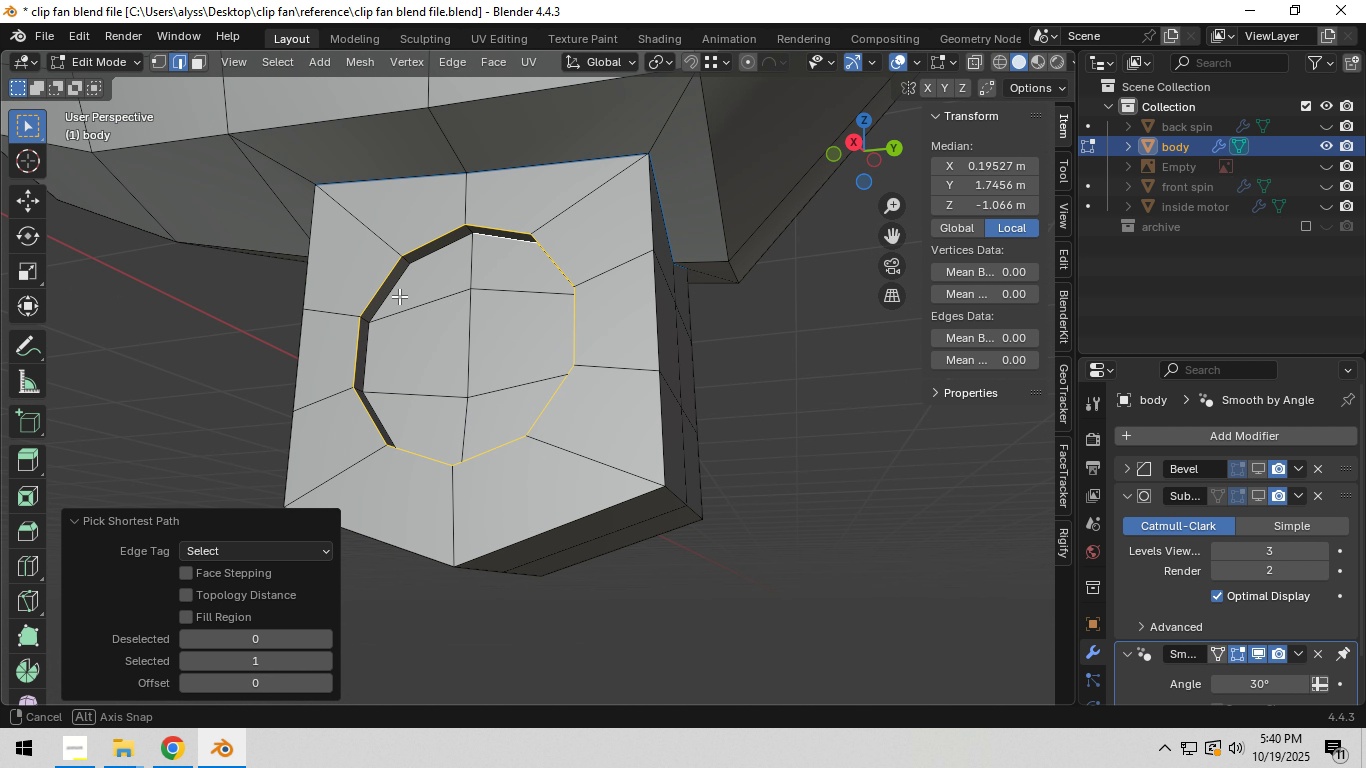 
hold_key(key=ControlLeft, duration=0.54)
left_click([375, 369])
 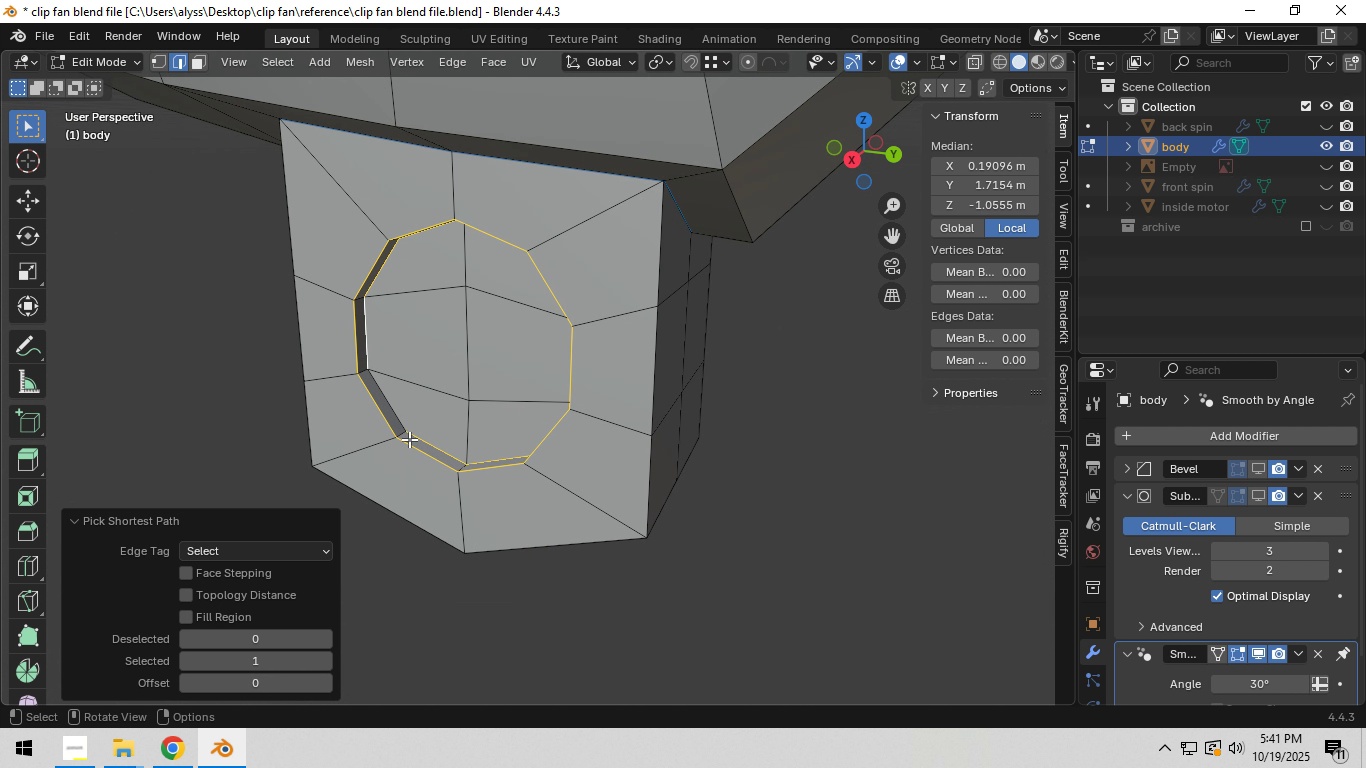 
hold_key(key=ControlLeft, duration=0.55)
left_click([401, 413])
 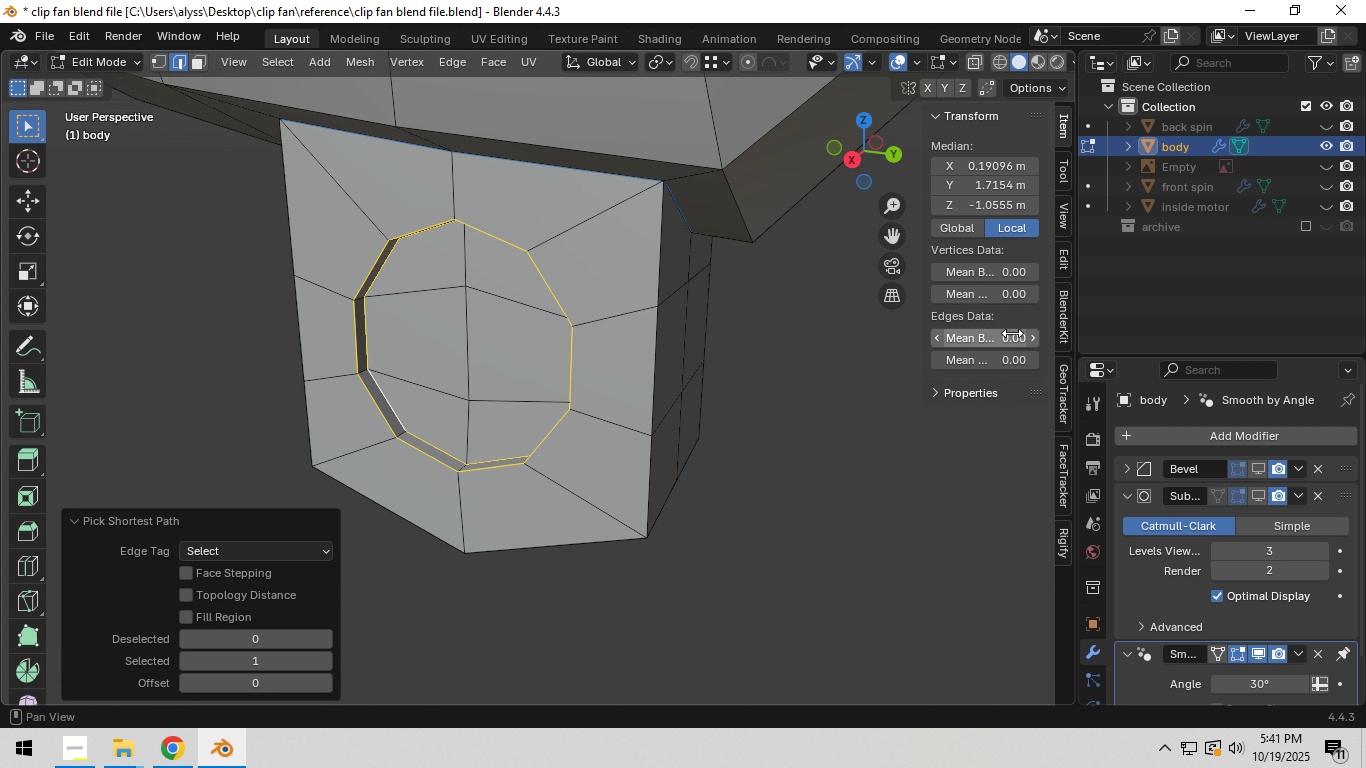 
left_click([1011, 333])
 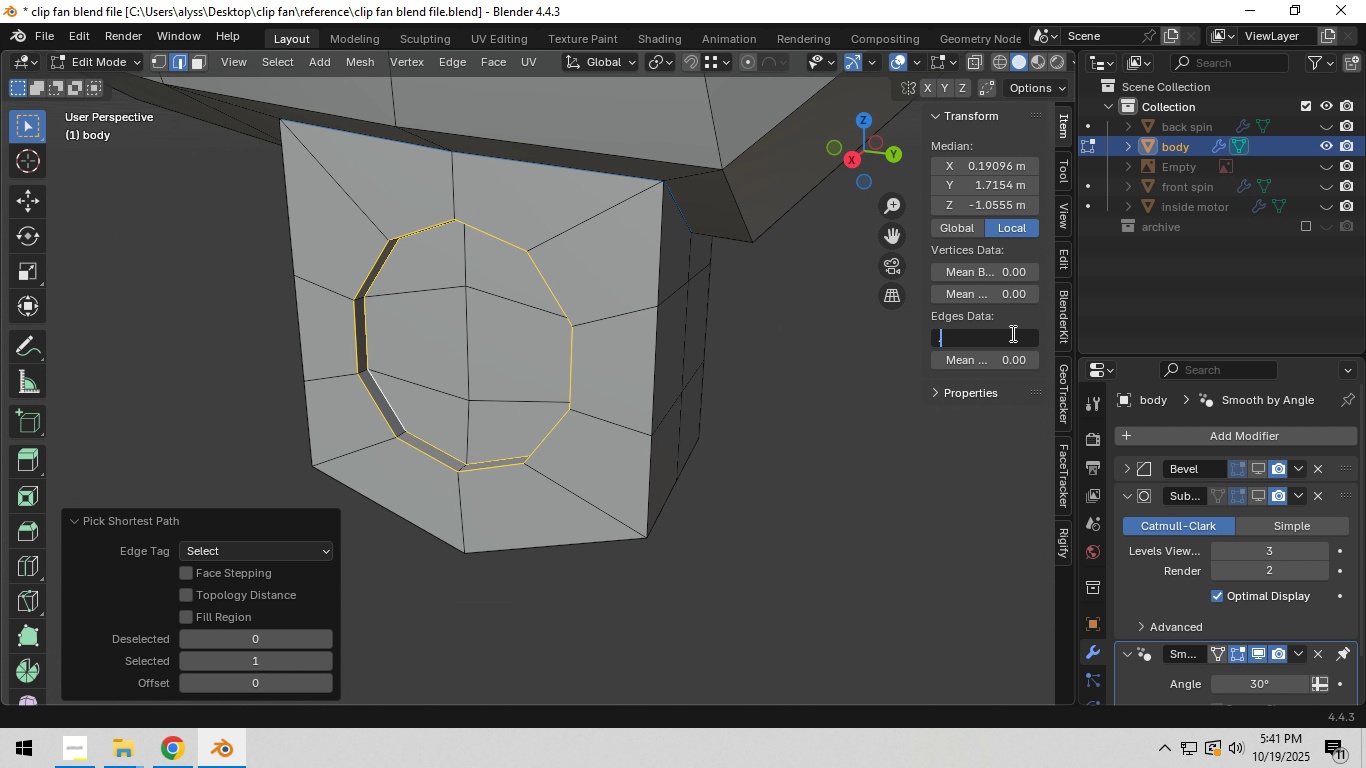 
key(NumpadDecimal)
 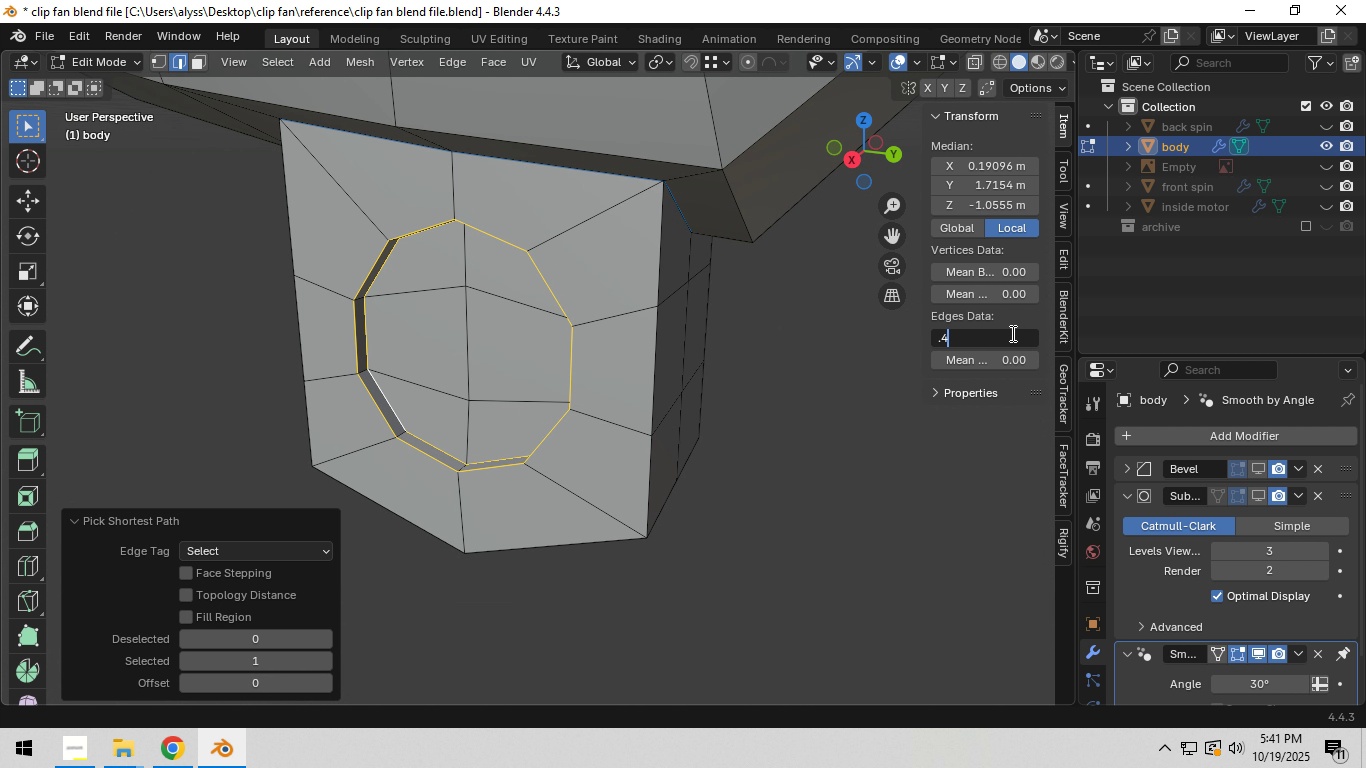 
key(Numpad4)
 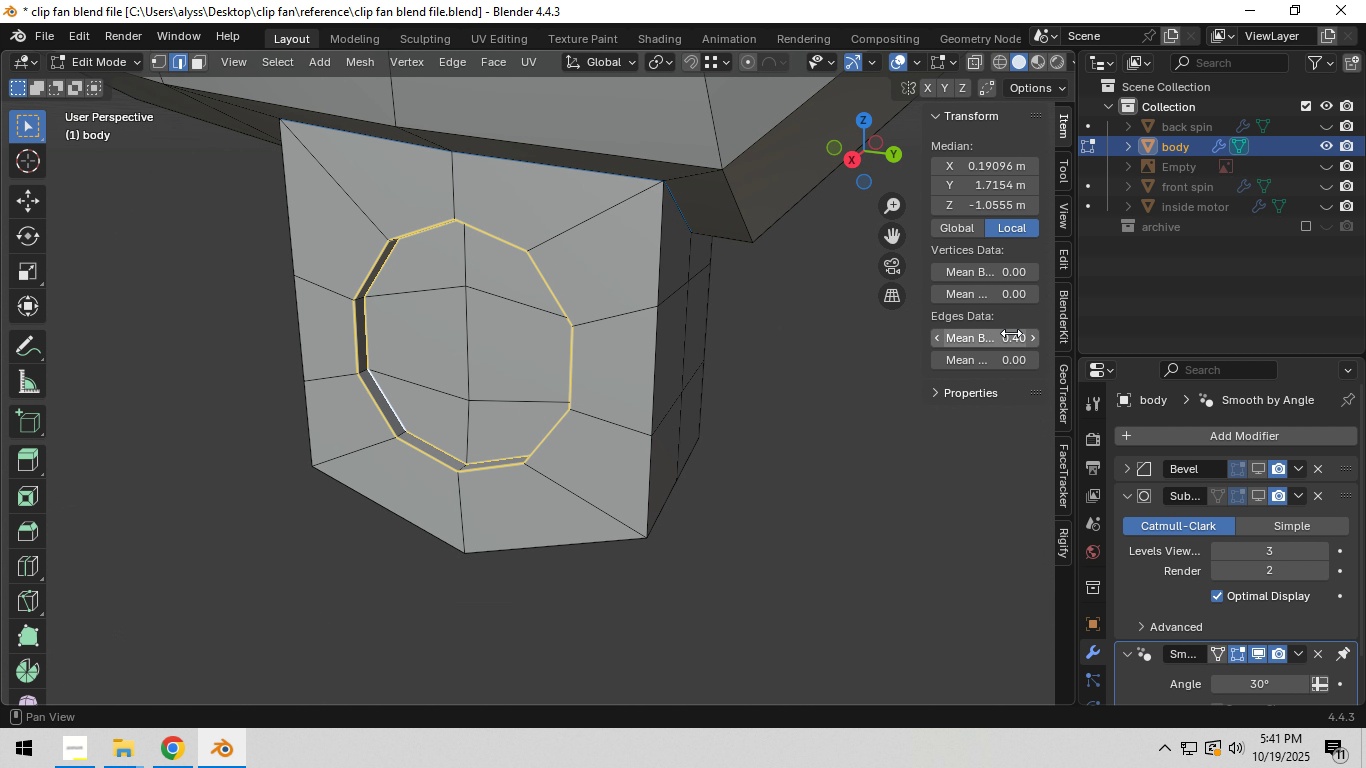 
key(NumpadEnter)
 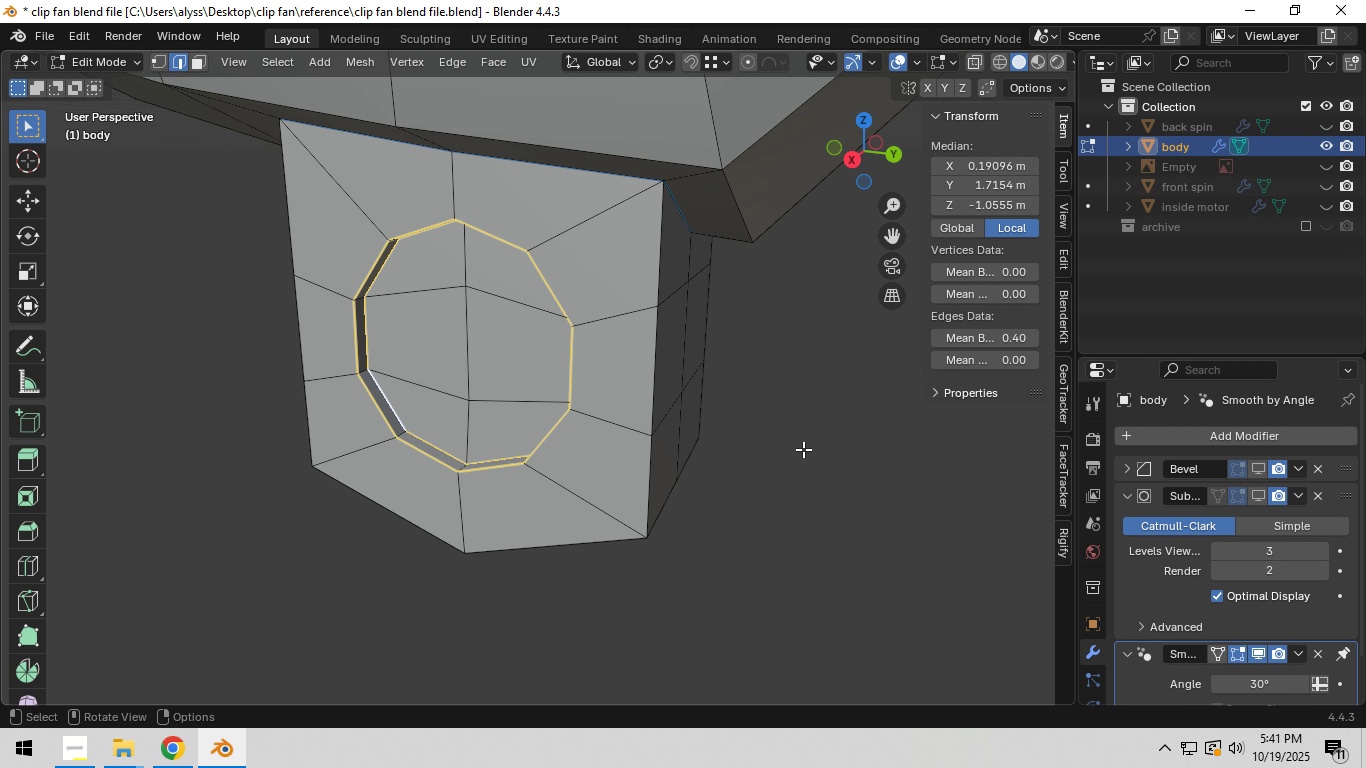 
left_click([803, 449])
 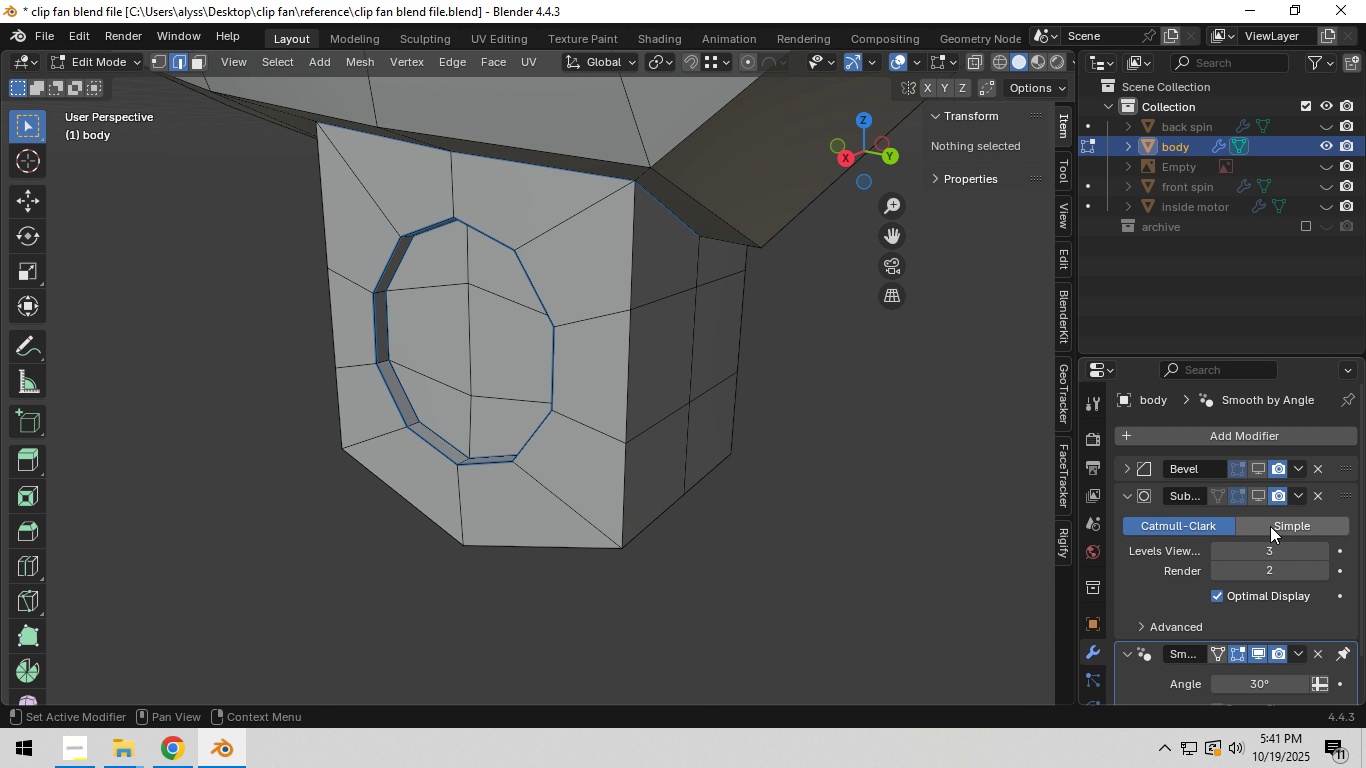 
left_click([1257, 472])
 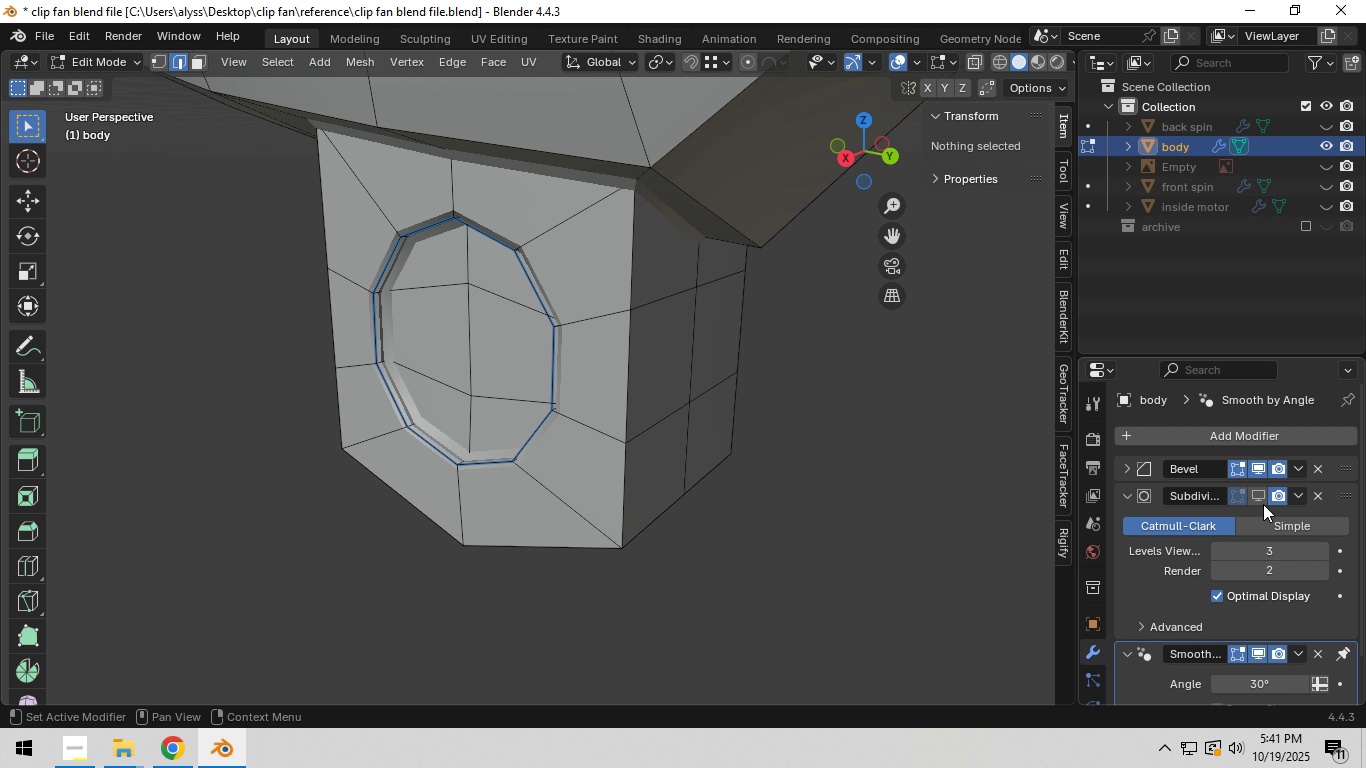 
left_click([1261, 500])
 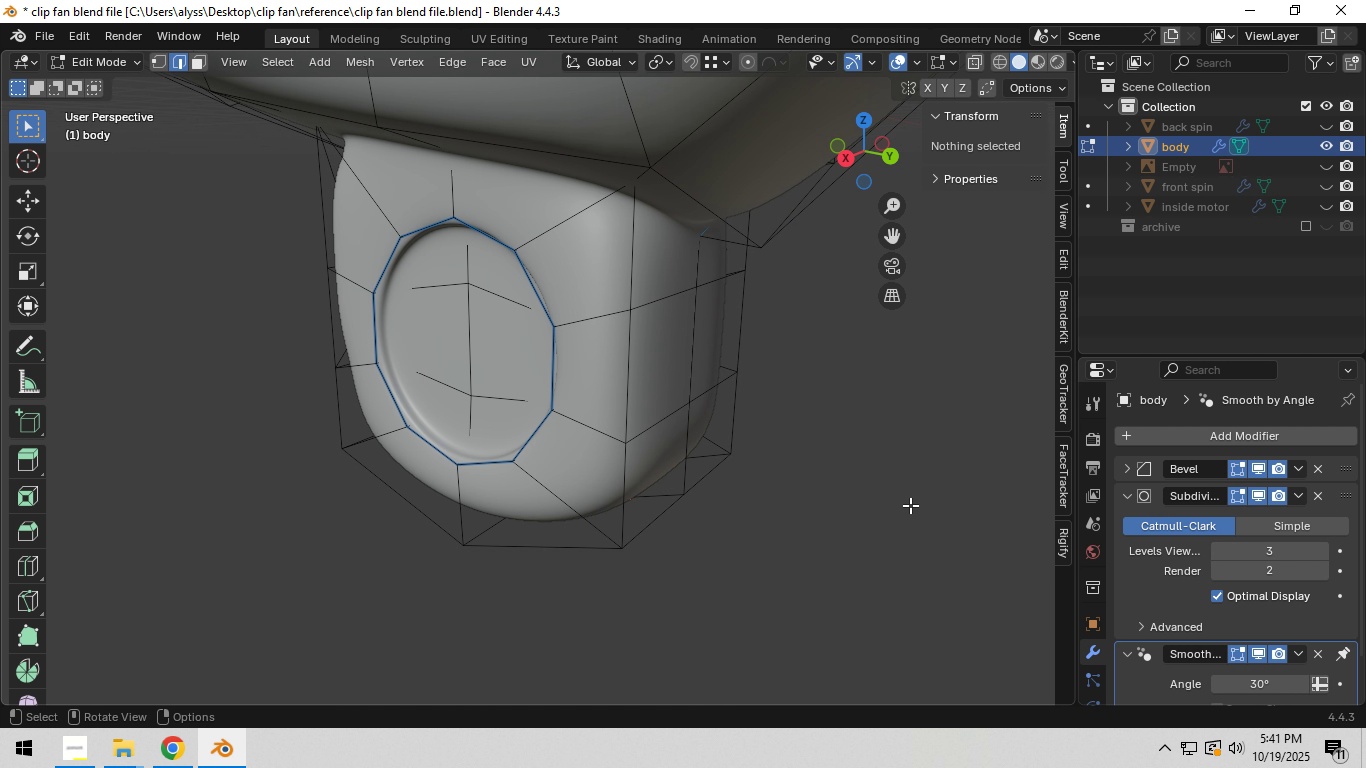 
left_click([910, 505])
 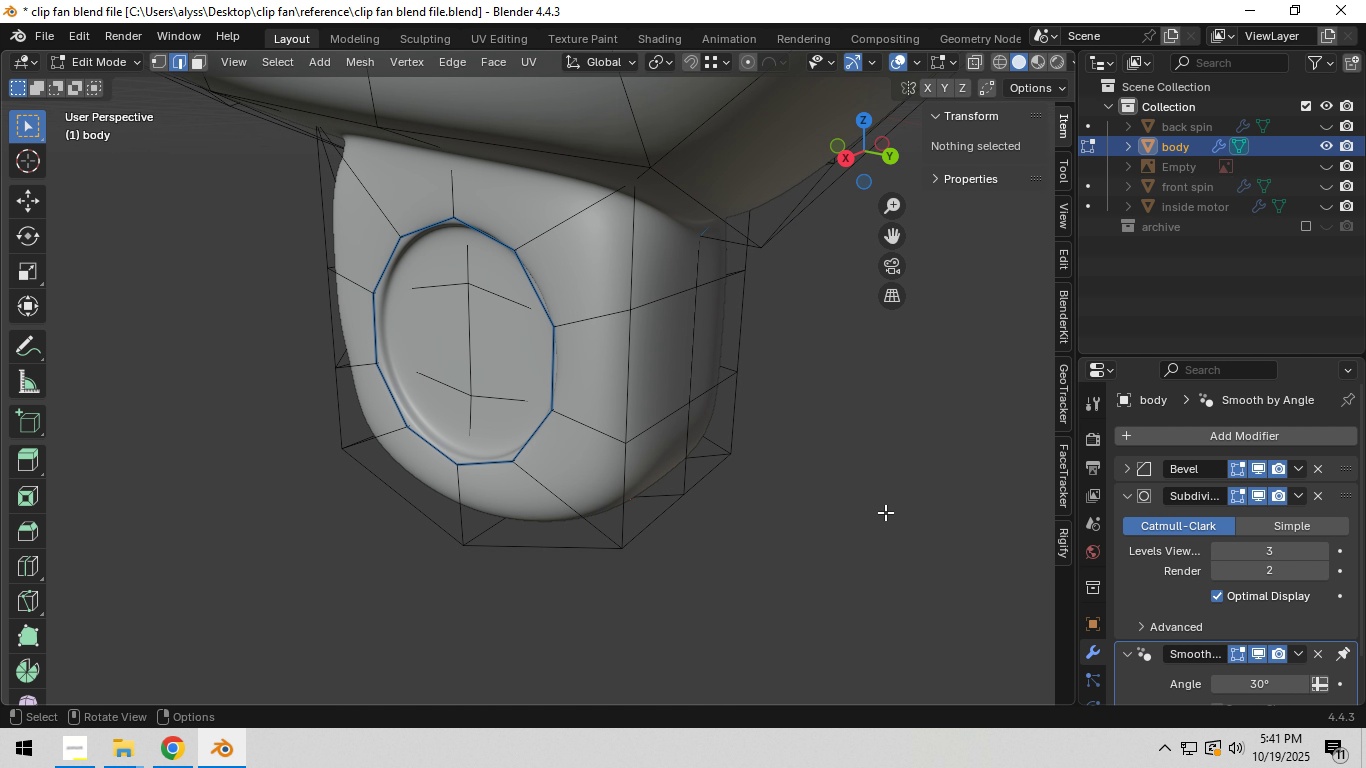 
scroll: coordinate [884, 512], scroll_direction: down, amount: 5.0
 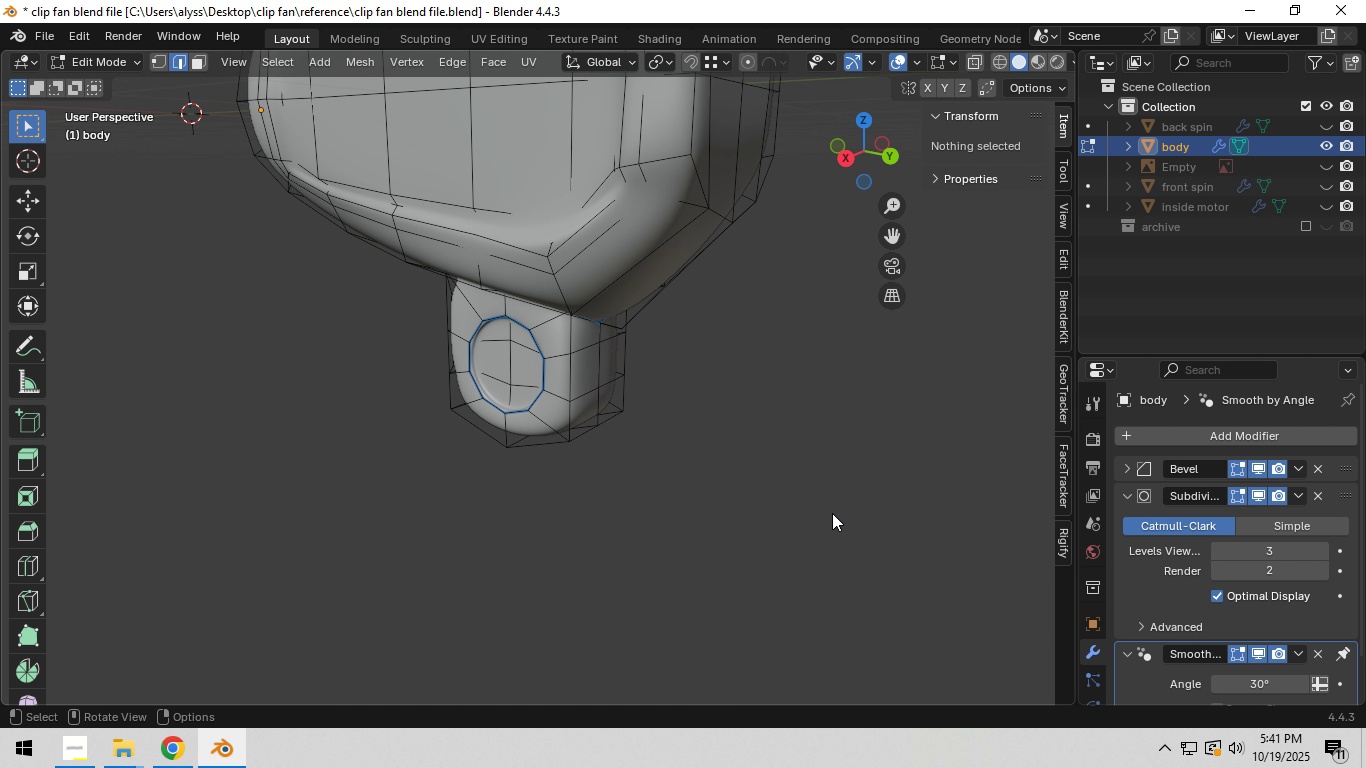 
key(Tab)
 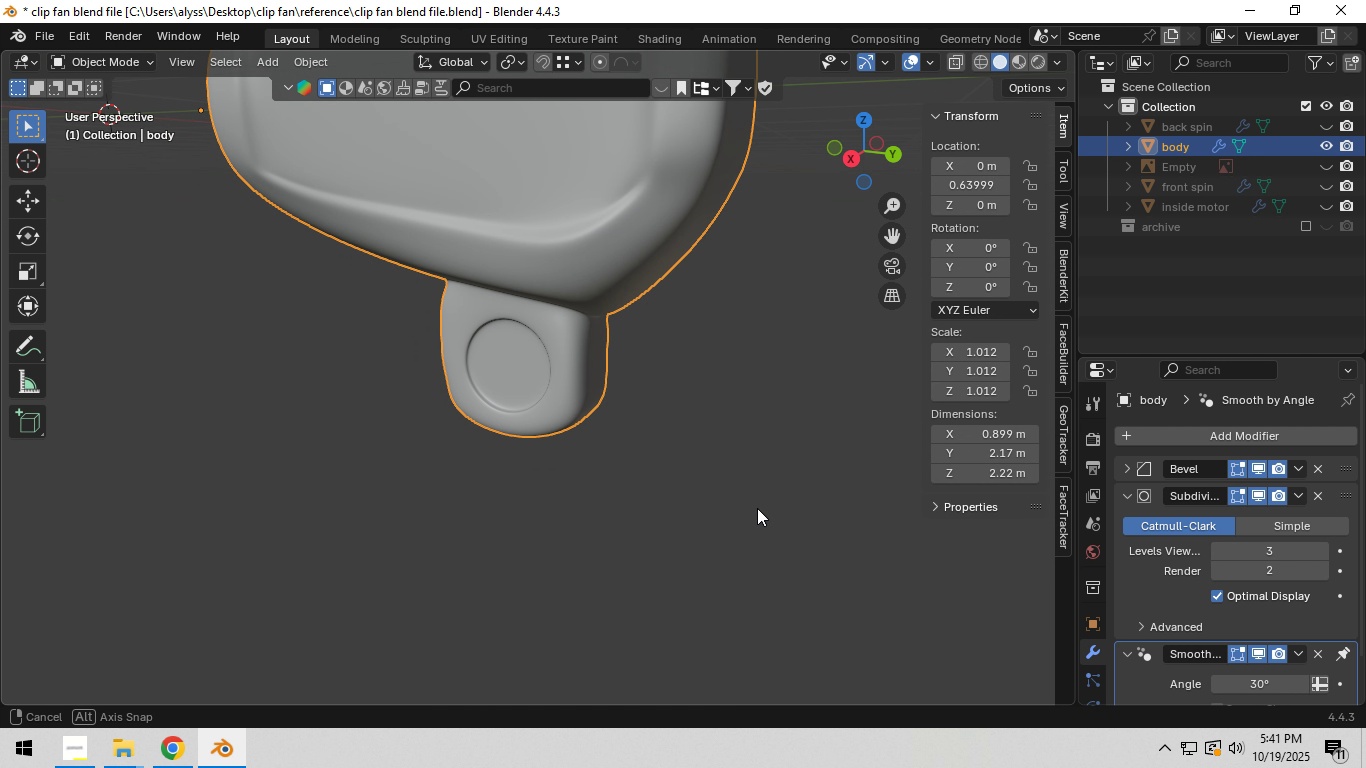 
scroll: coordinate [740, 505], scroll_direction: down, amount: 6.0
 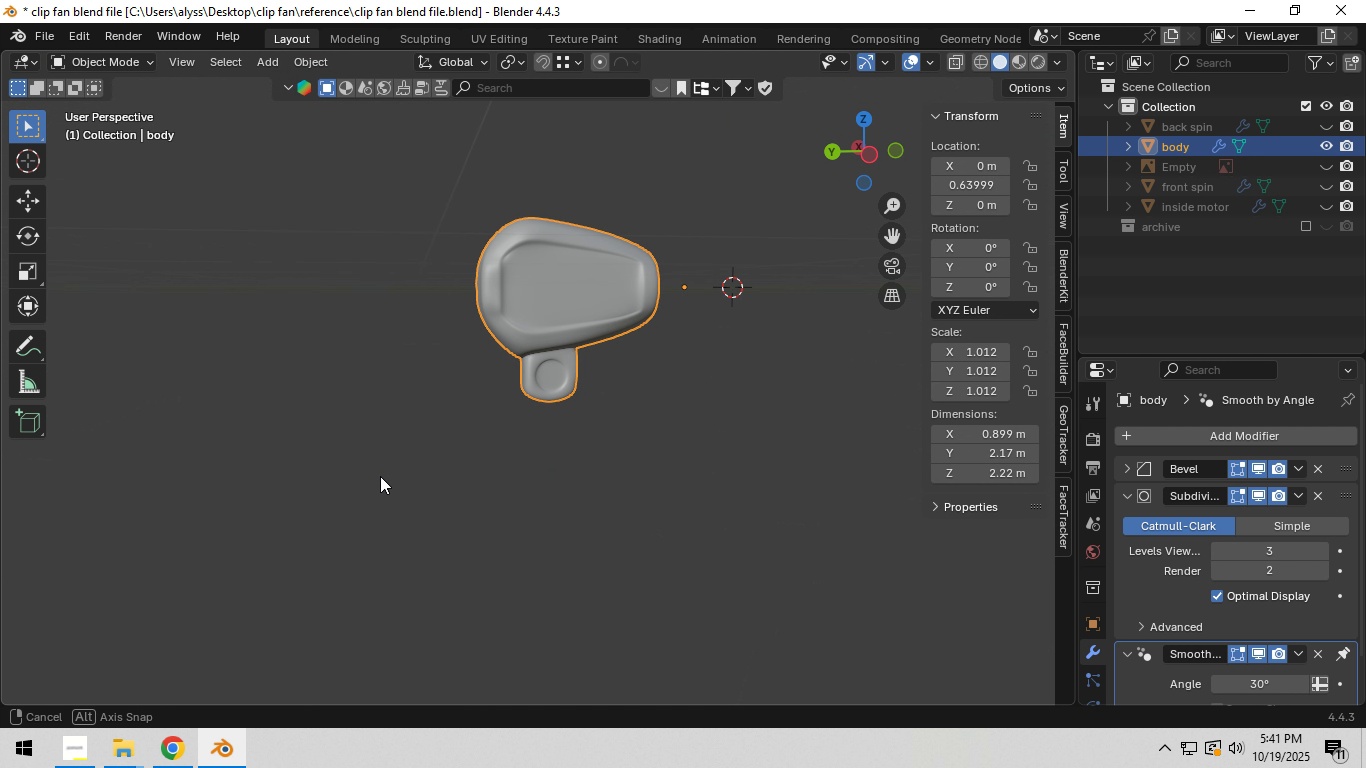 
scroll: coordinate [552, 468], scroll_direction: up, amount: 8.0
 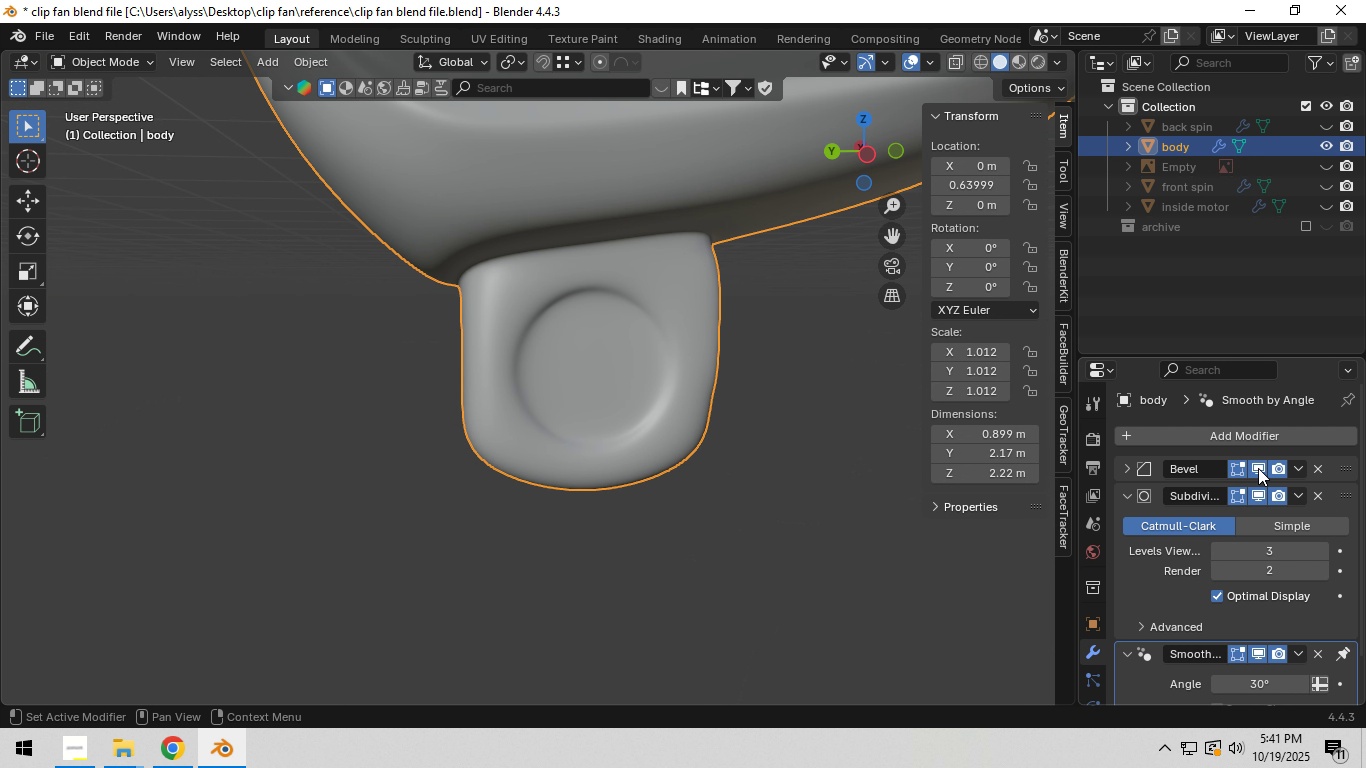 
double_click([1263, 493])
 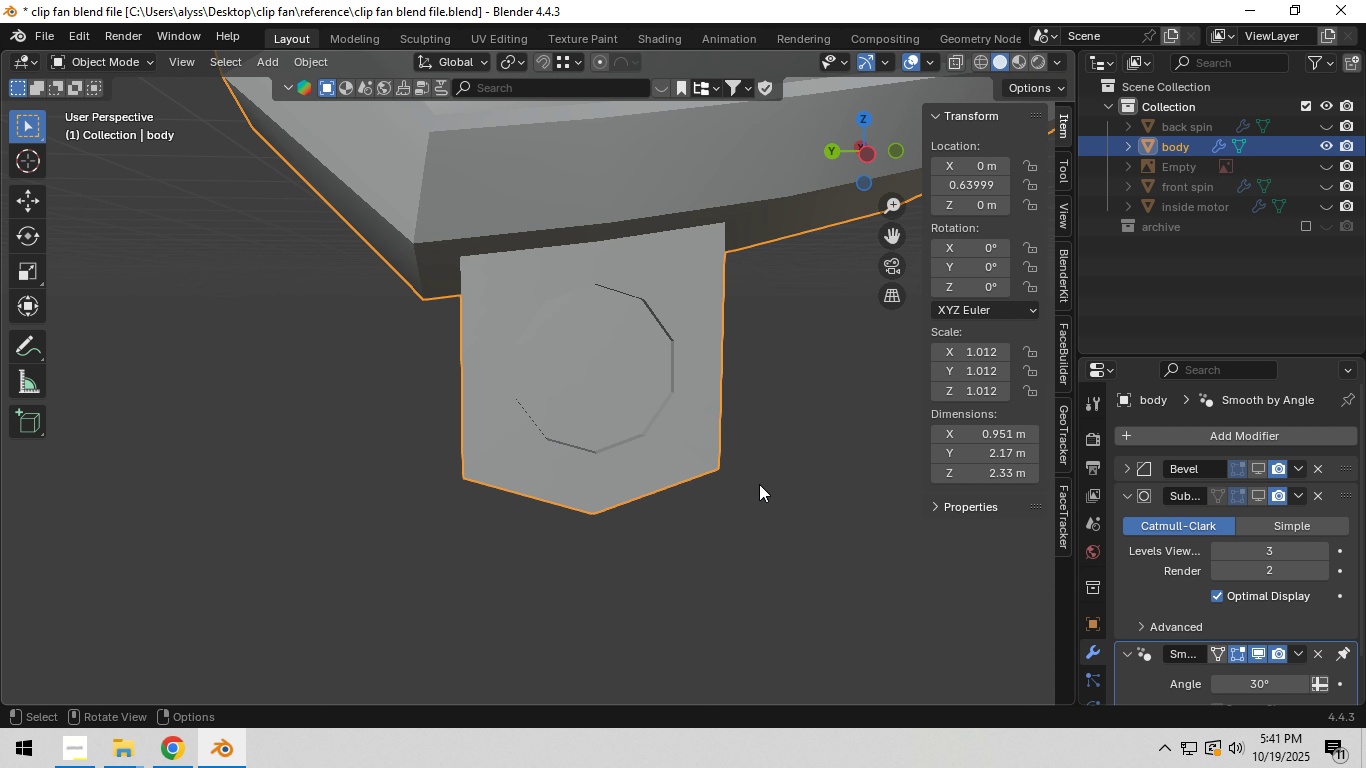 
key(Tab)
 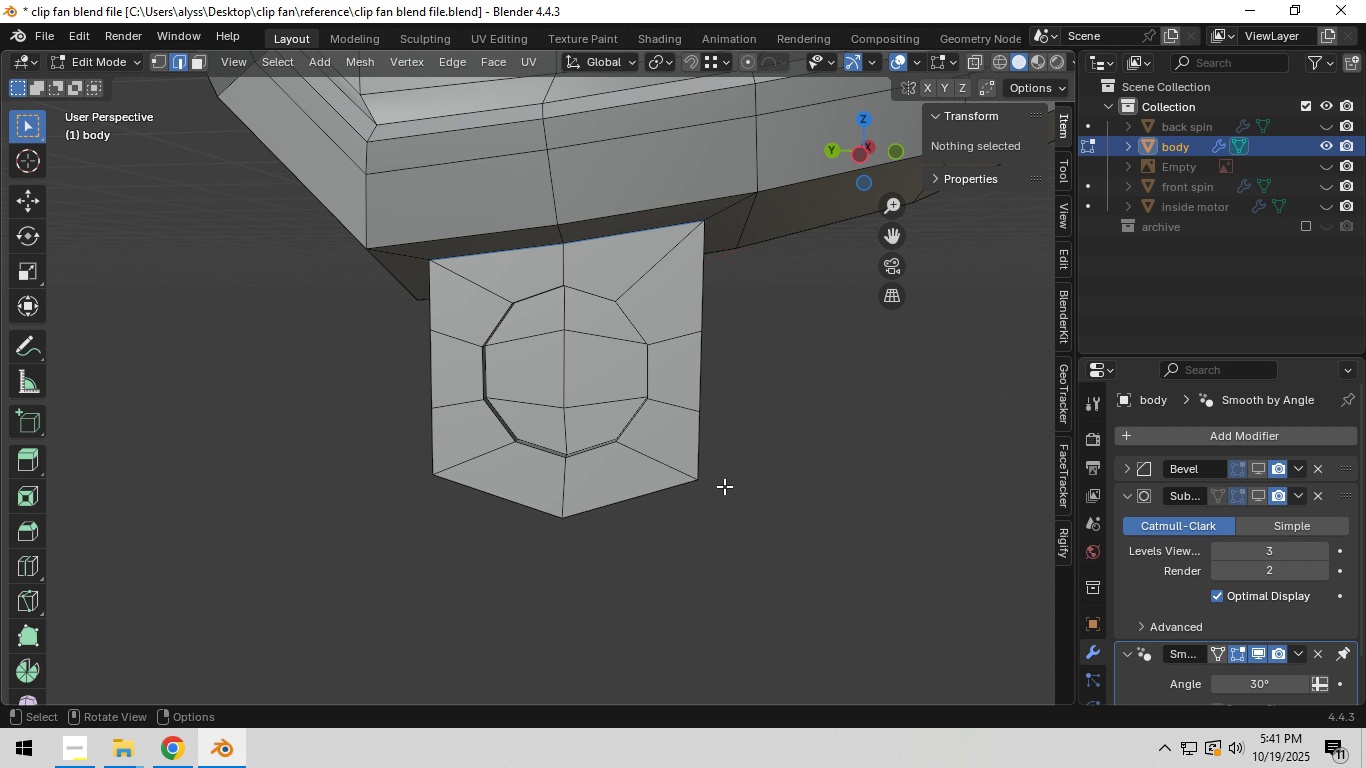 
scroll: coordinate [724, 486], scroll_direction: up, amount: 2.0
 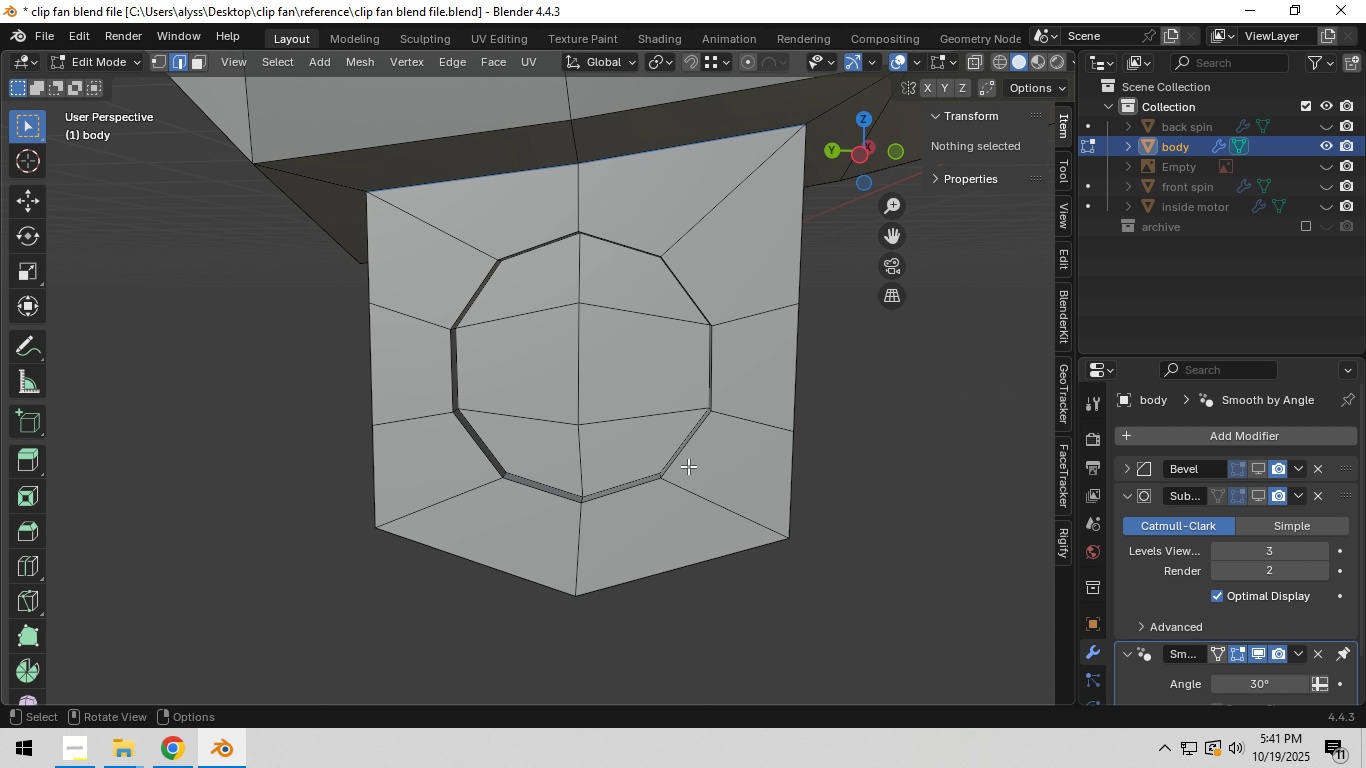 
hold_key(key=AltLeft, duration=0.32)
left_click([687, 462])
 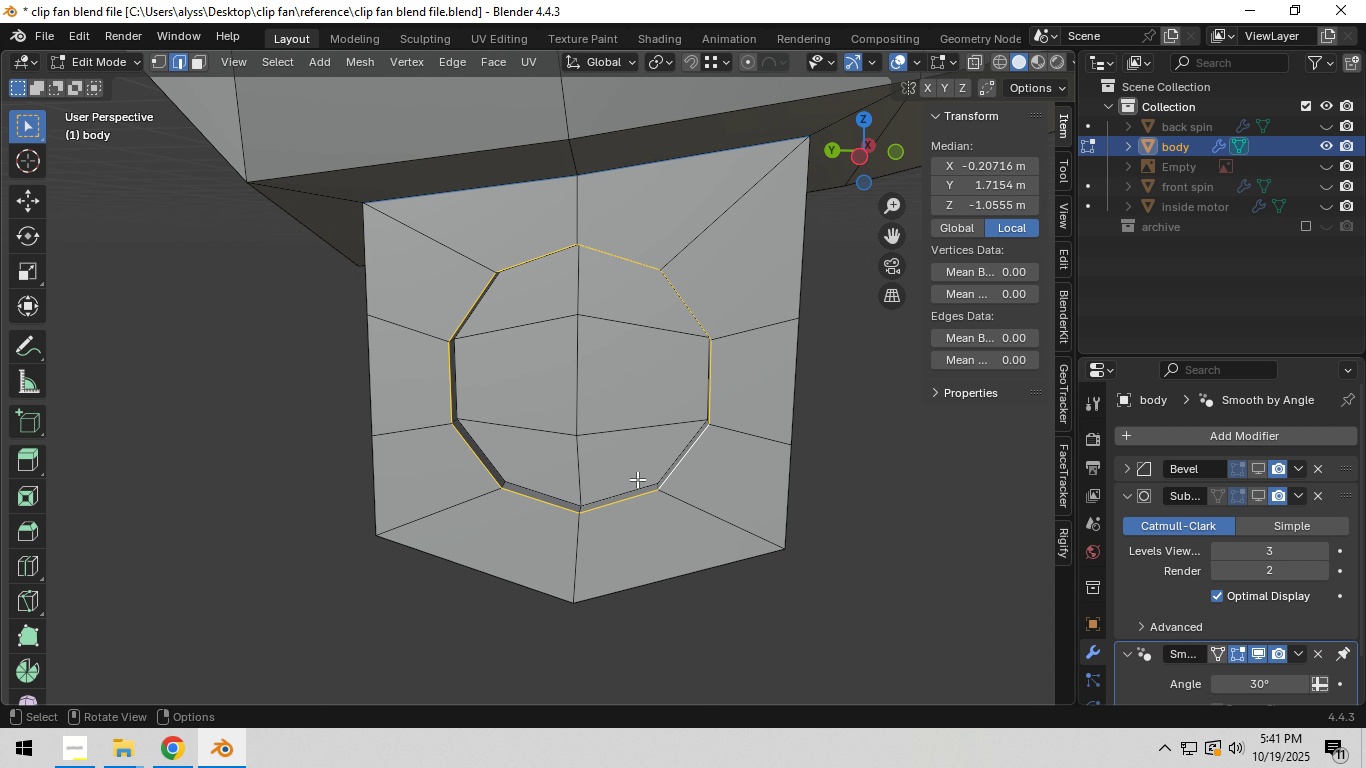 
key(Shift+ShiftLeft)
 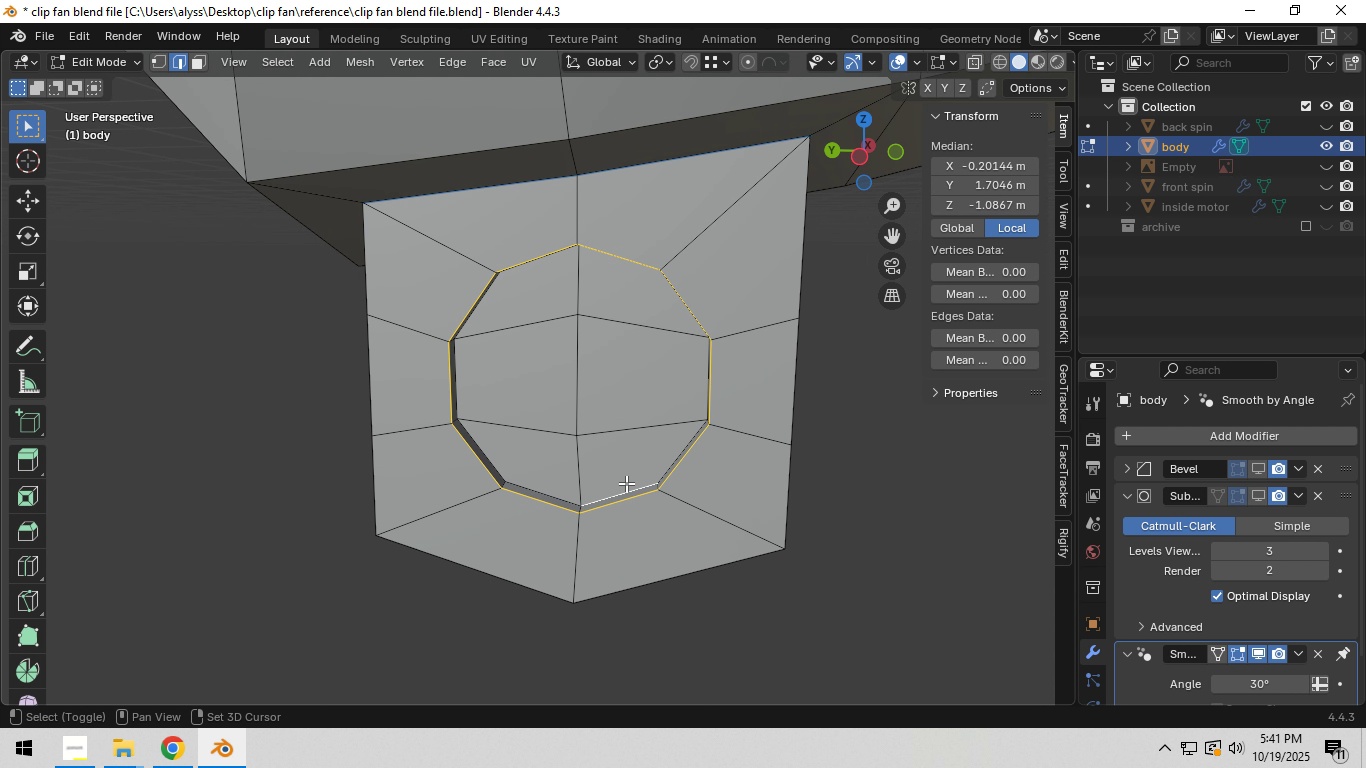 
left_click([622, 483])
 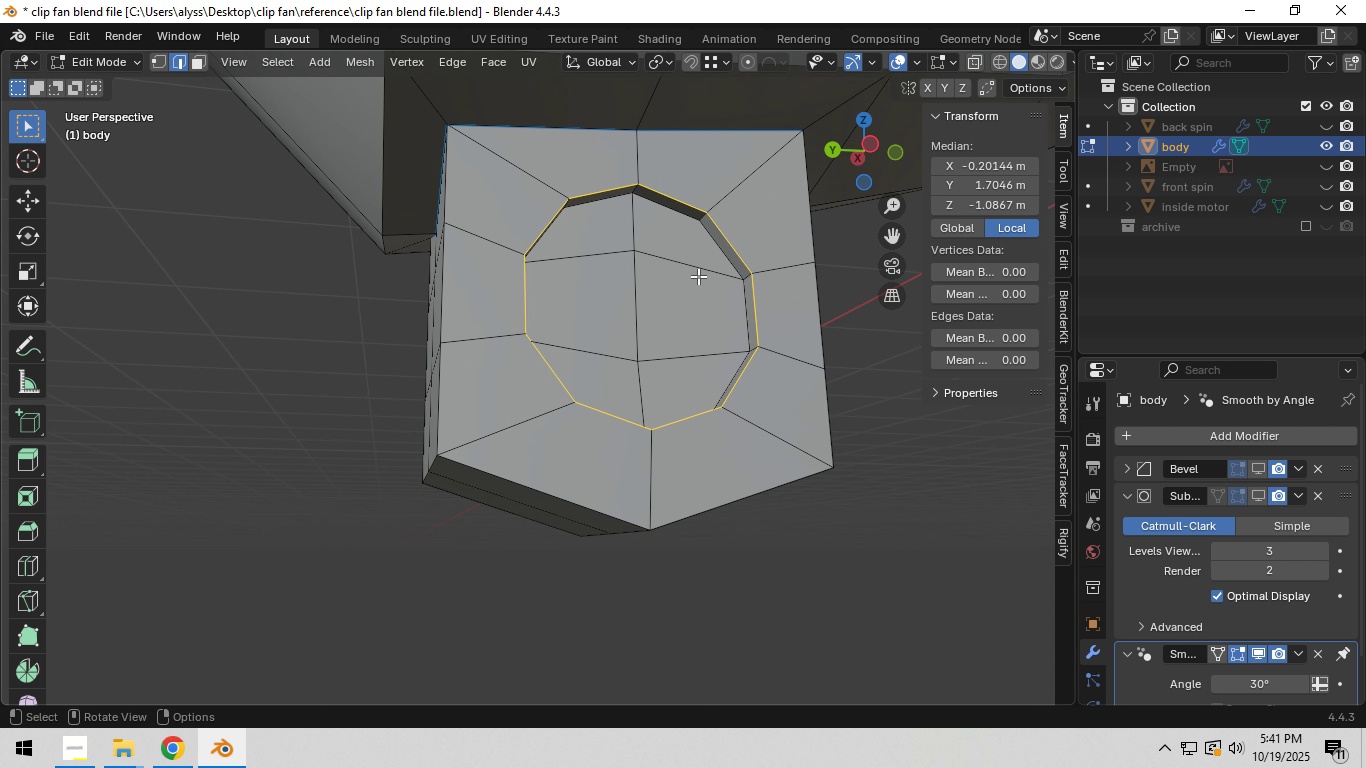 
hold_key(key=ControlLeft, duration=0.89)
left_click([669, 203])
 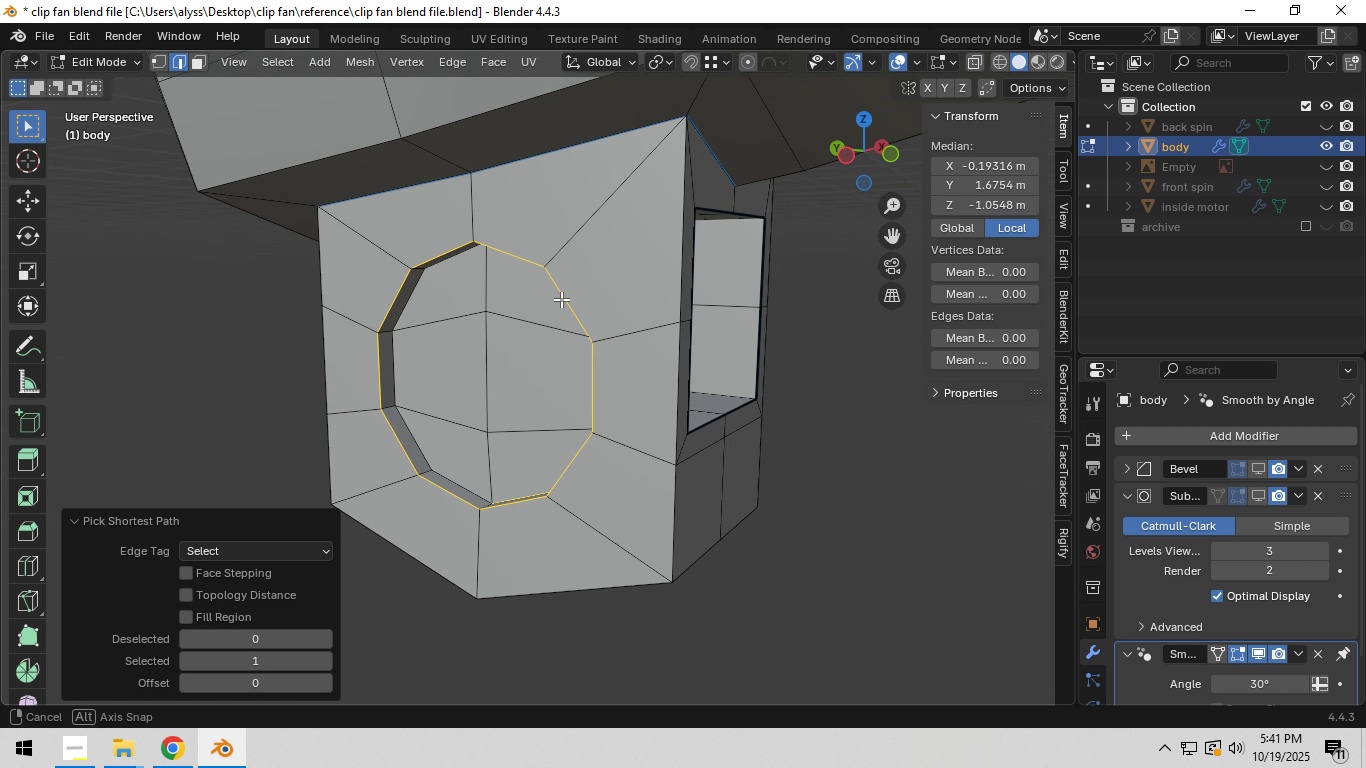 
hold_key(key=ControlLeft, duration=1.16)
left_click([414, 441])
 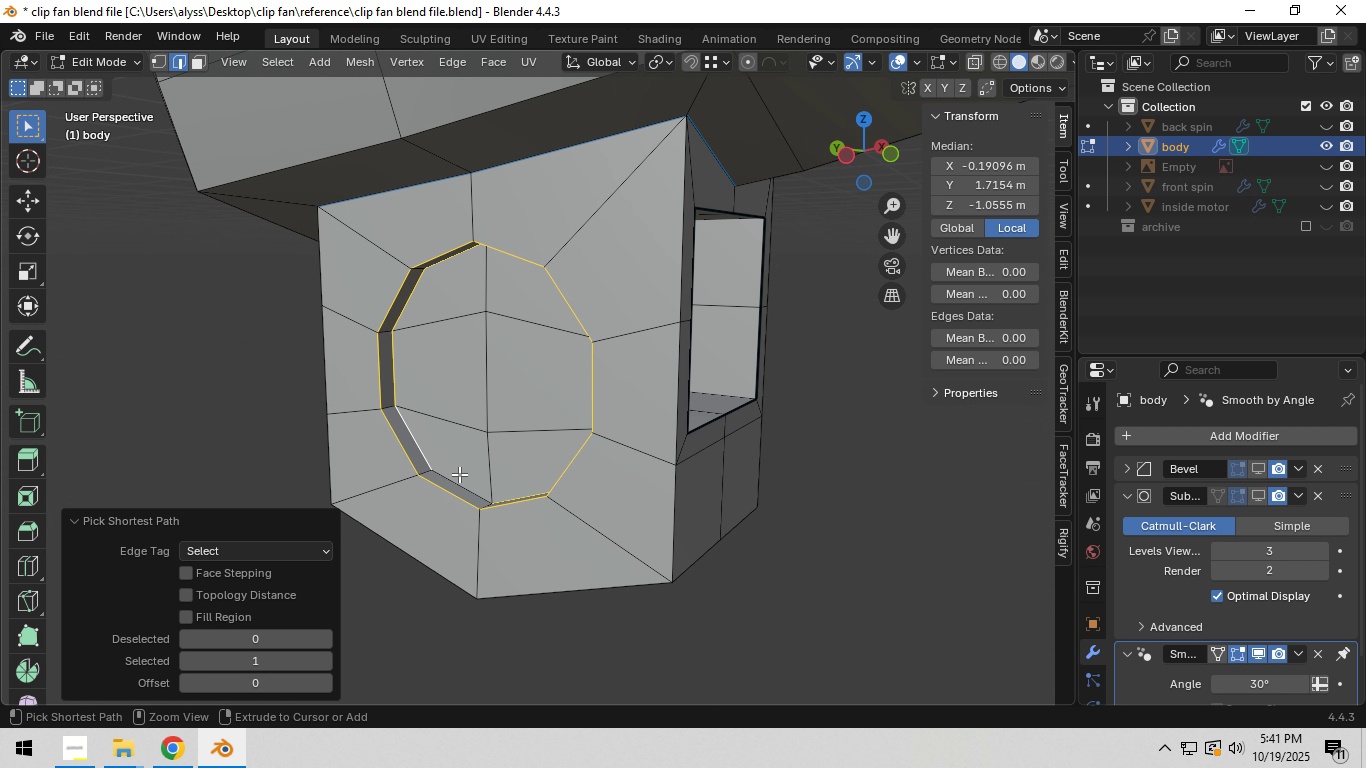 
double_click([459, 474])
 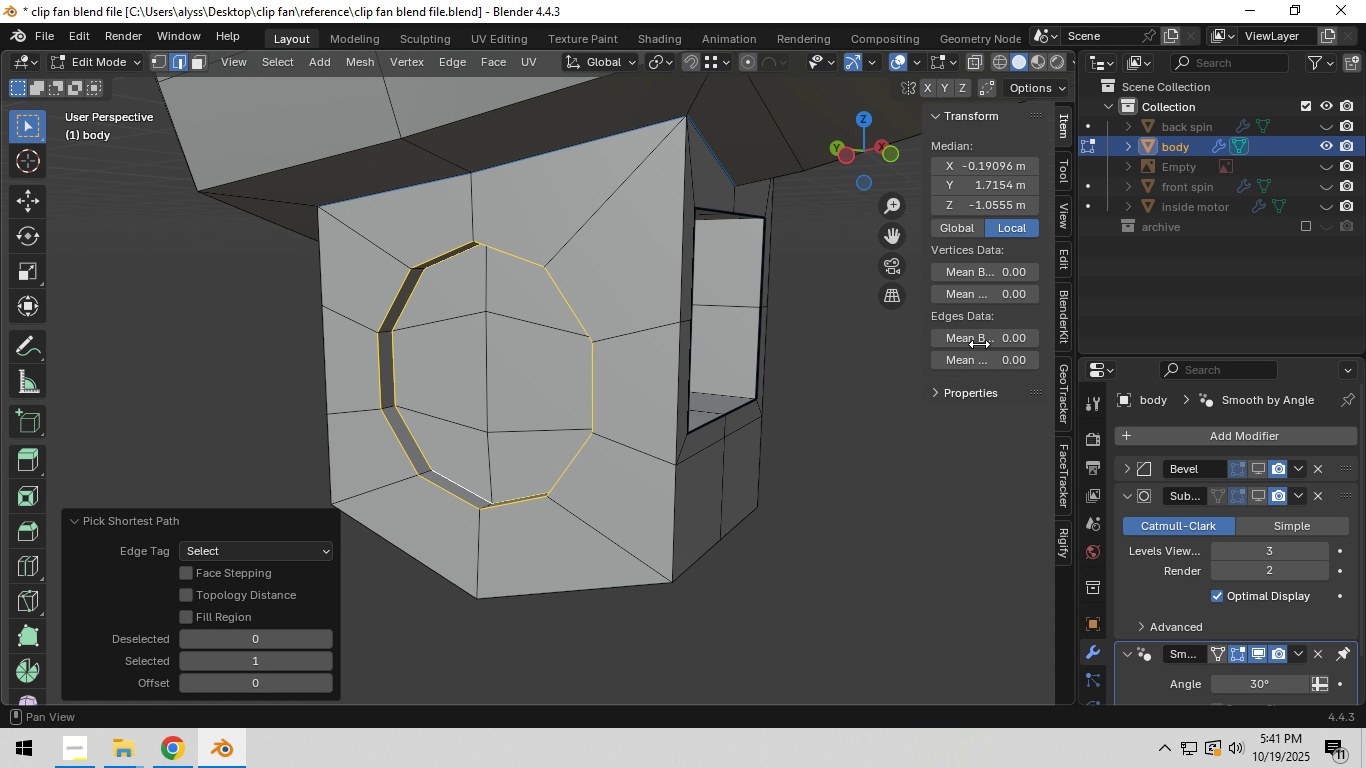 
left_click([983, 343])
 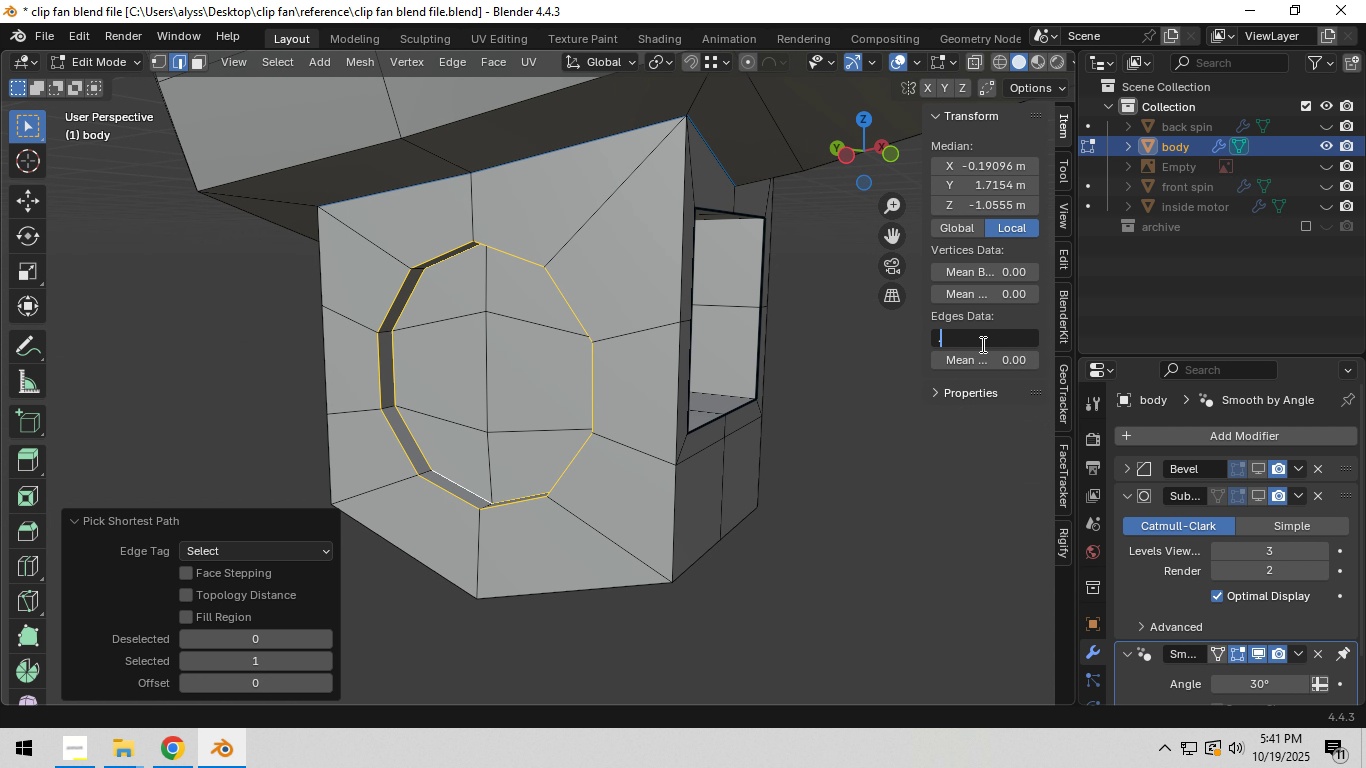 
key(NumpadDecimal)
 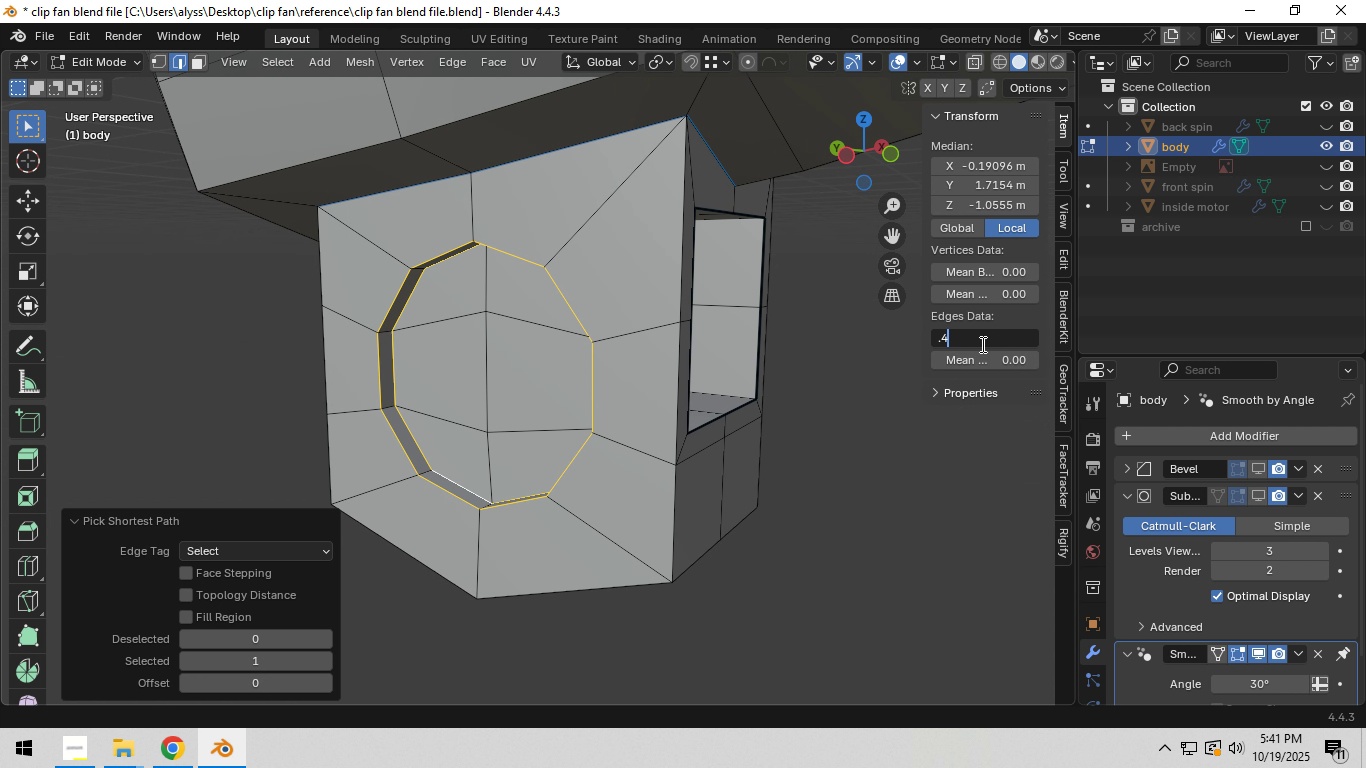 
key(Numpad4)
 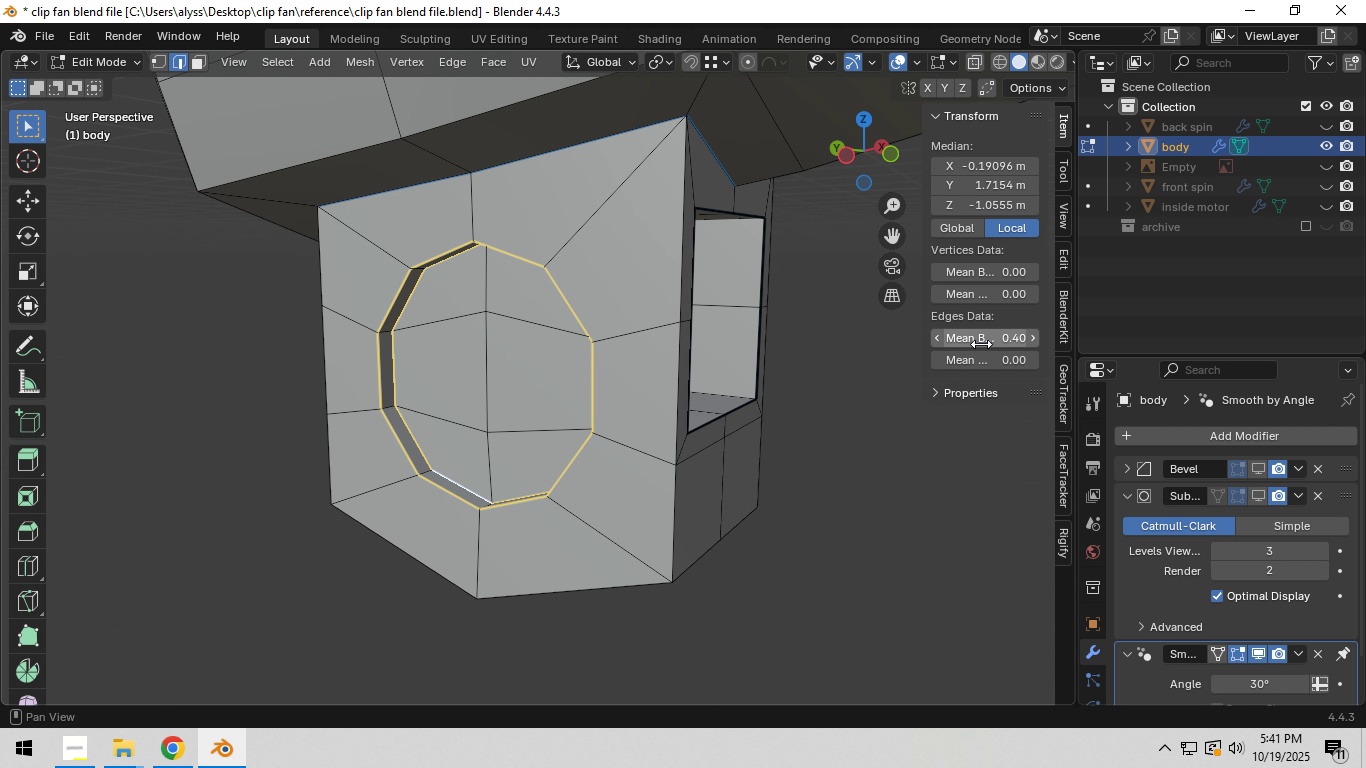 
key(NumpadEnter)
 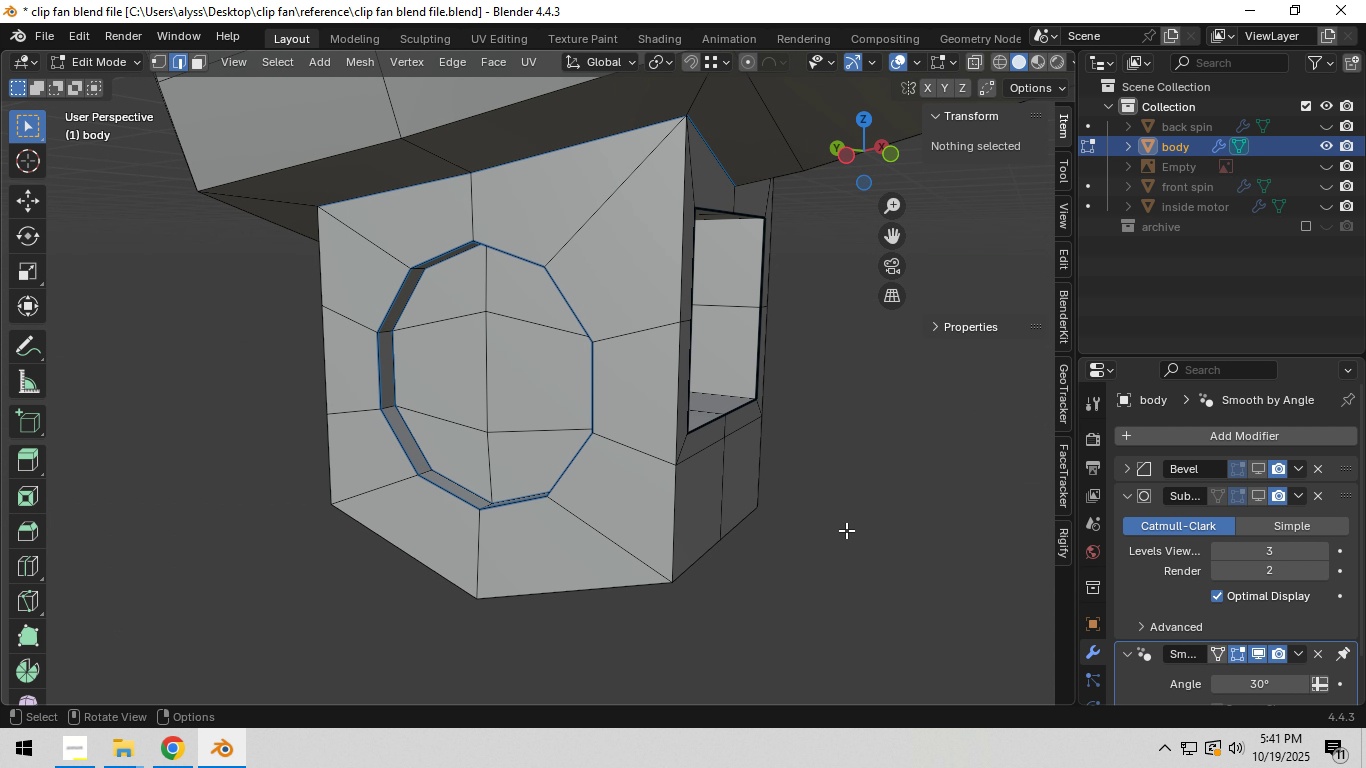 
left_click([846, 530])
 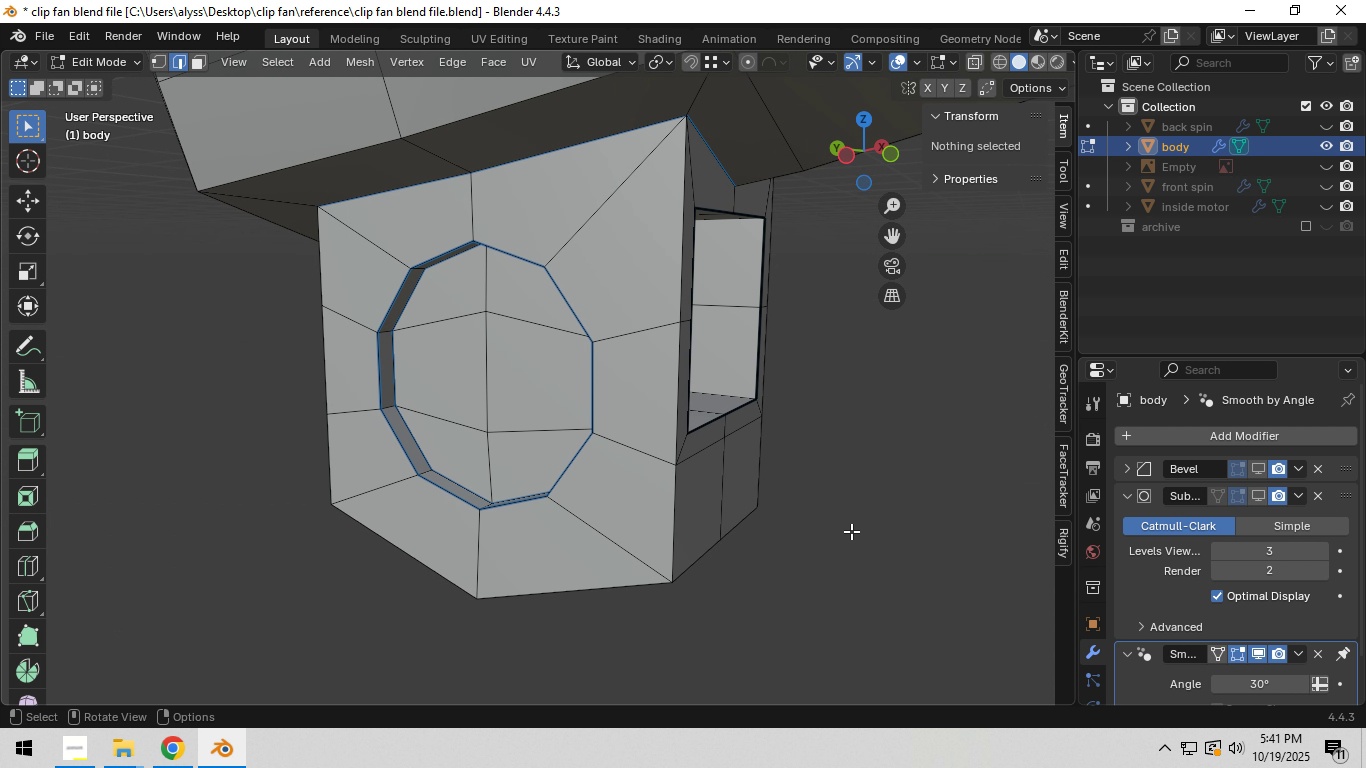 
key(Control+S)
 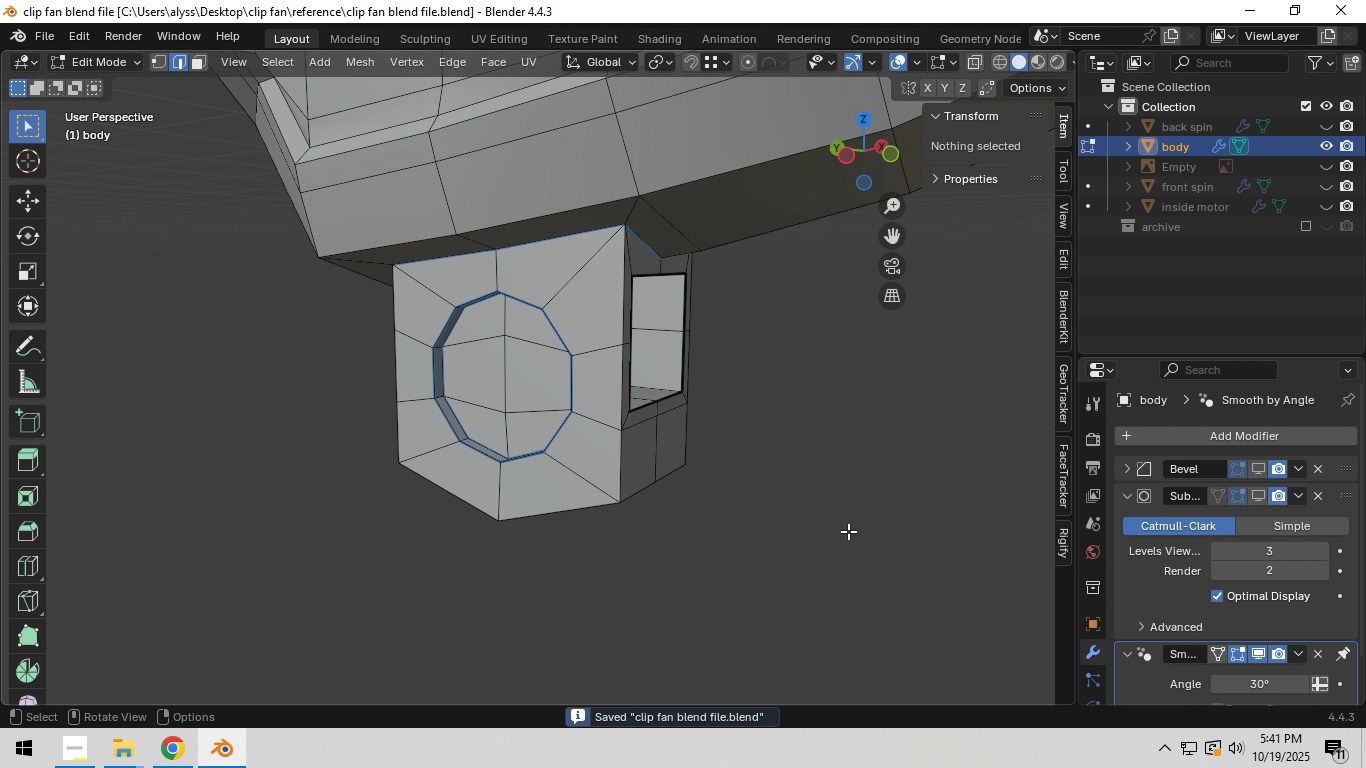 
scroll: coordinate [848, 531], scroll_direction: down, amount: 4.0
 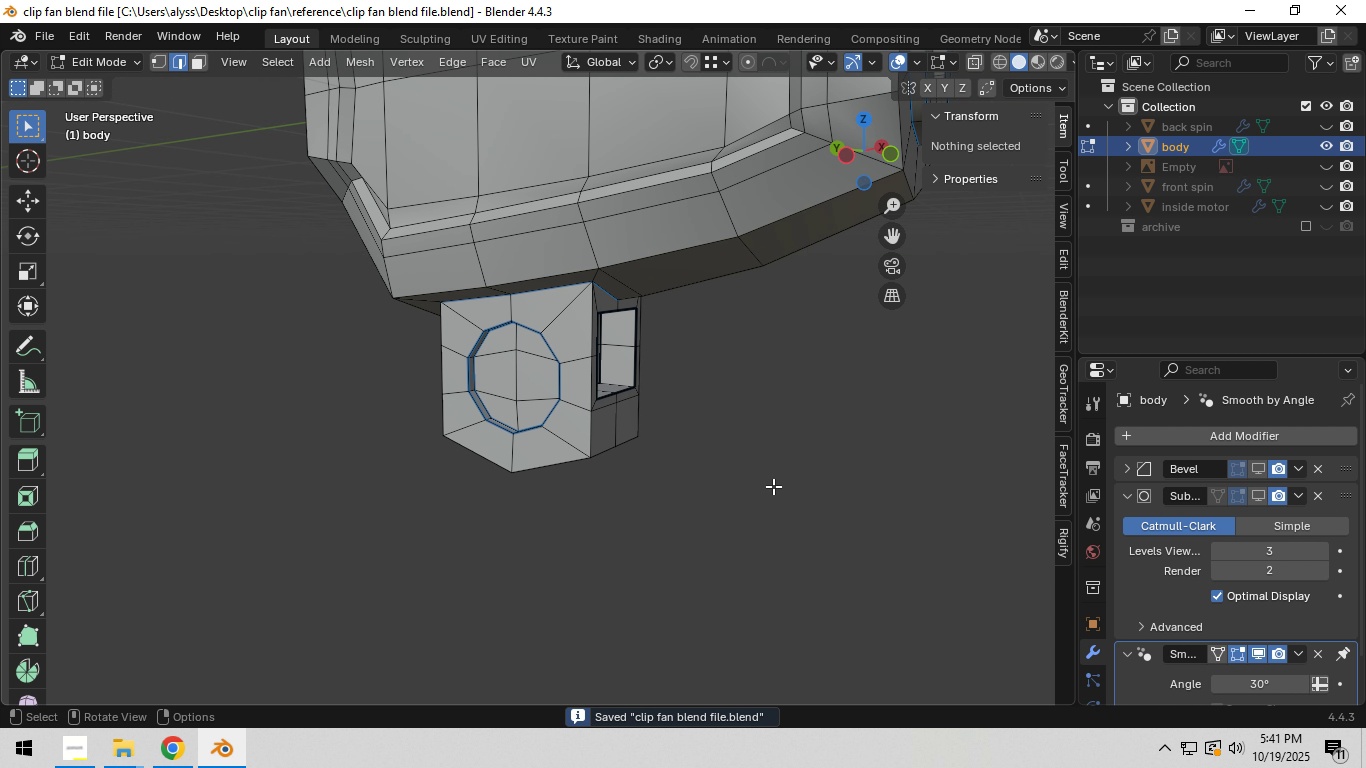 
key(Tab)
 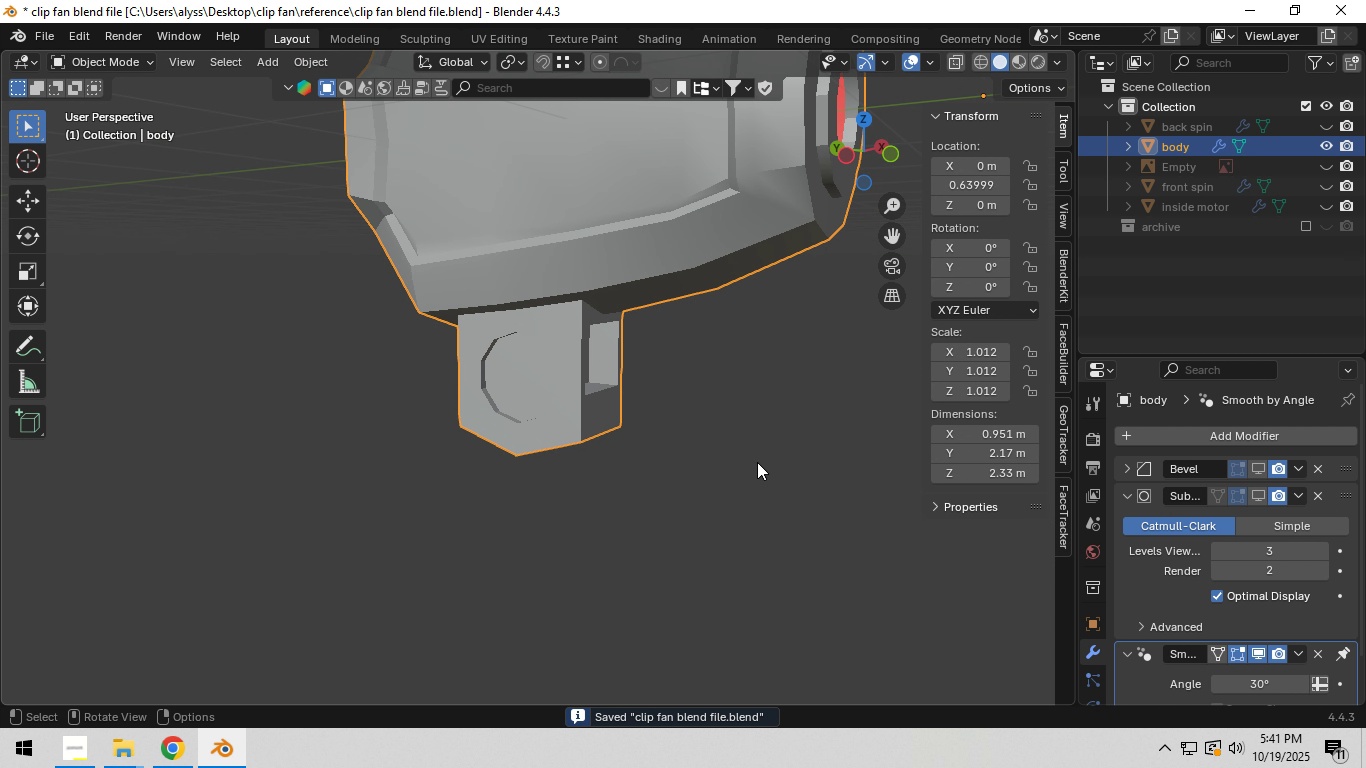 
scroll: coordinate [751, 462], scroll_direction: down, amount: 5.0
 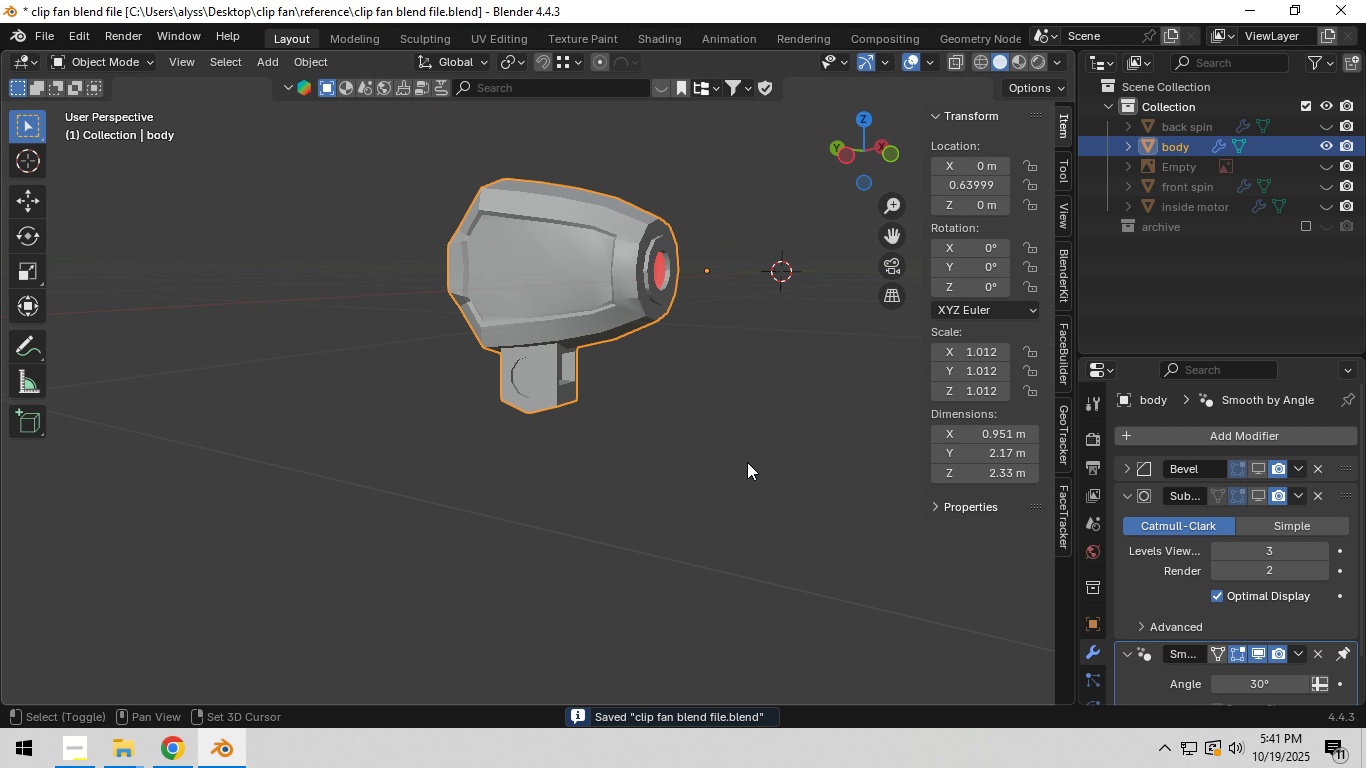 
hold_key(key=ShiftLeft, duration=0.38)
 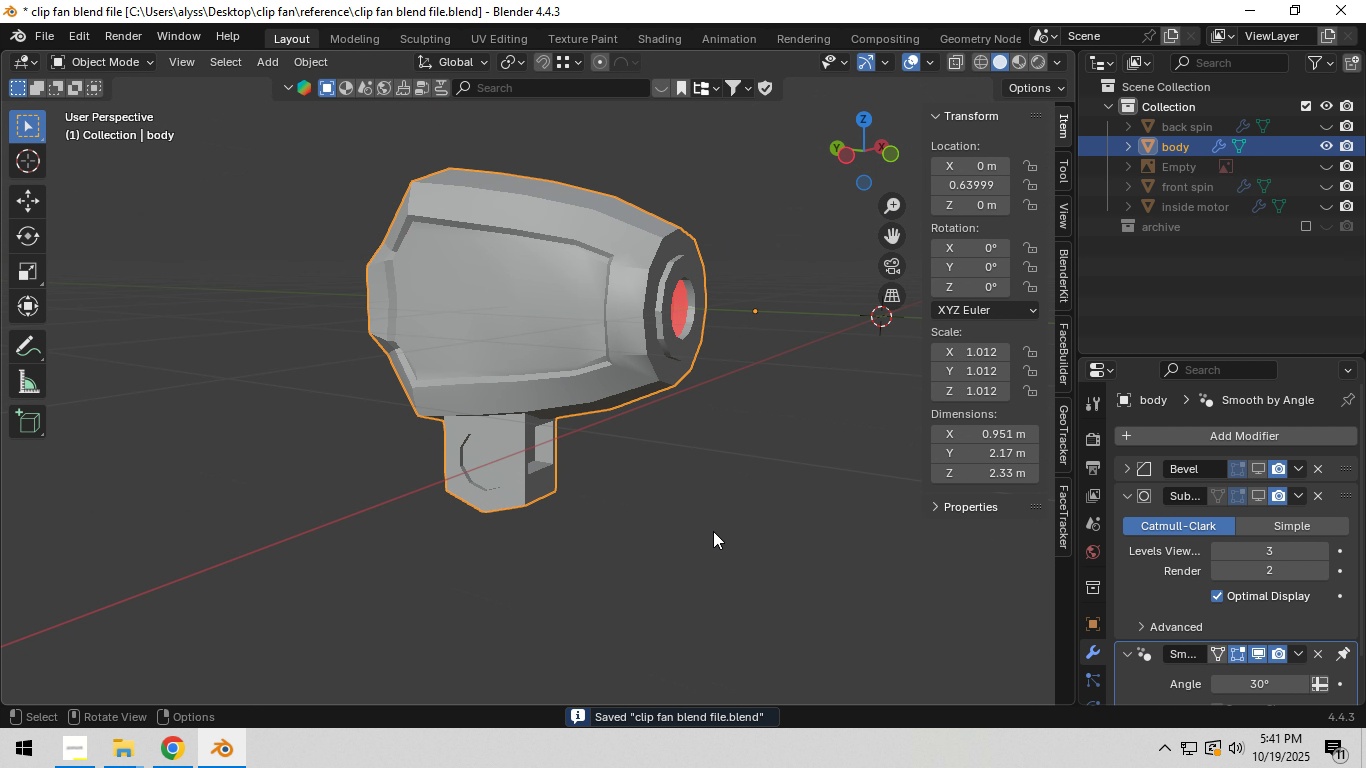 
scroll: coordinate [713, 531], scroll_direction: up, amount: 3.0
 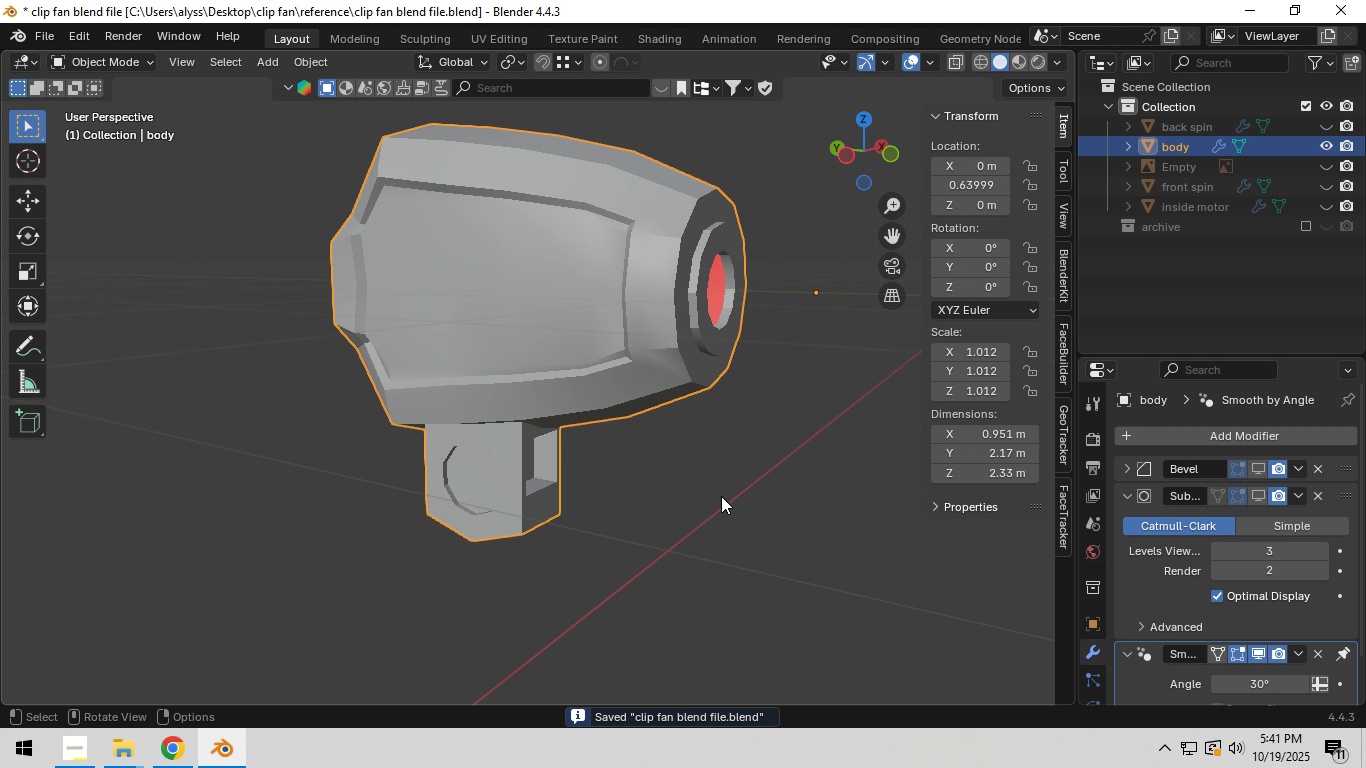 
hold_key(key=ShiftLeft, duration=0.36)
 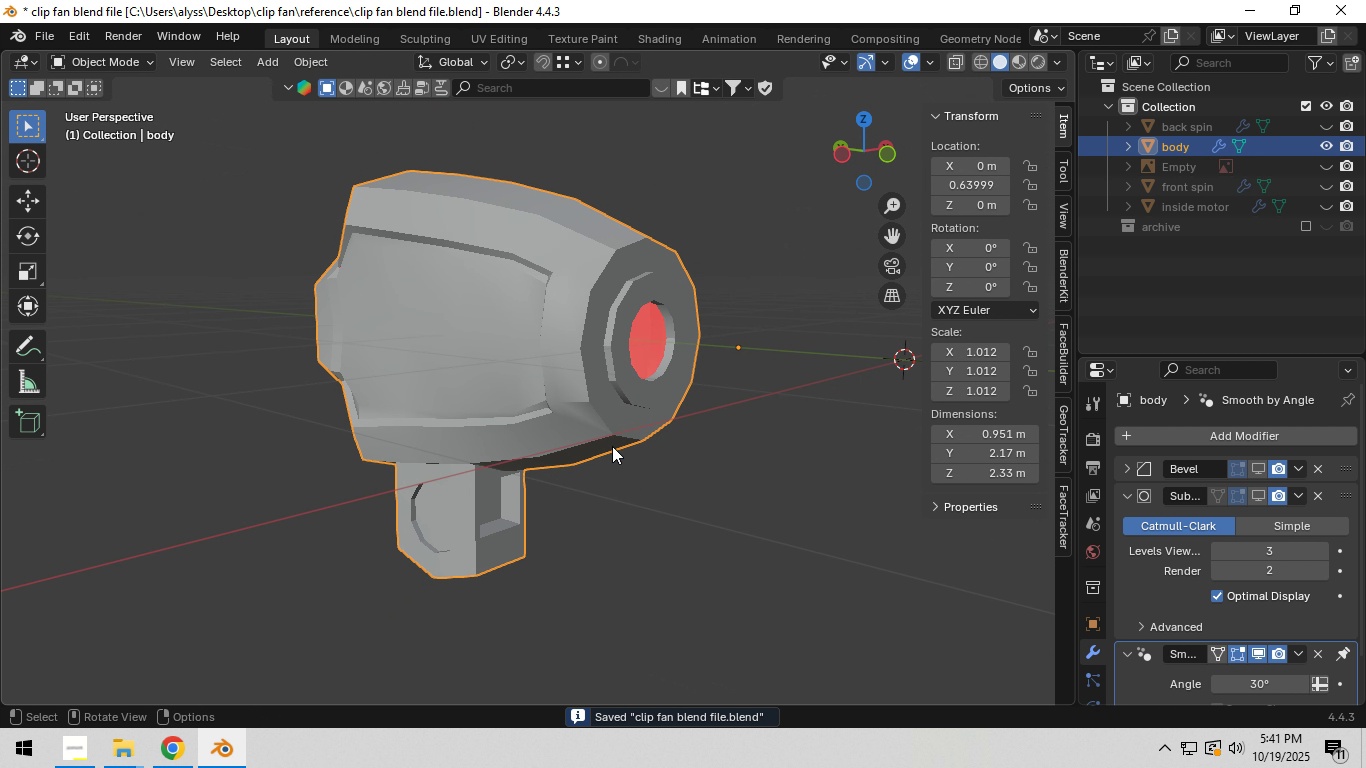 
left_click([612, 445])
 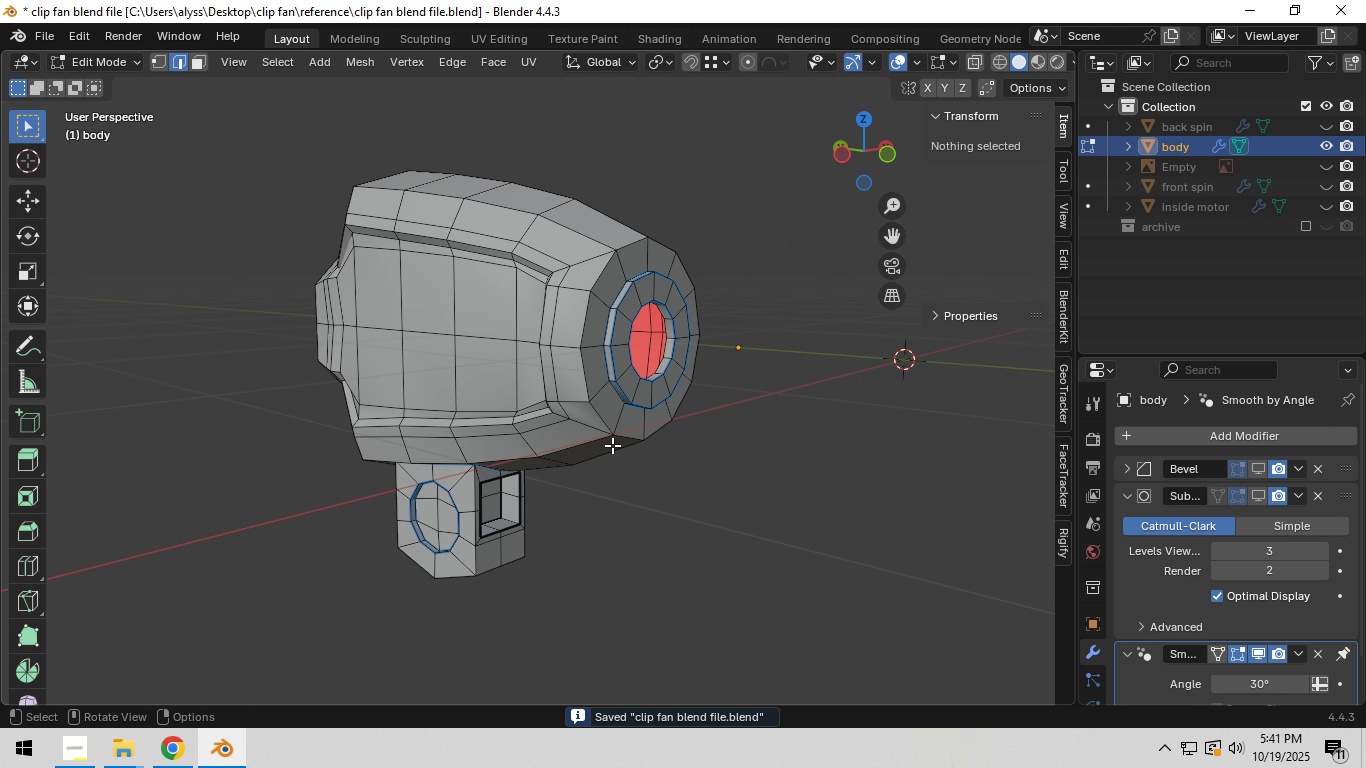 
key(Tab)
 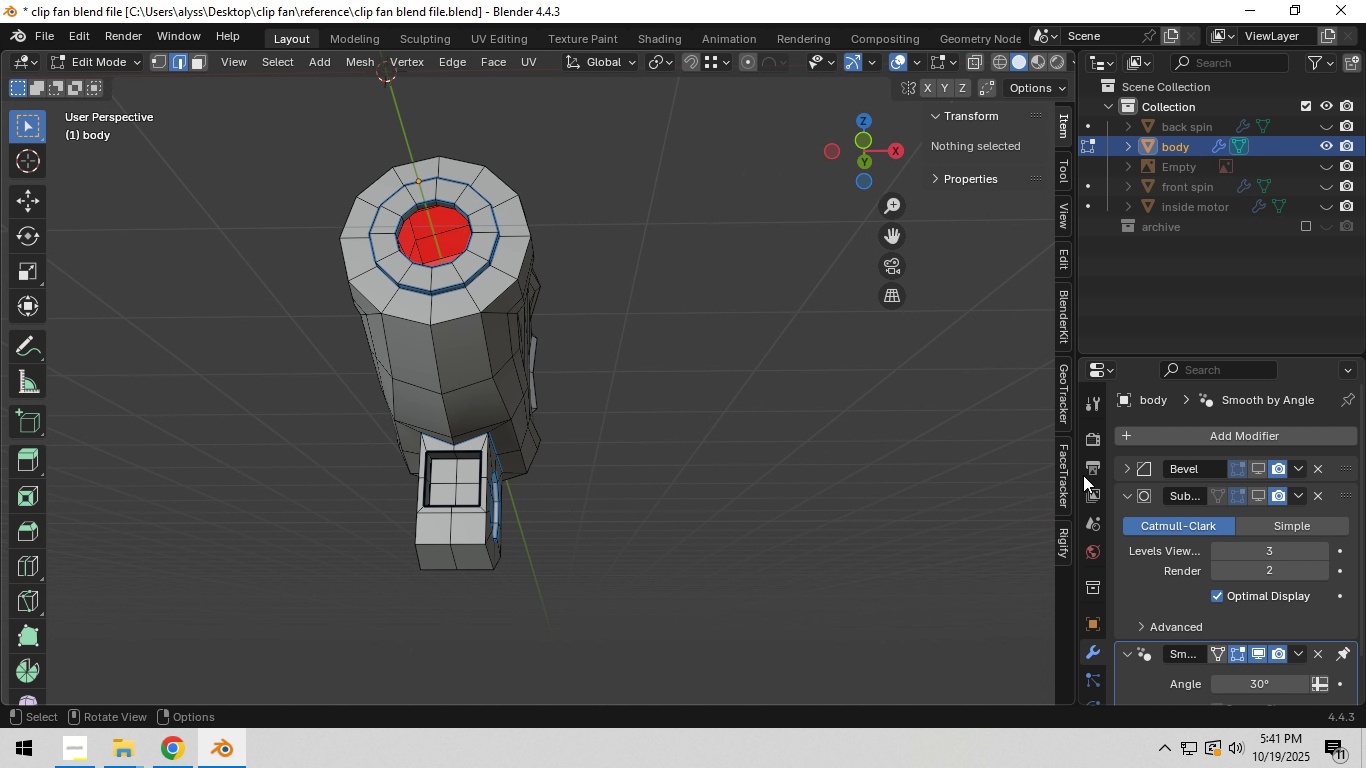 
double_click([1257, 491])
 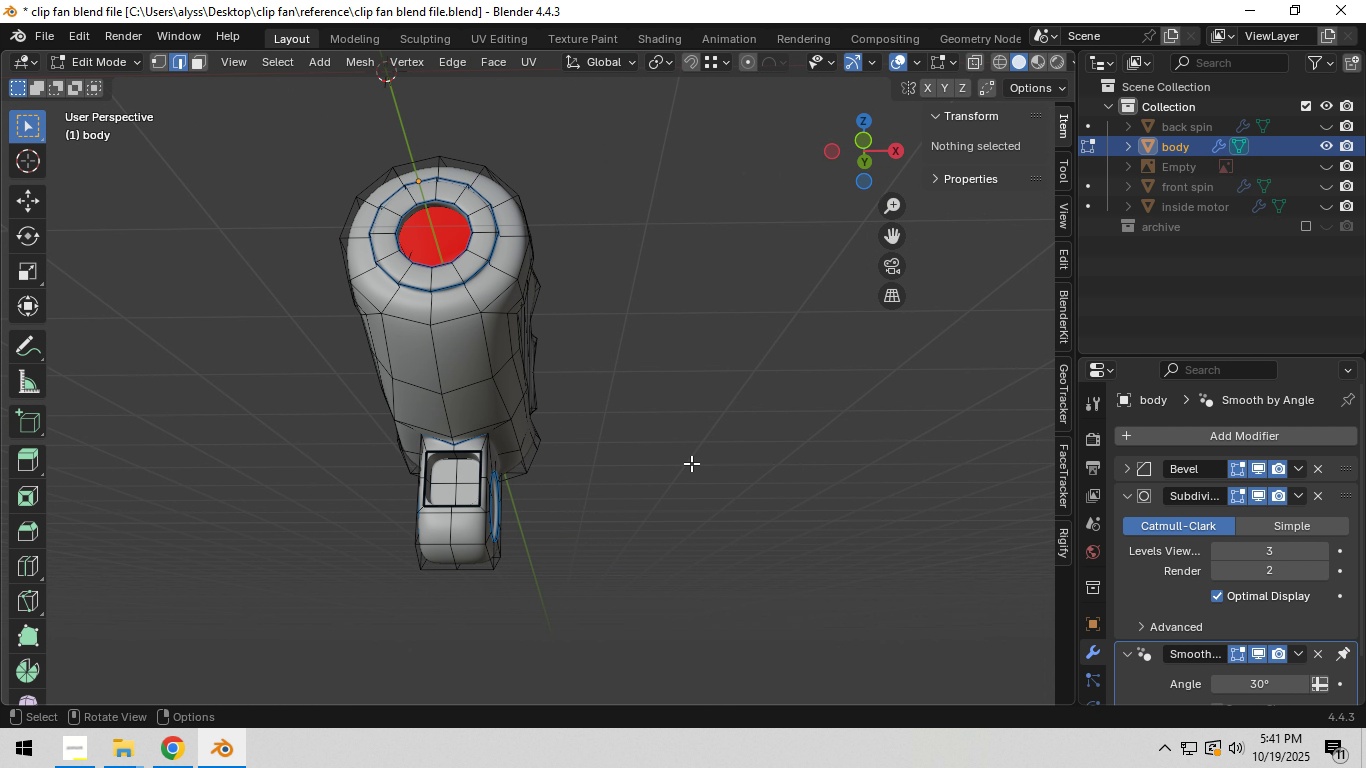 
key(Tab)
 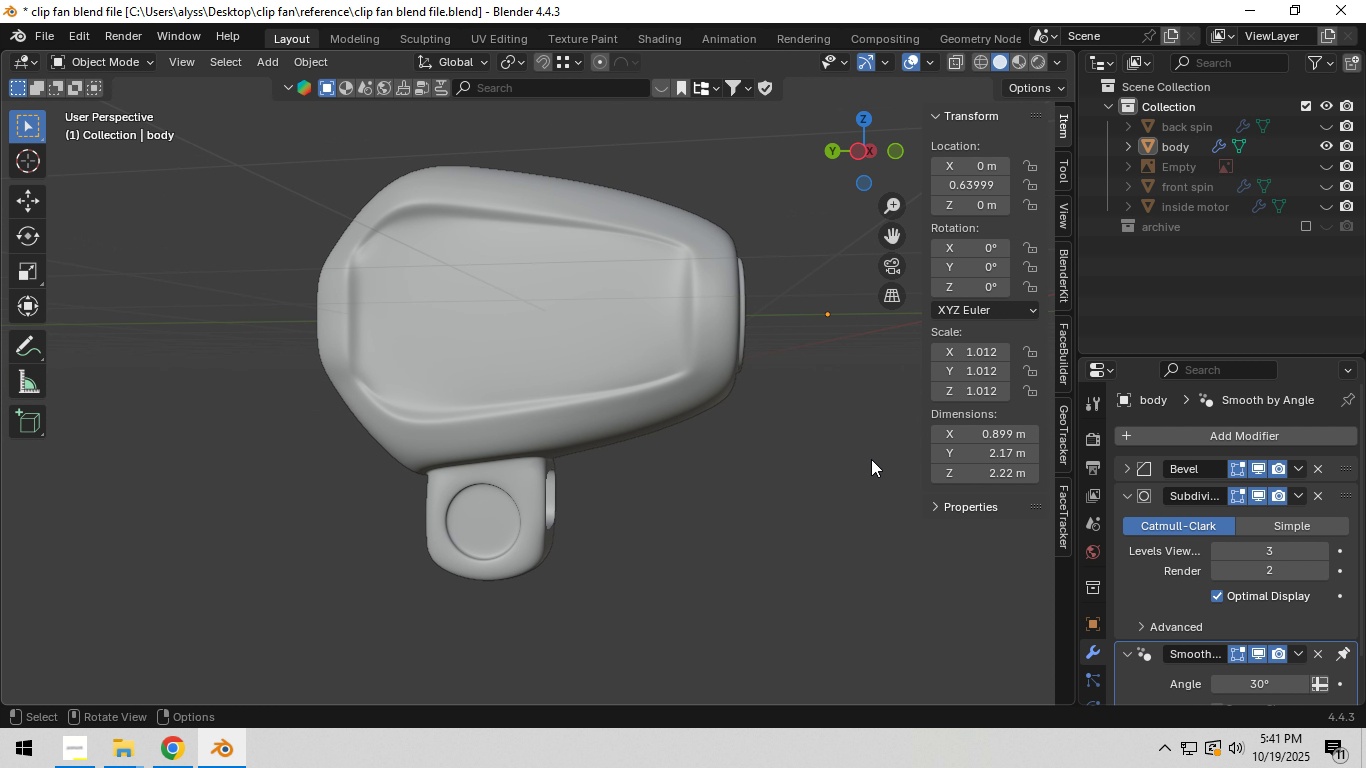 
wait(5.9)
 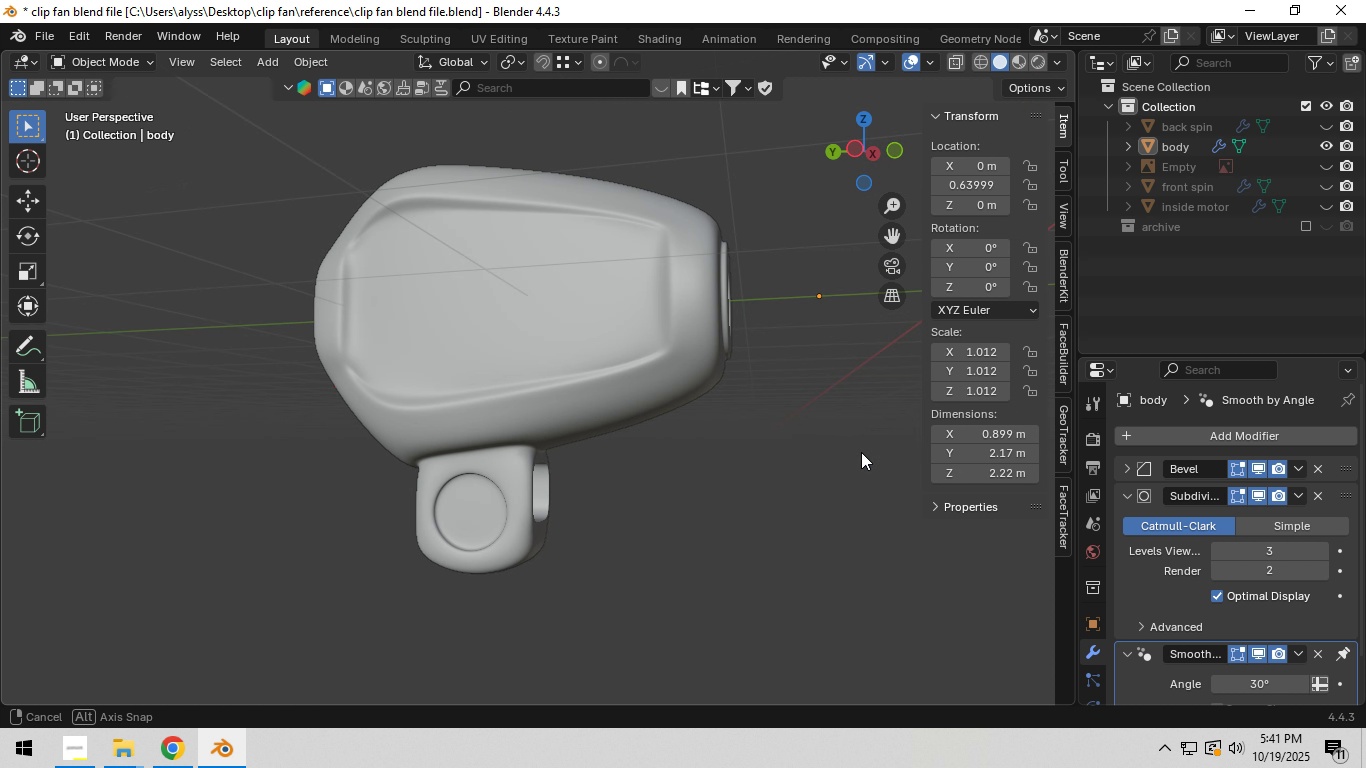 
key(Backquote)
 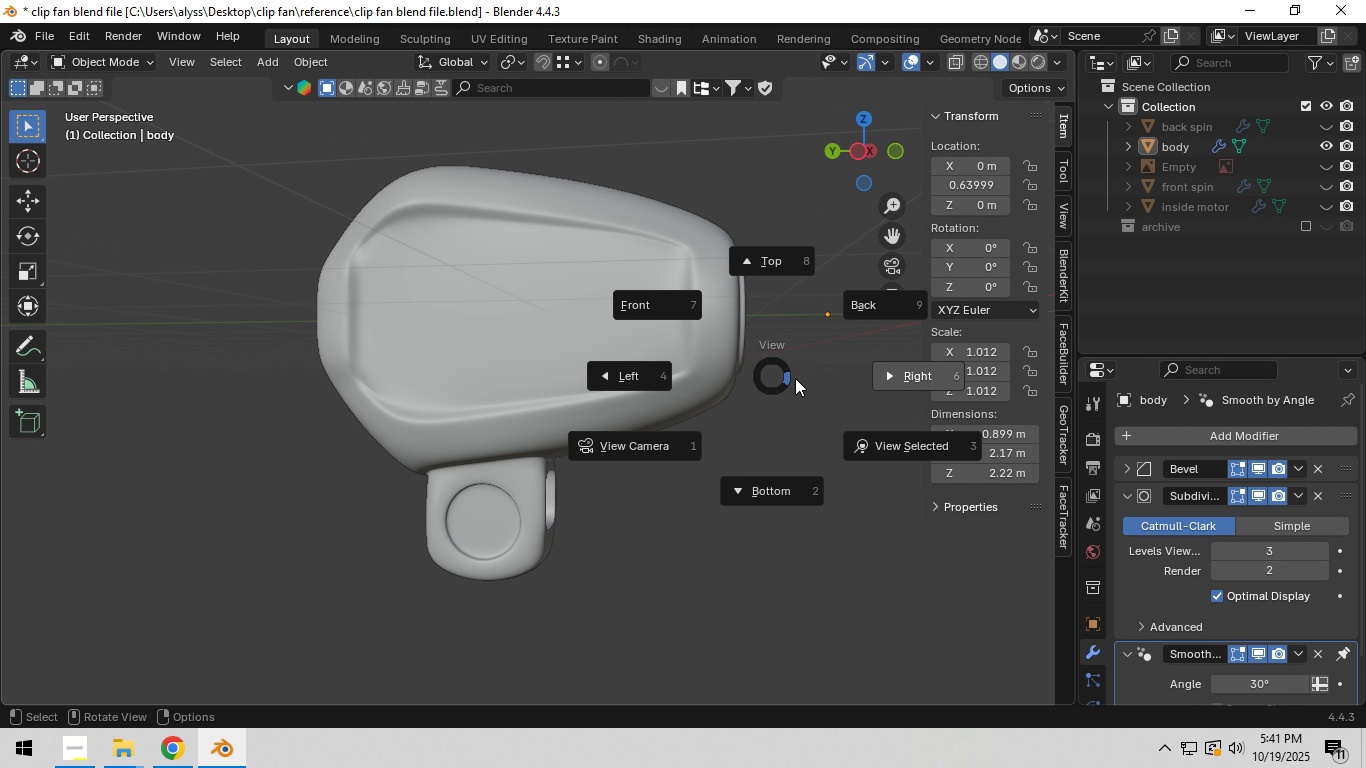 
right_click([795, 378])
 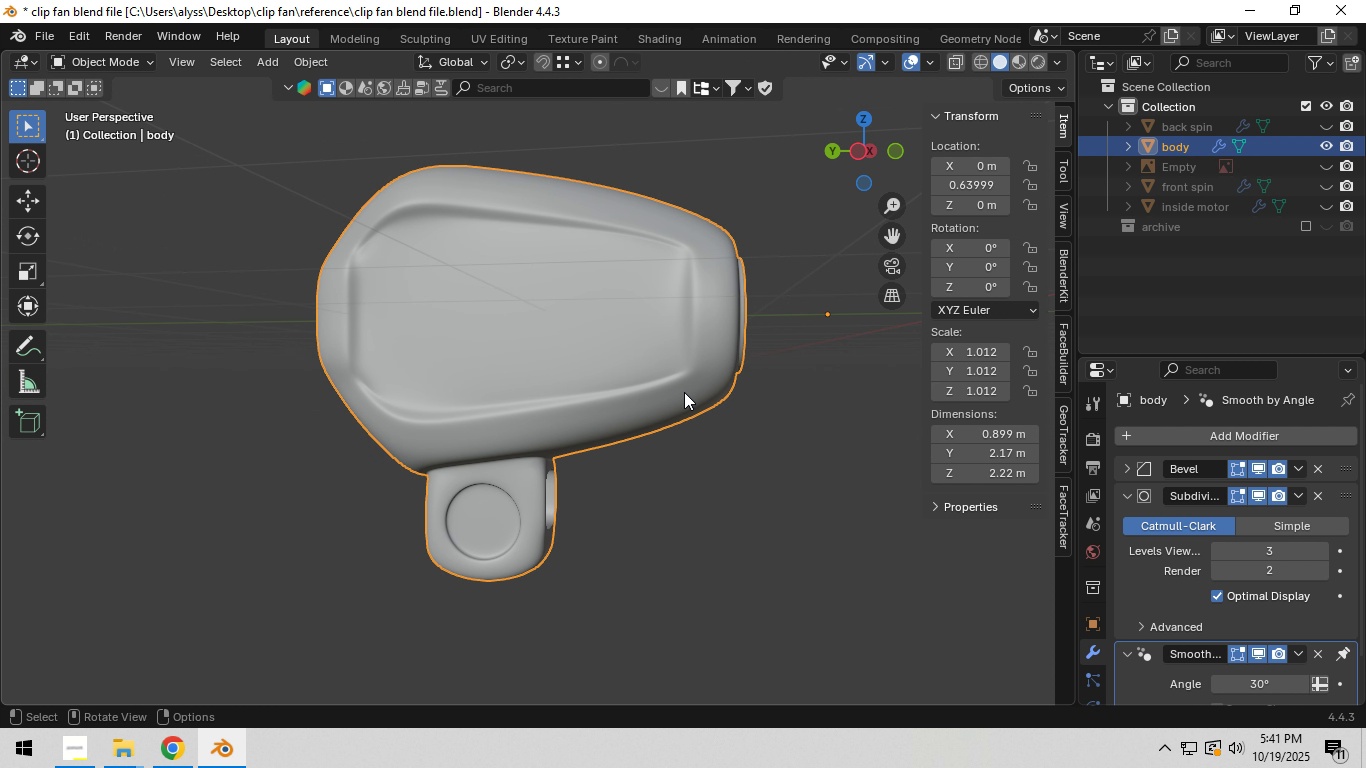 
left_click([684, 392])
 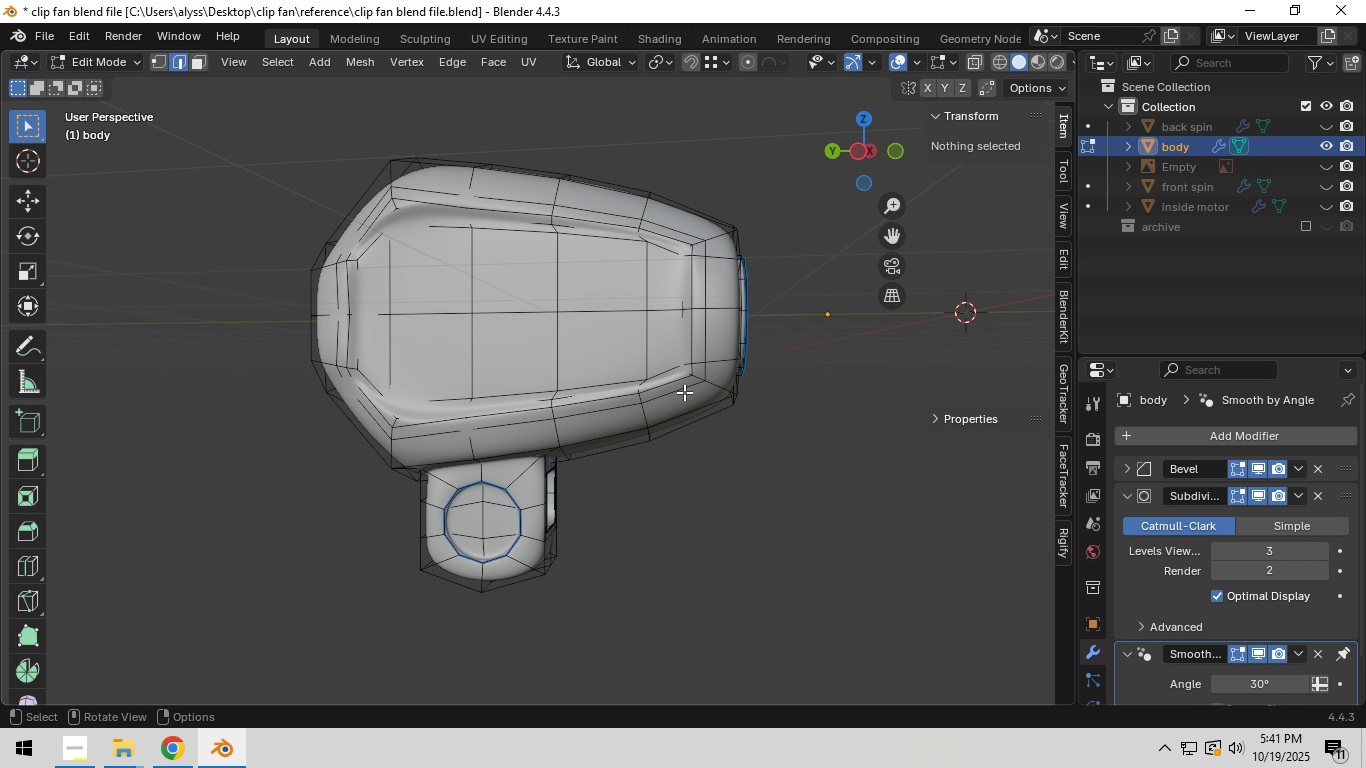 
key(Tab)
 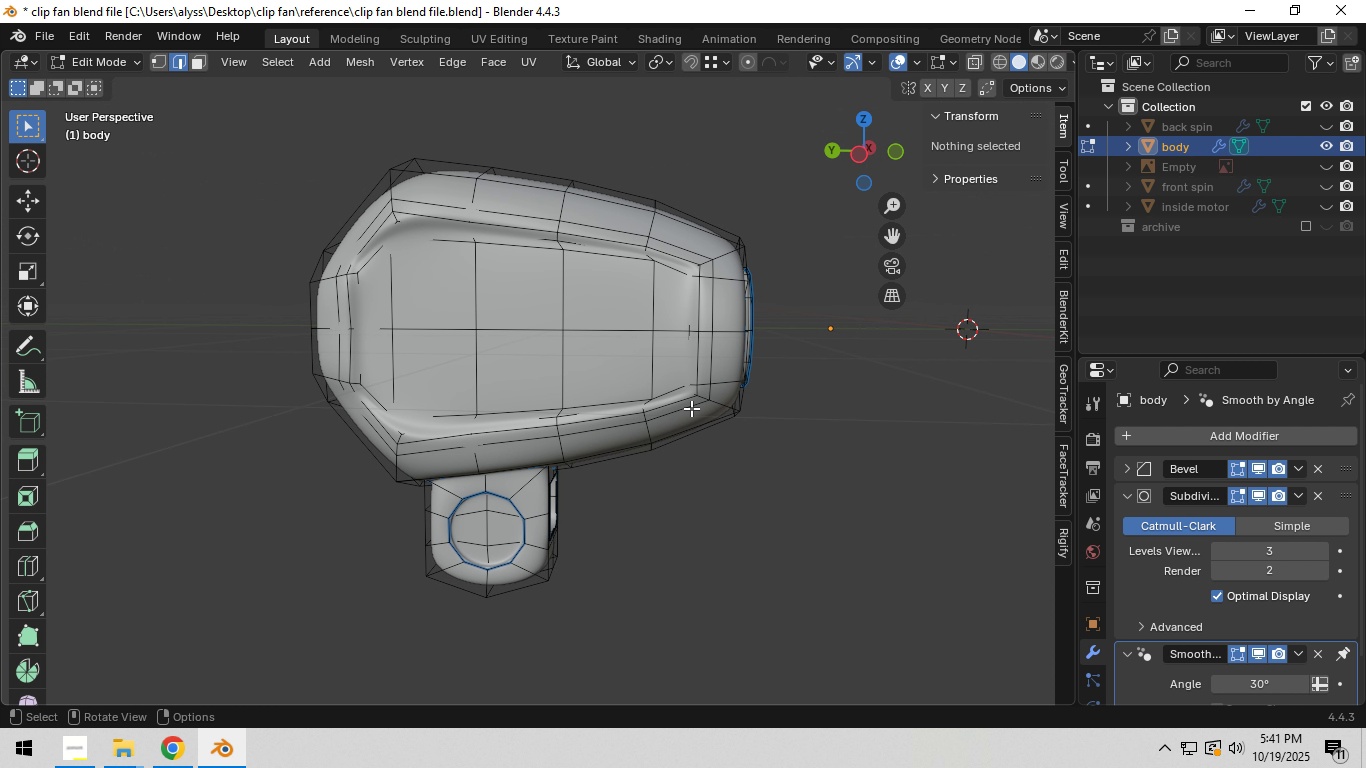 
key(Control+R)
 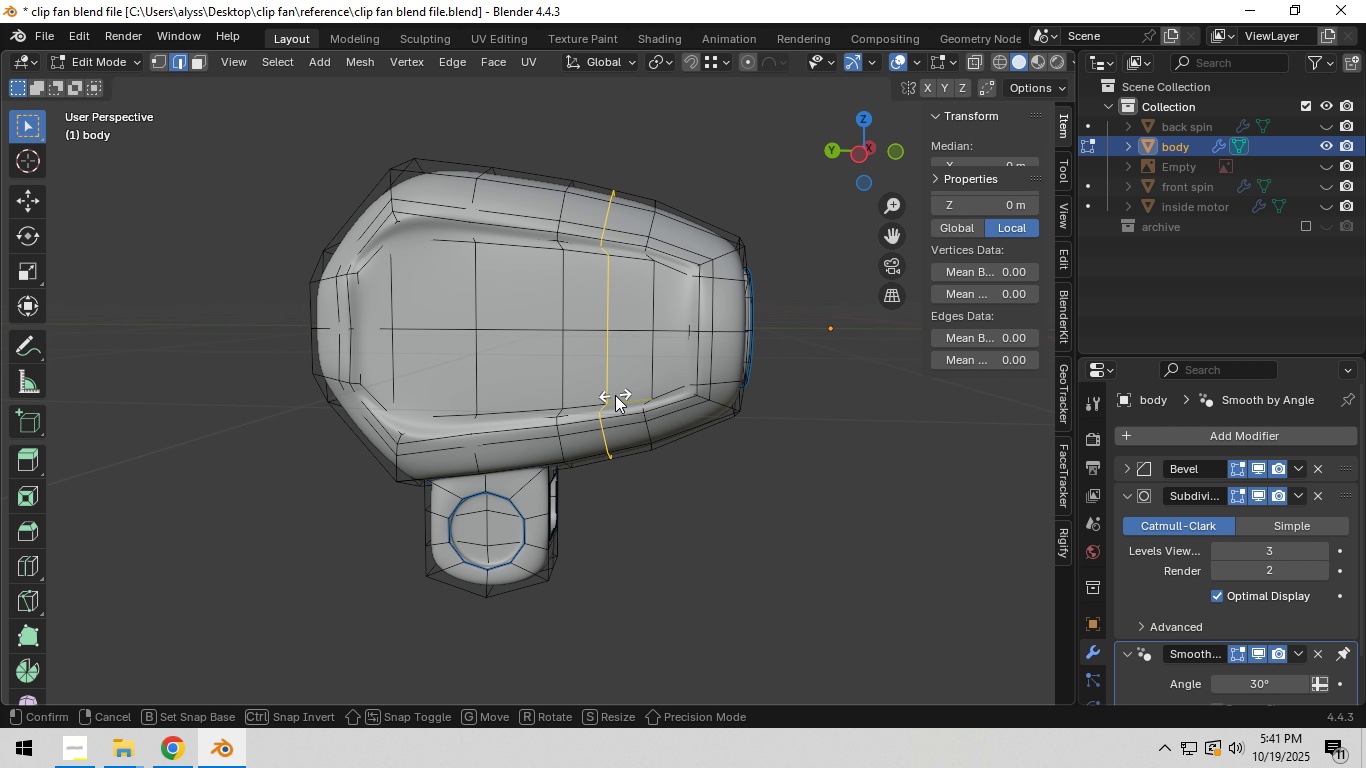 
left_click([615, 395])
 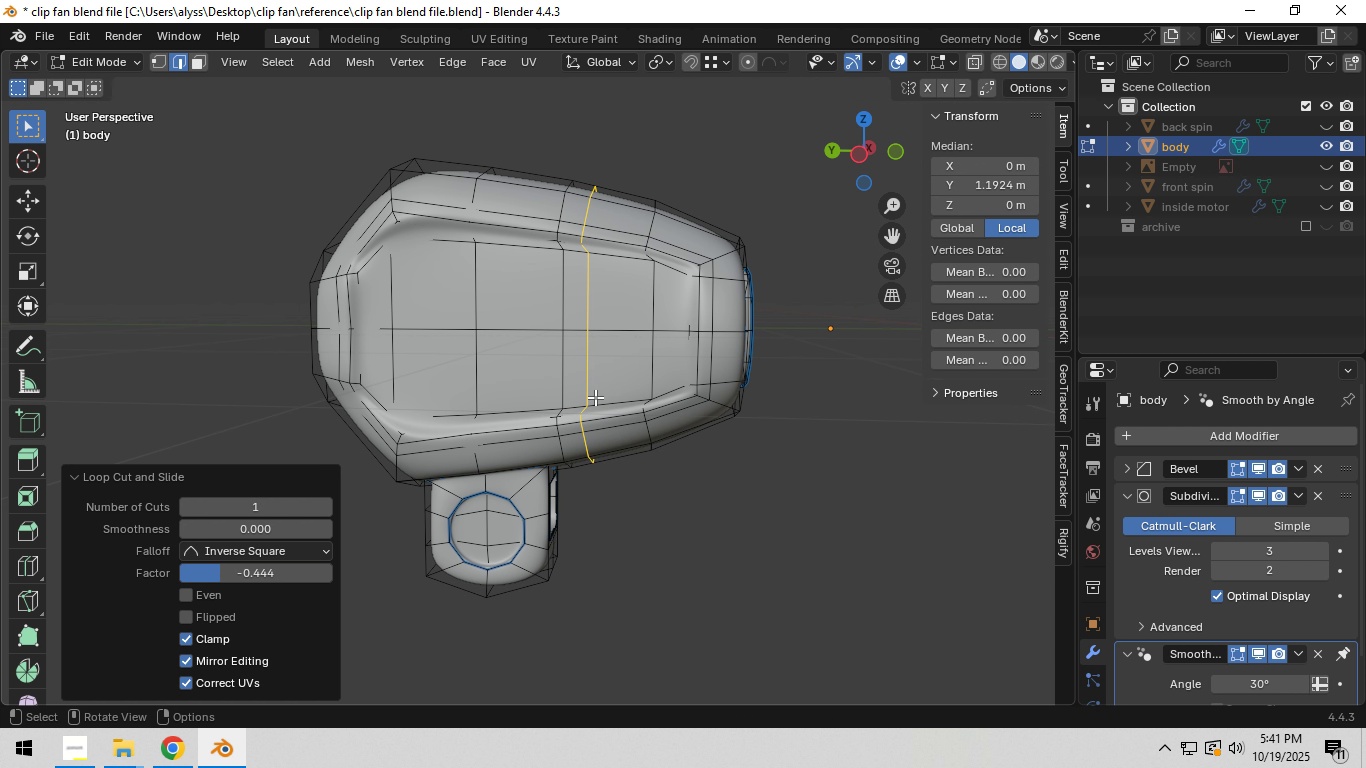 
left_click([595, 397])
 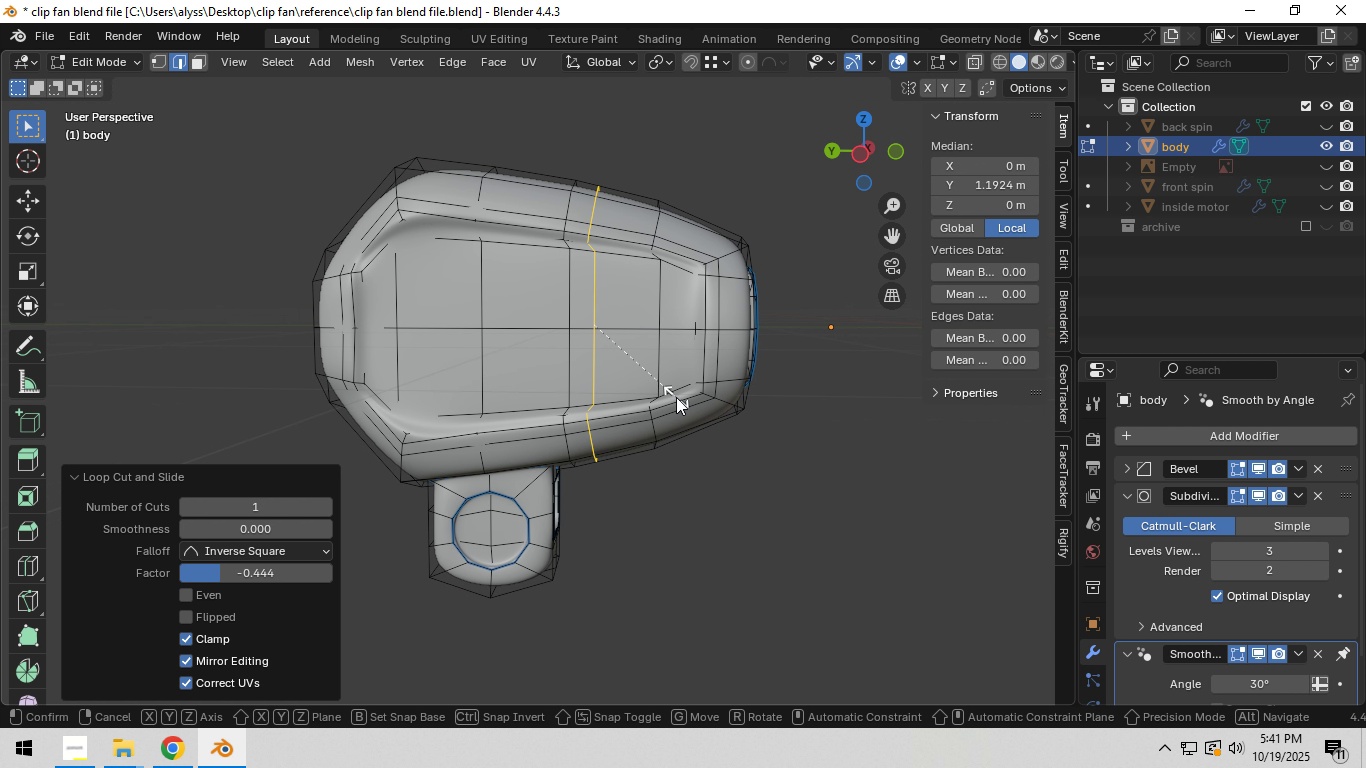 
type(sy0gy)
 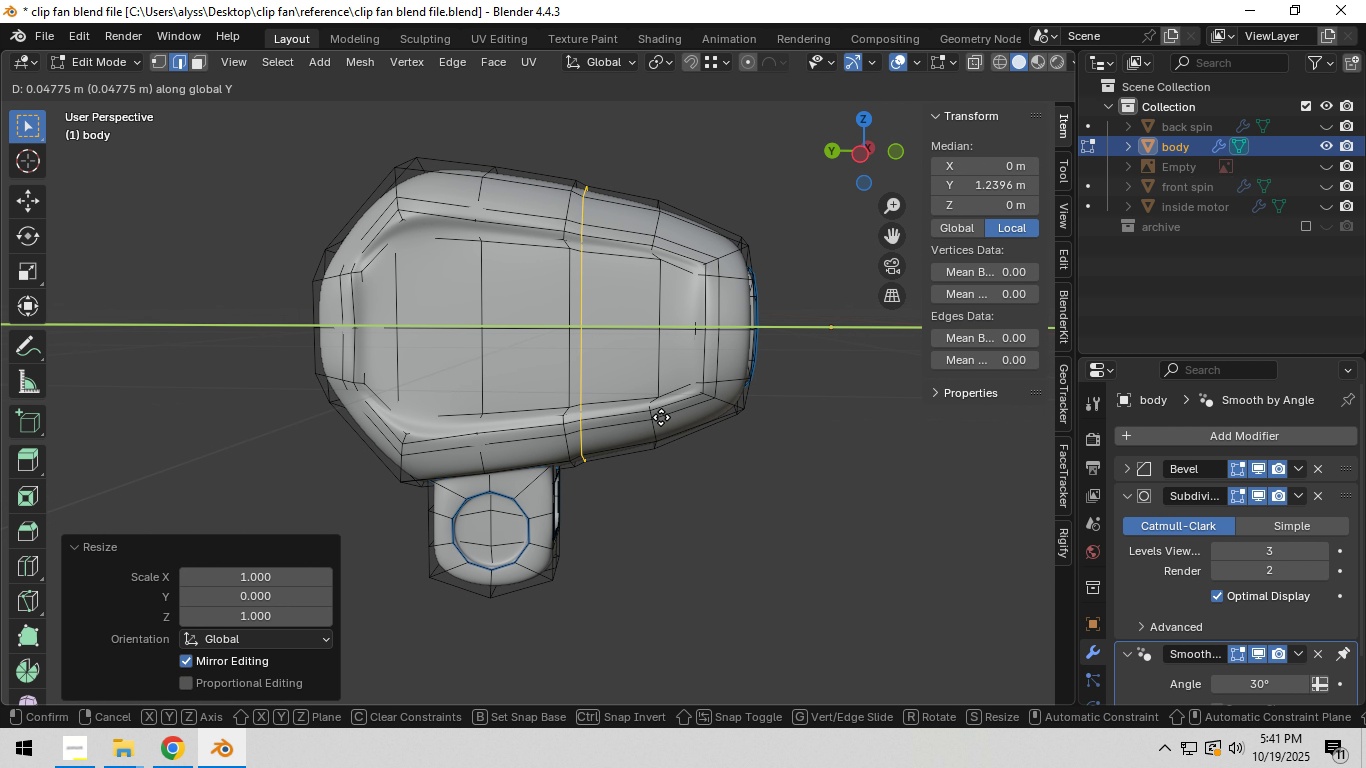 
left_click_drag(start_coordinate=[675, 401], to_coordinate=[675, 414])
 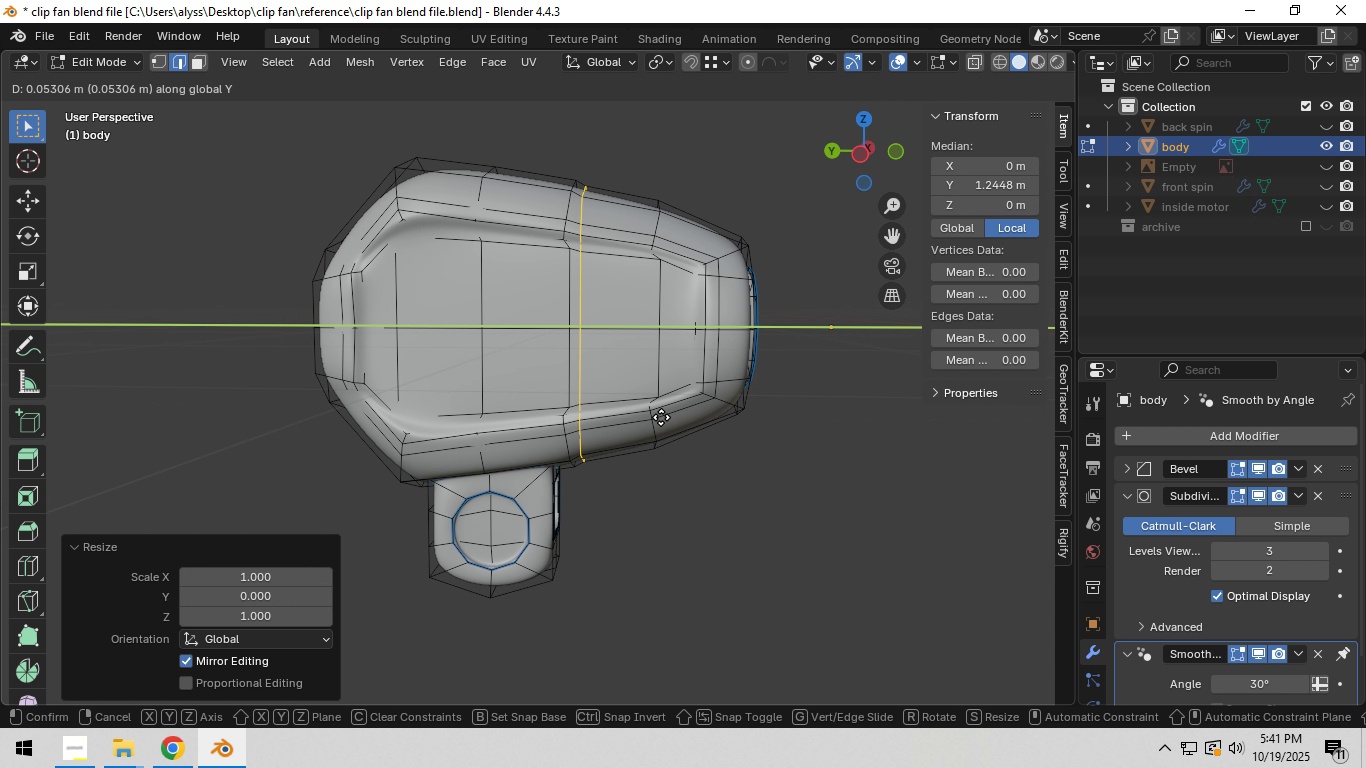 
right_click([661, 417])
 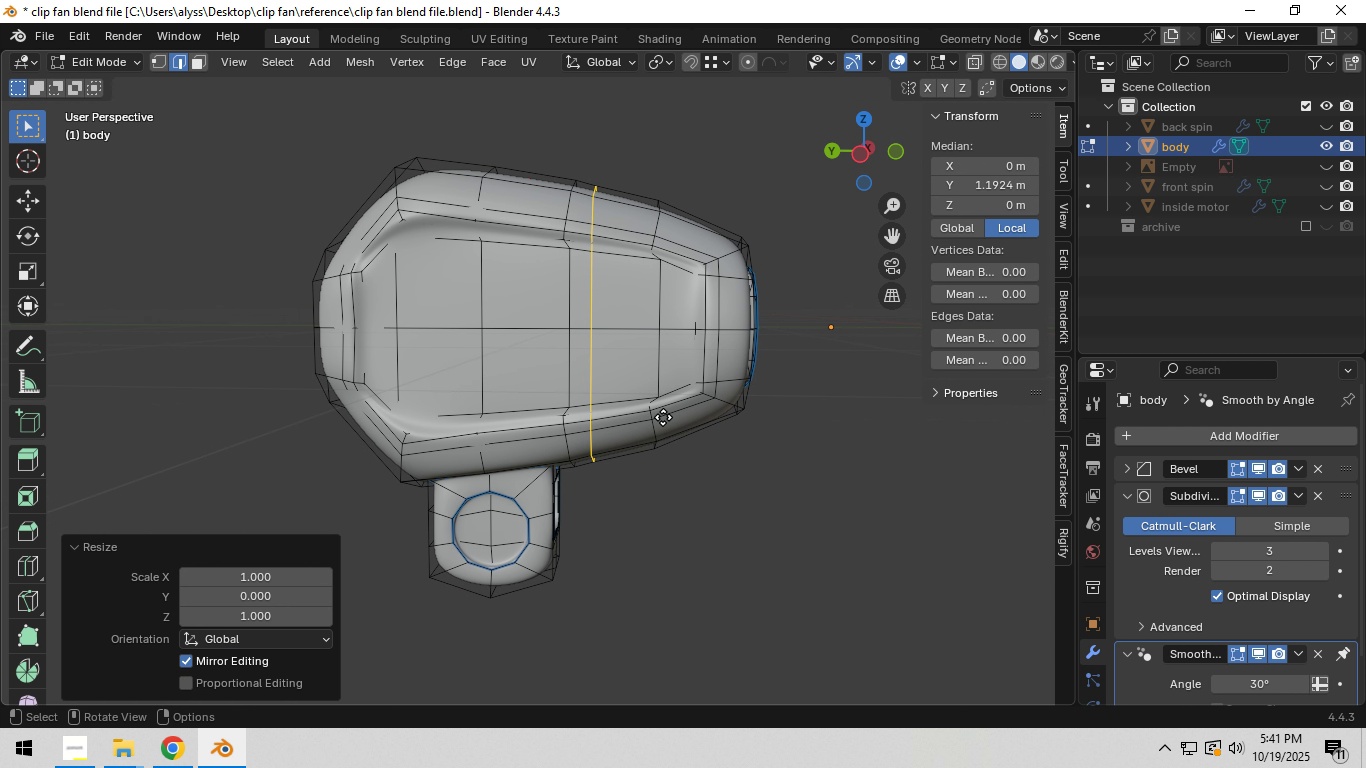 
type(gg)
 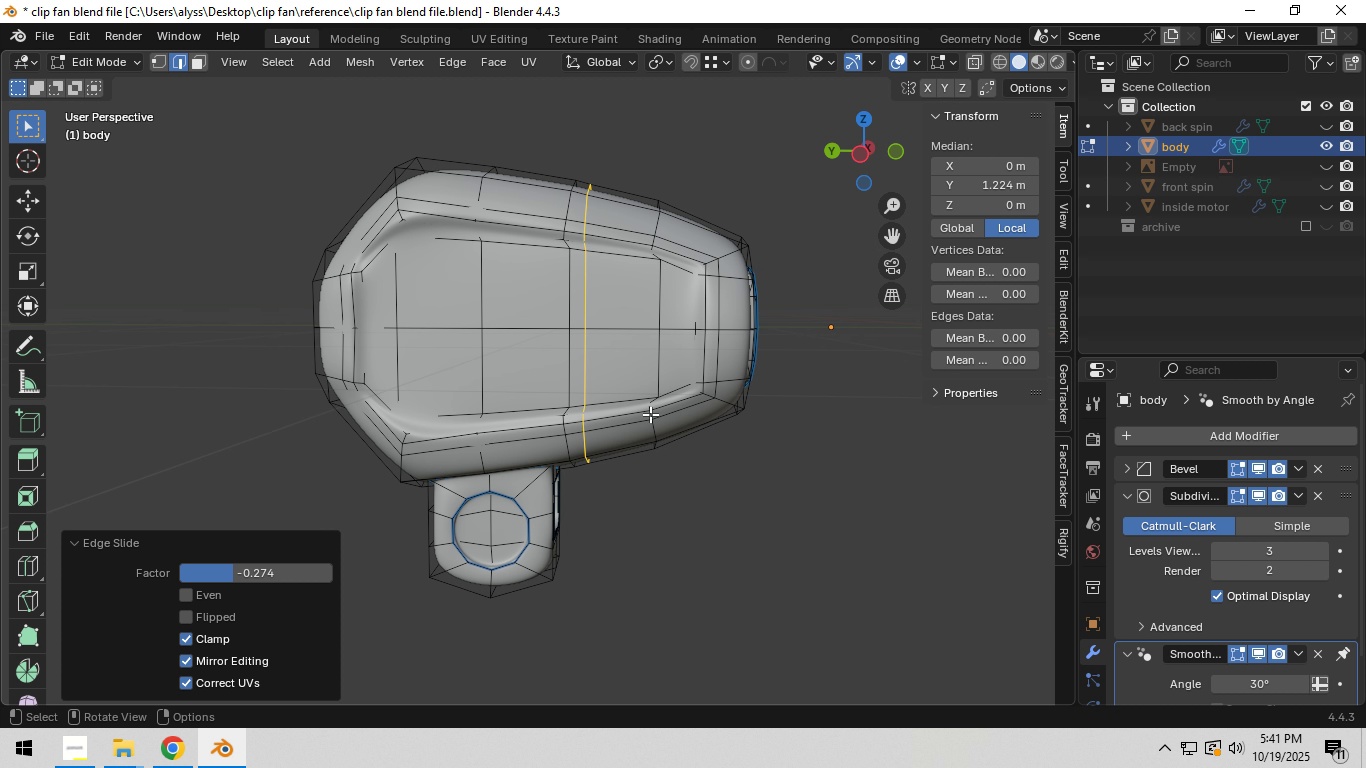 
left_click([650, 414])
 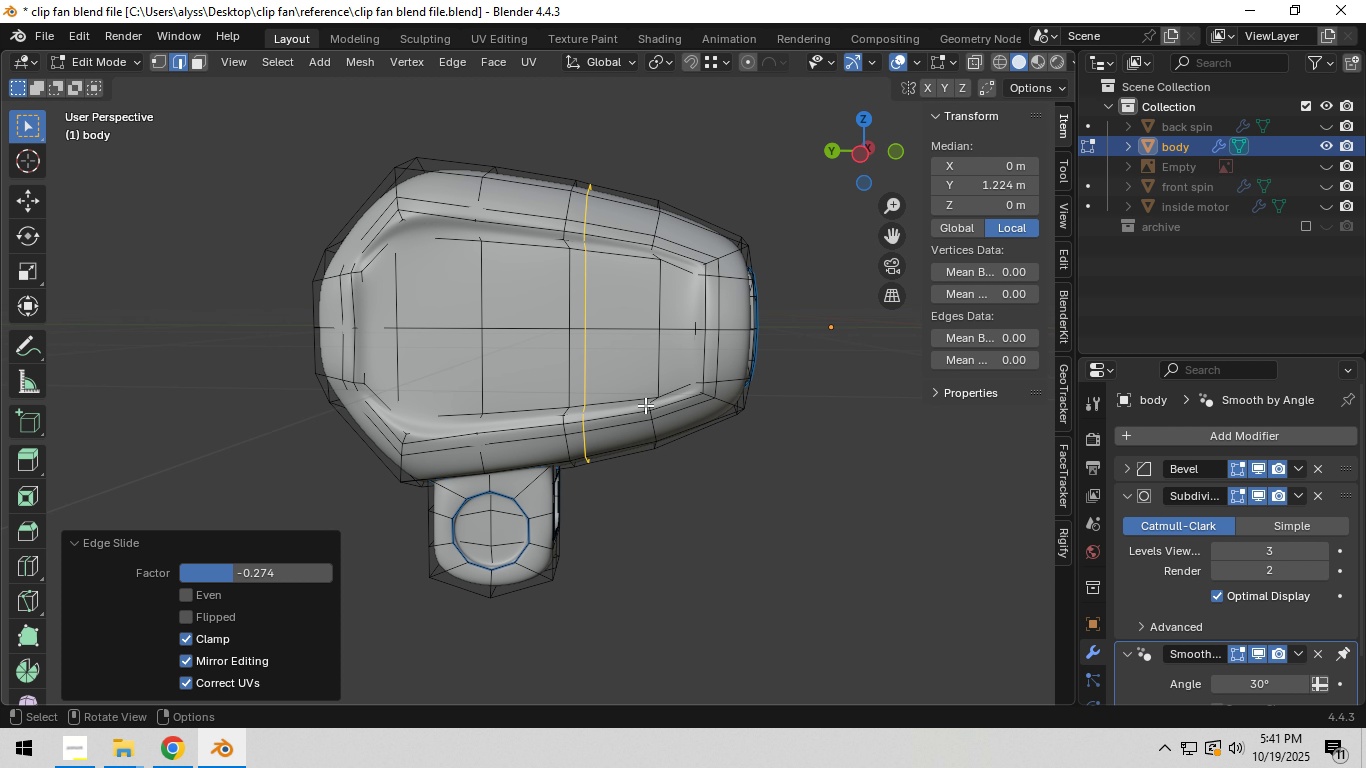 
hold_key(key=ShiftLeft, duration=0.33)
 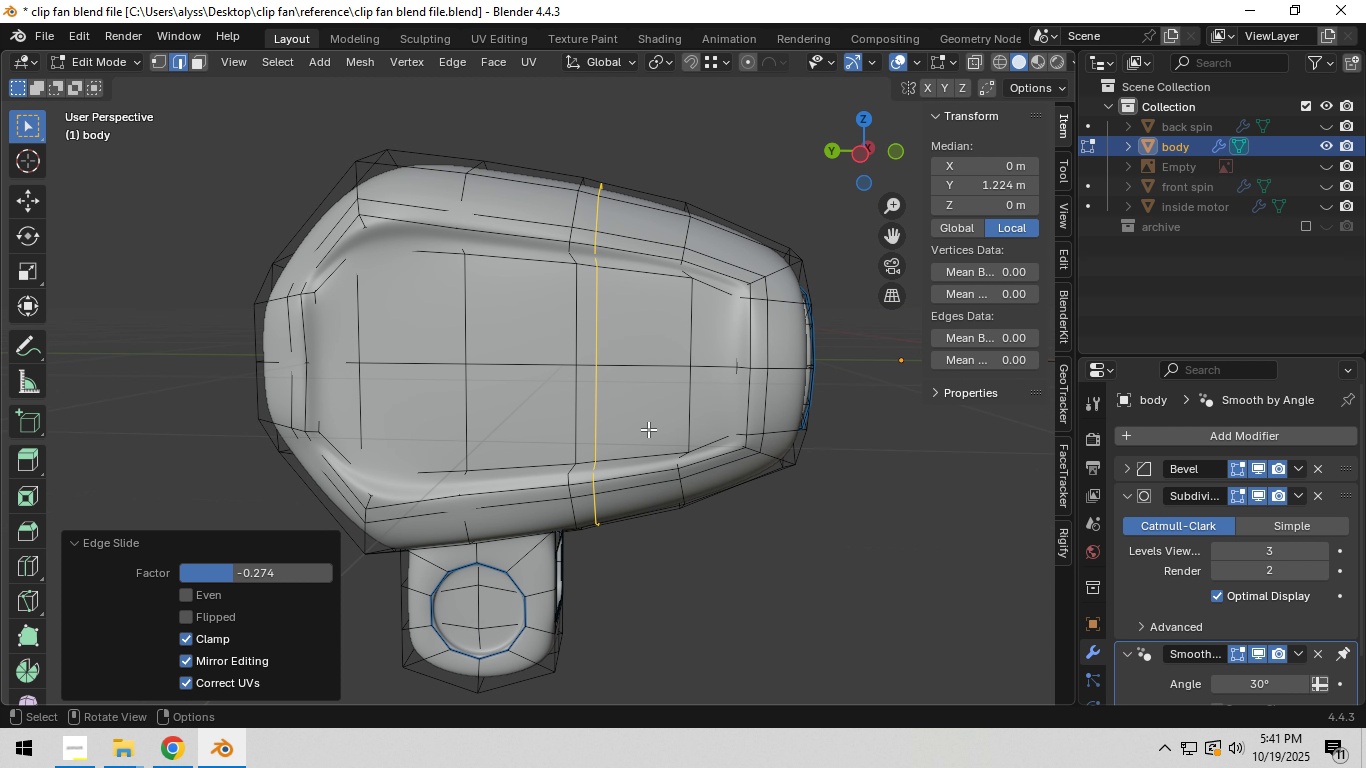 
scroll: coordinate [648, 429], scroll_direction: up, amount: 1.0
 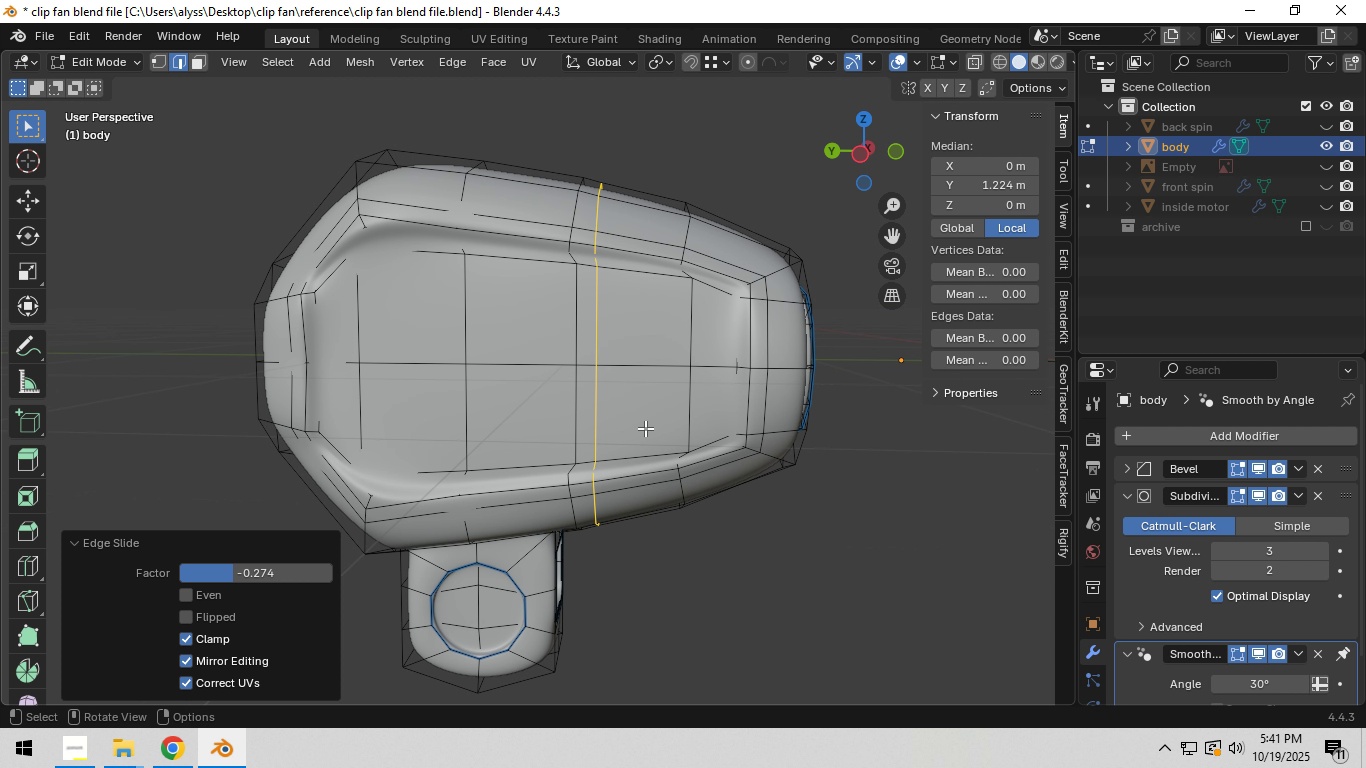 
hold_key(key=ShiftLeft, duration=0.56)
 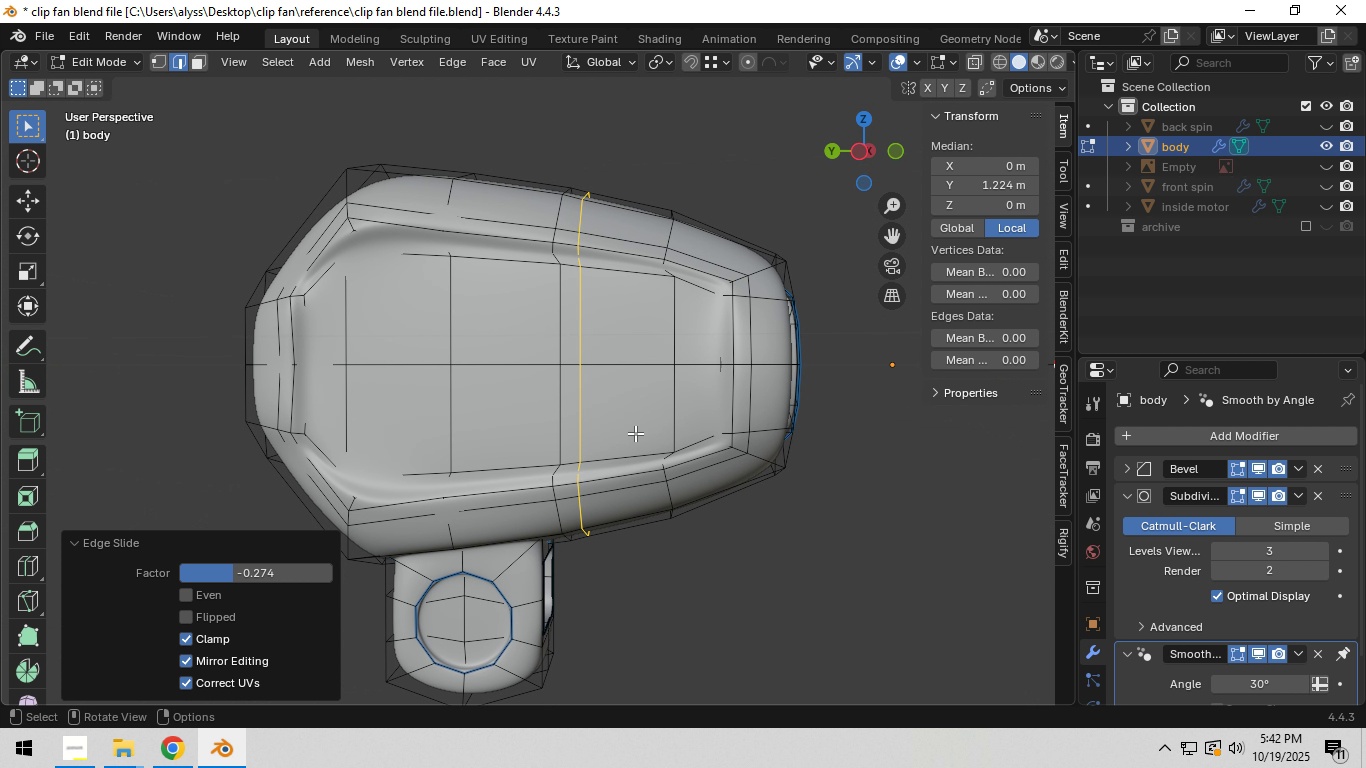 
wait(7.15)
 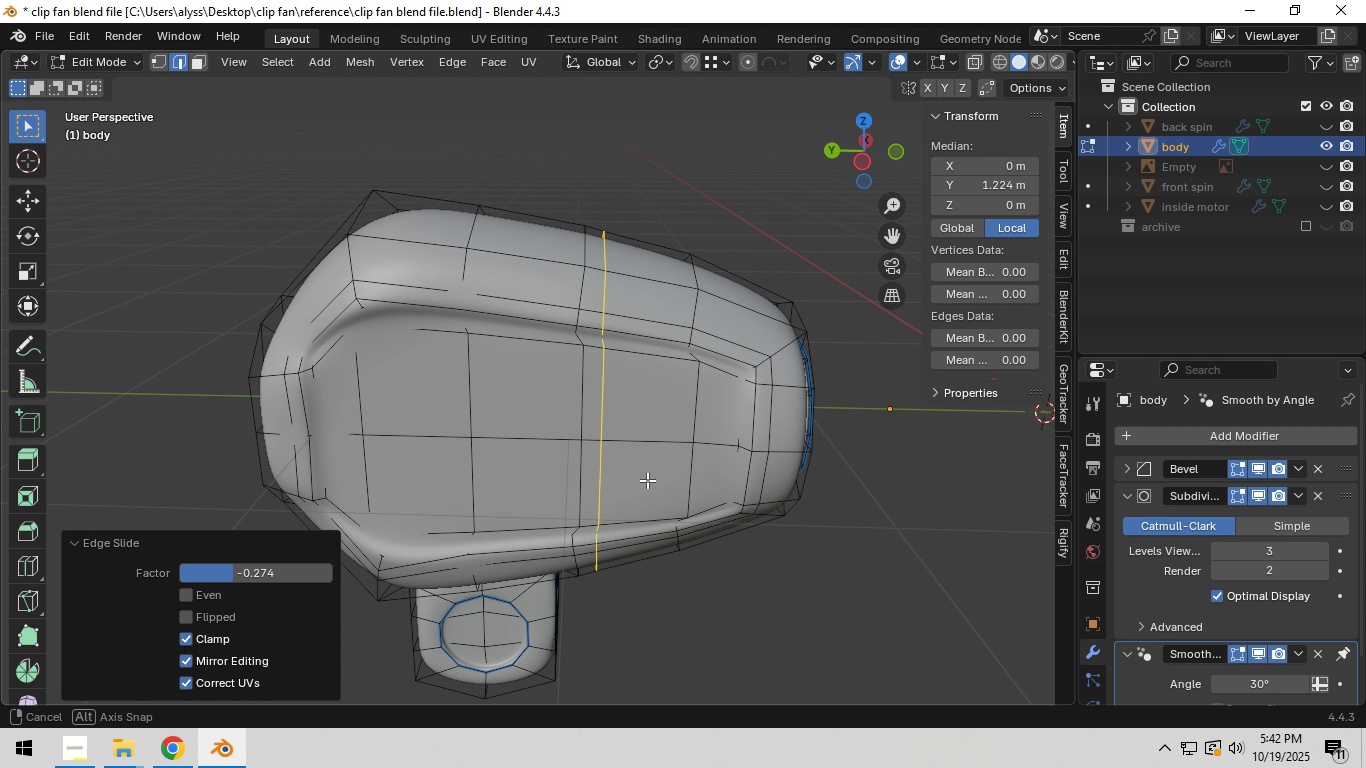 
key(Control+R)
 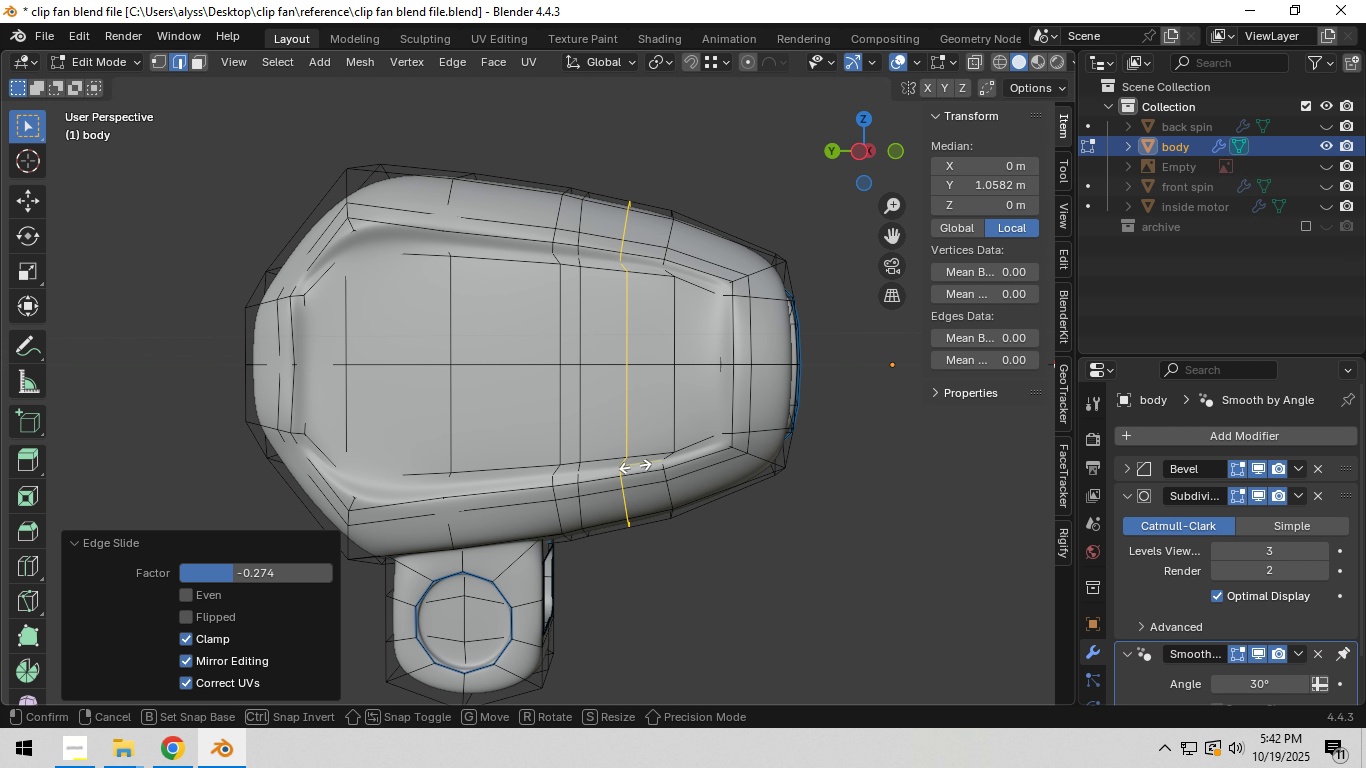 
left_click([635, 466])
 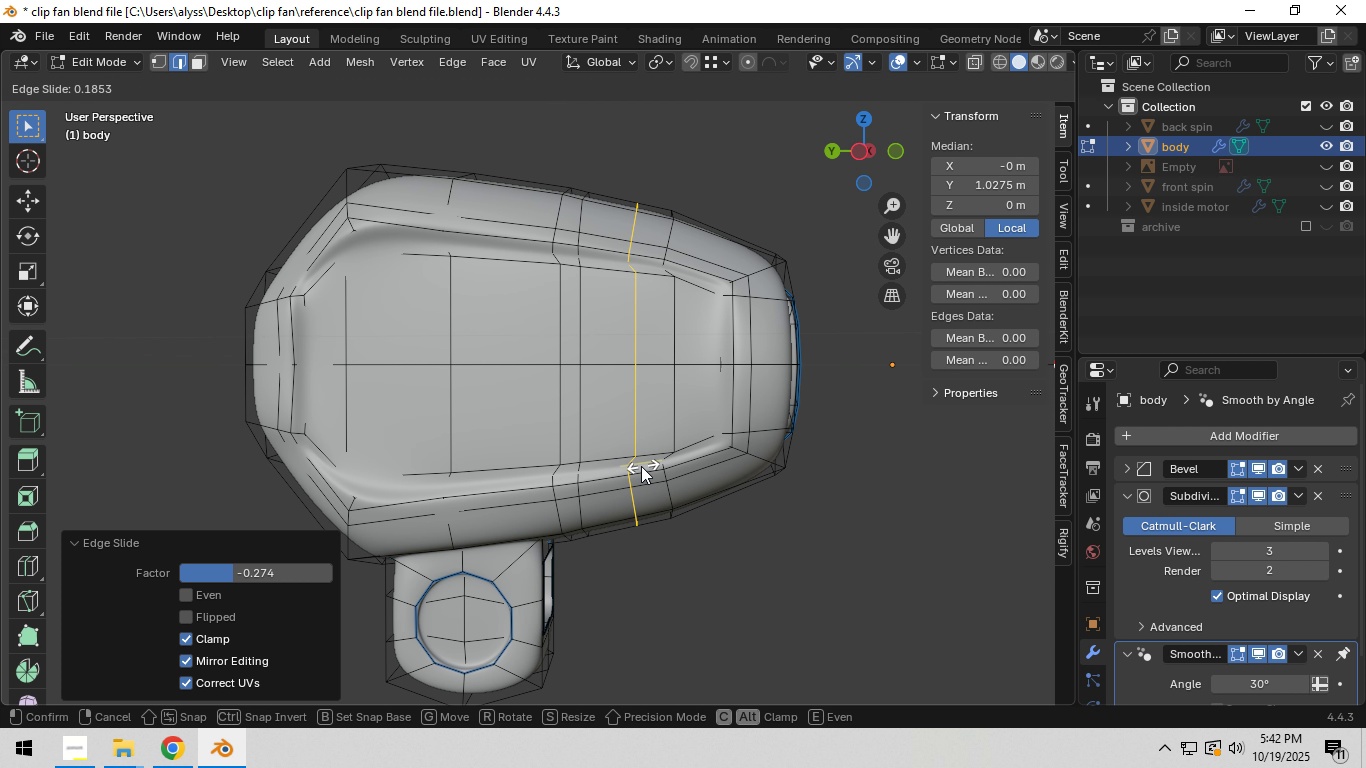 
right_click([641, 466])
 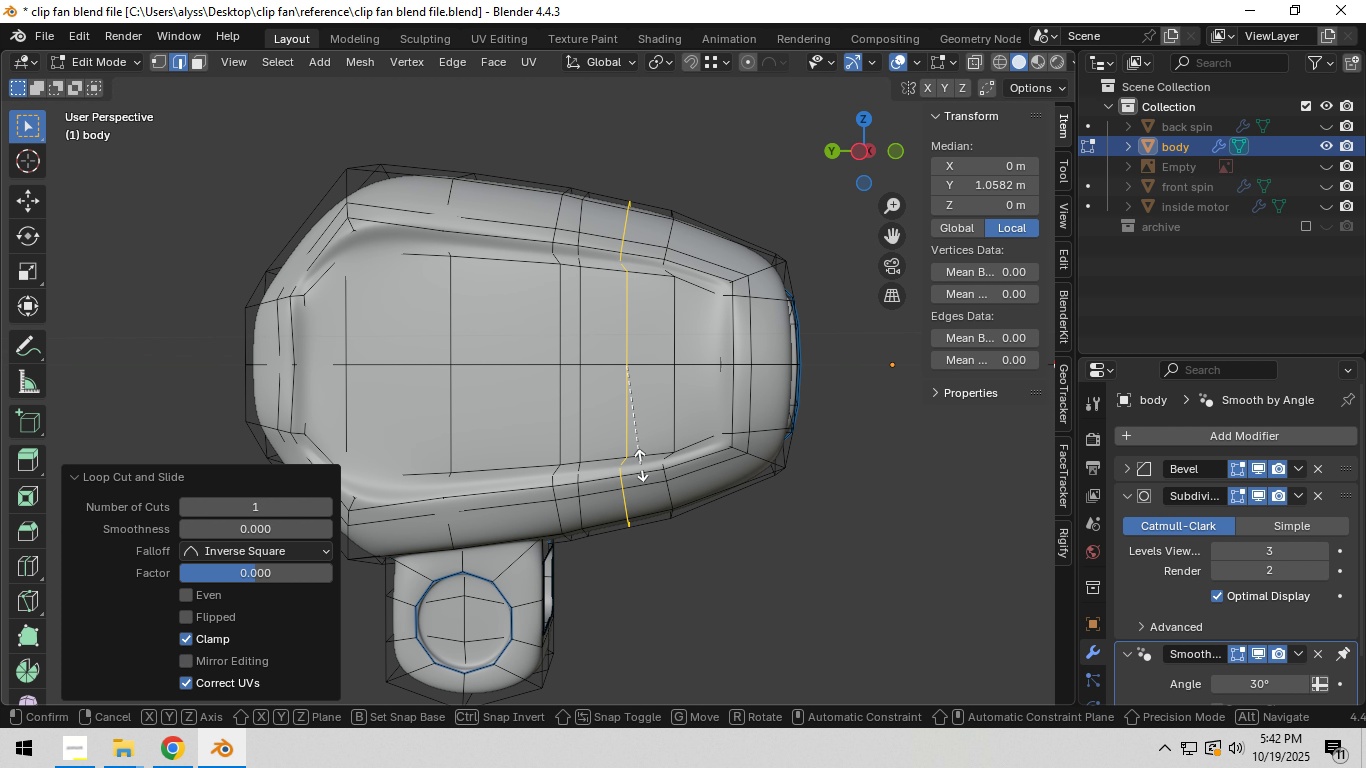 
type(sy0)
key(NumpadEnter)
type(gg)
 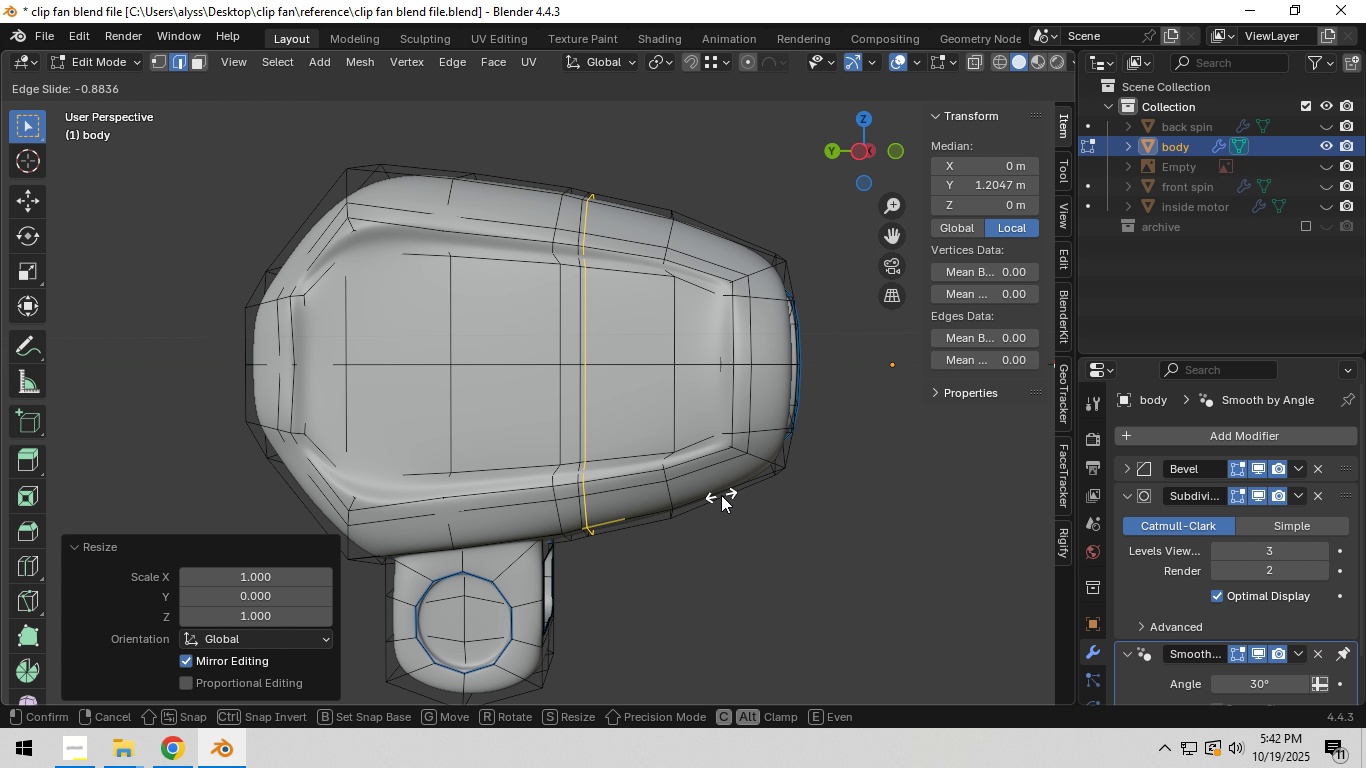 
left_click([721, 495])
 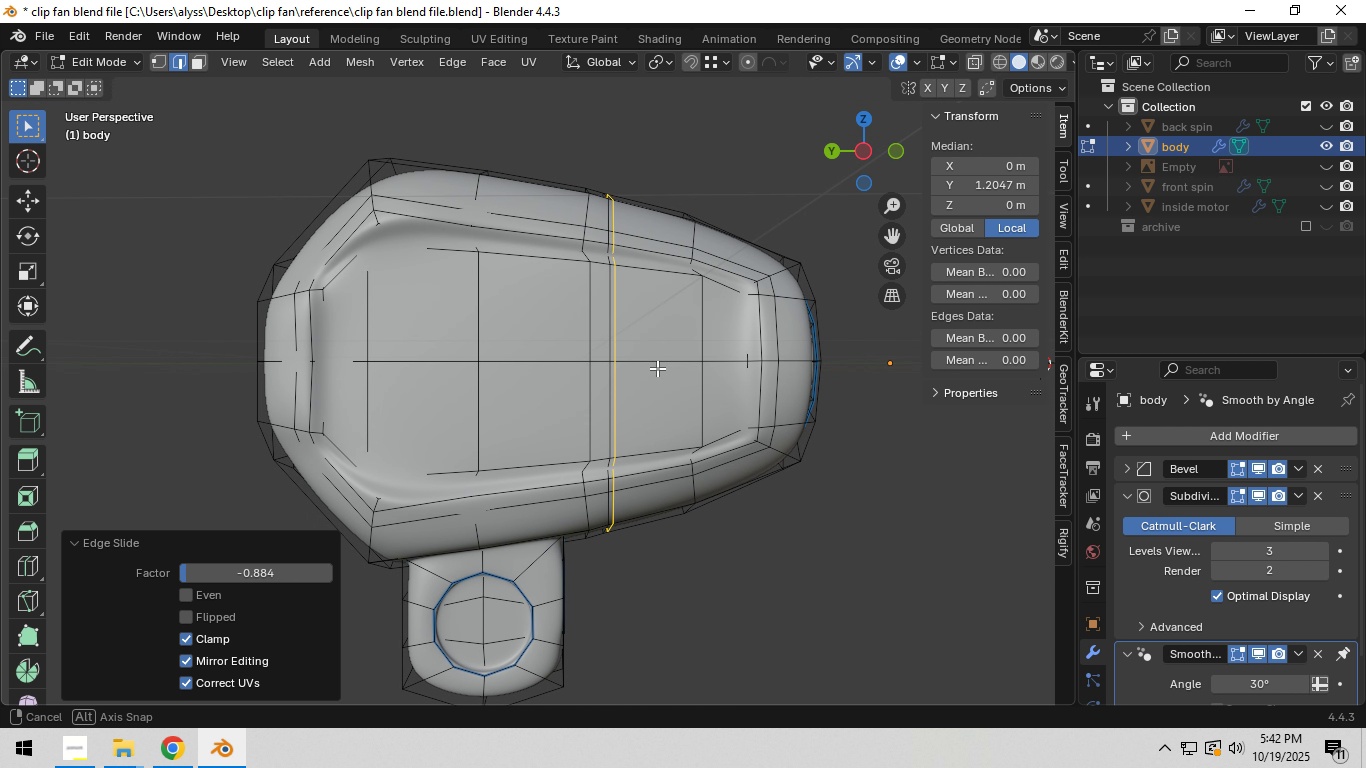 
scroll: coordinate [649, 381], scroll_direction: up, amount: 1.0
 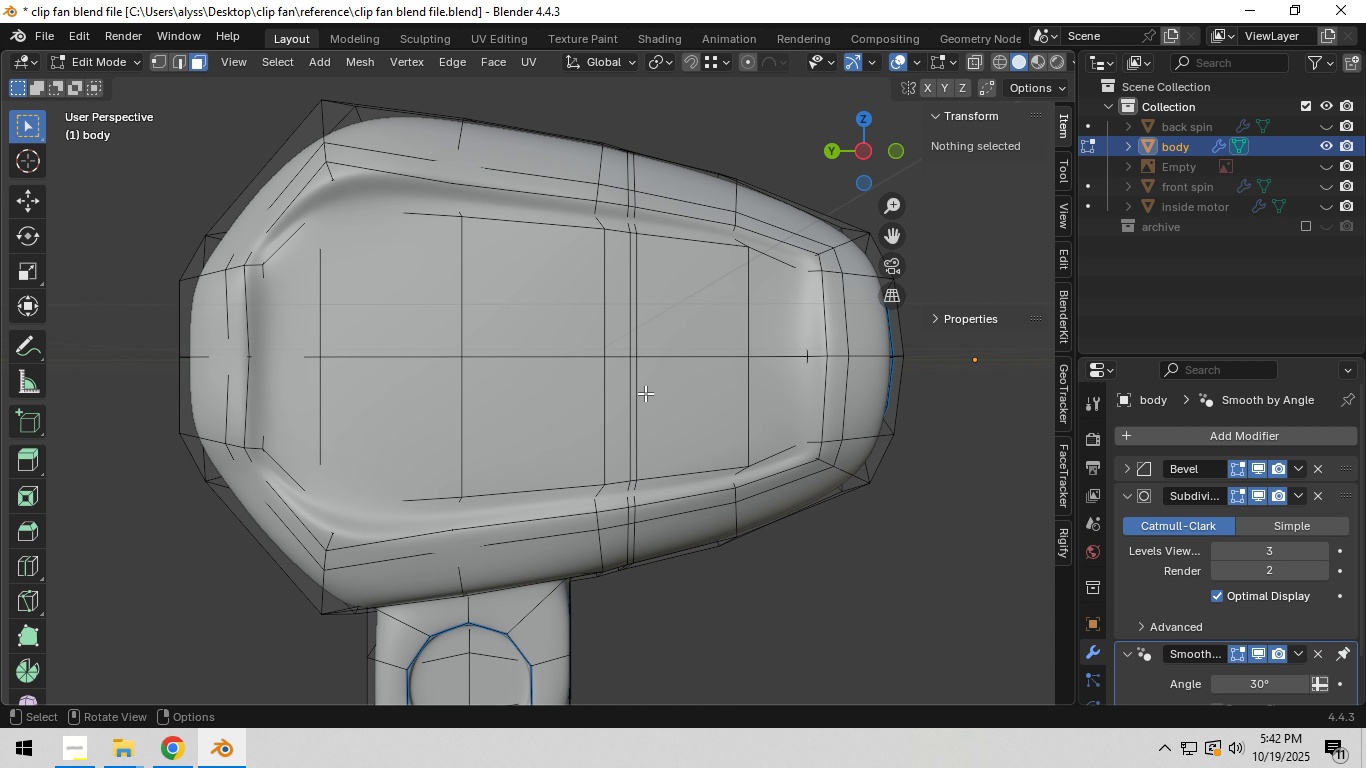 
key(3)
 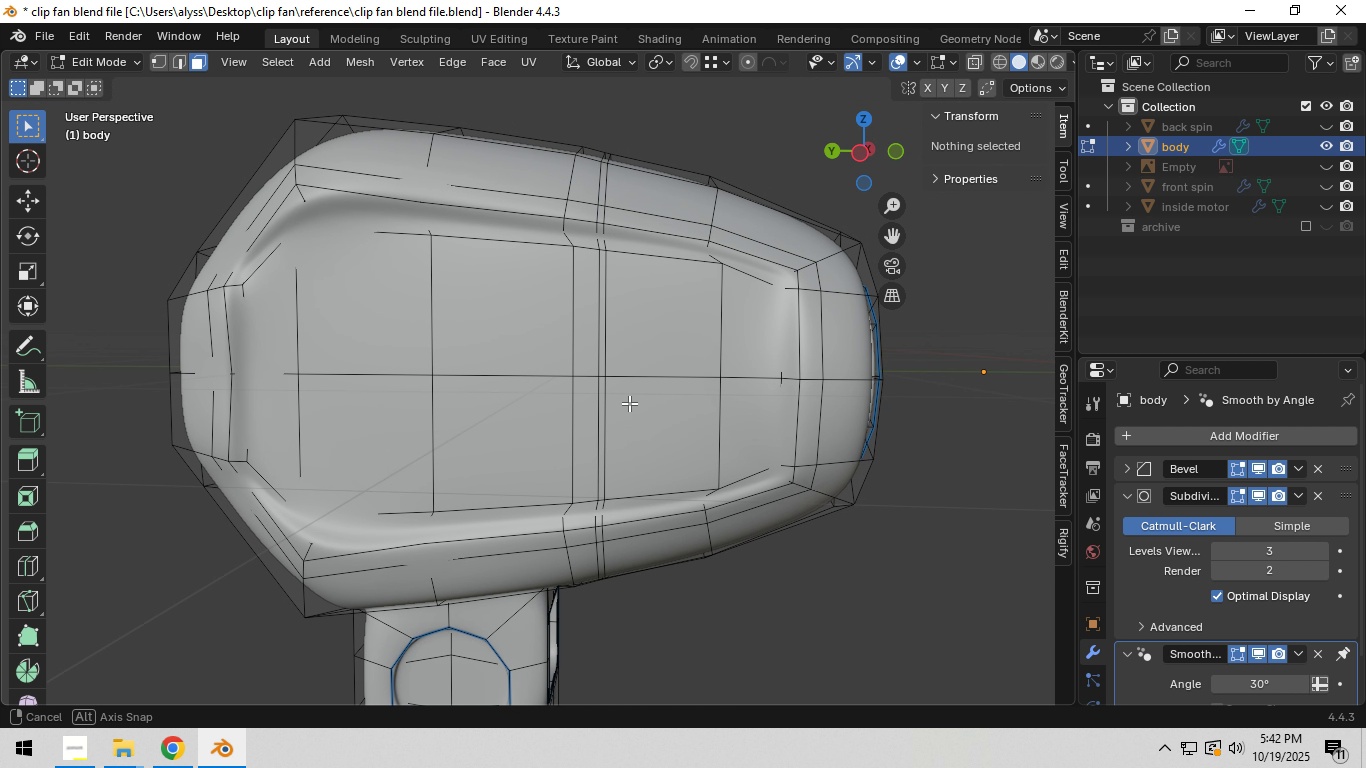 
scroll: coordinate [625, 406], scroll_direction: up, amount: 2.0
 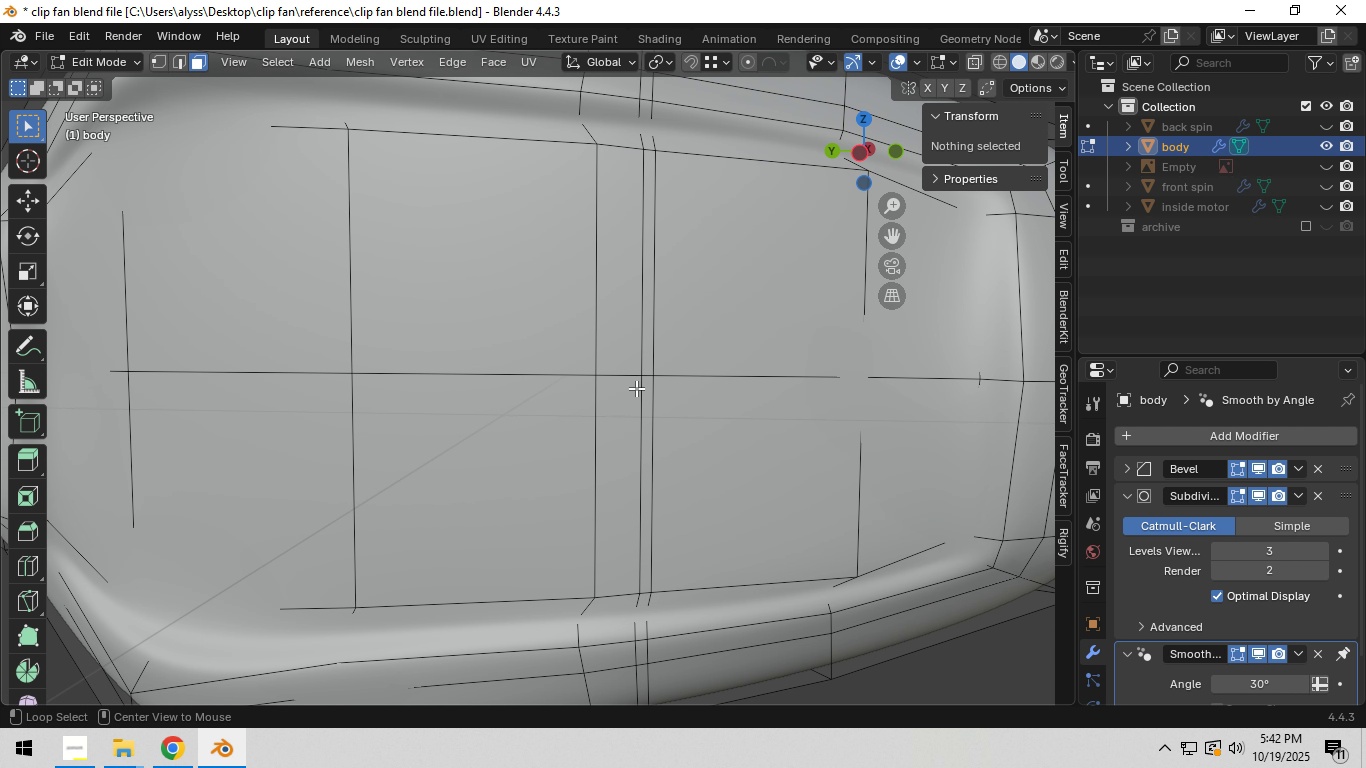 
hold_key(key=AltLeft, duration=1.52)
left_click([646, 381])
 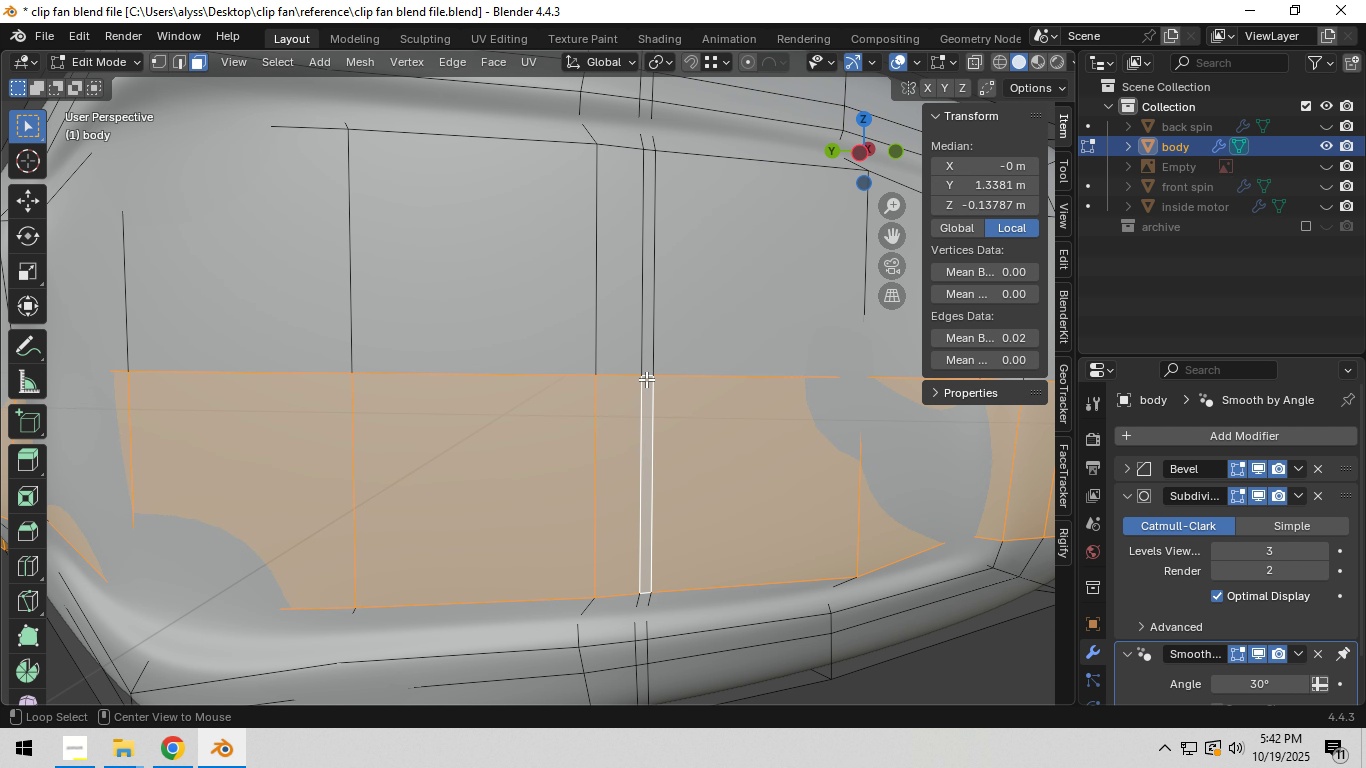 
hold_key(key=AltLeft, duration=0.48)
left_click([646, 378])
 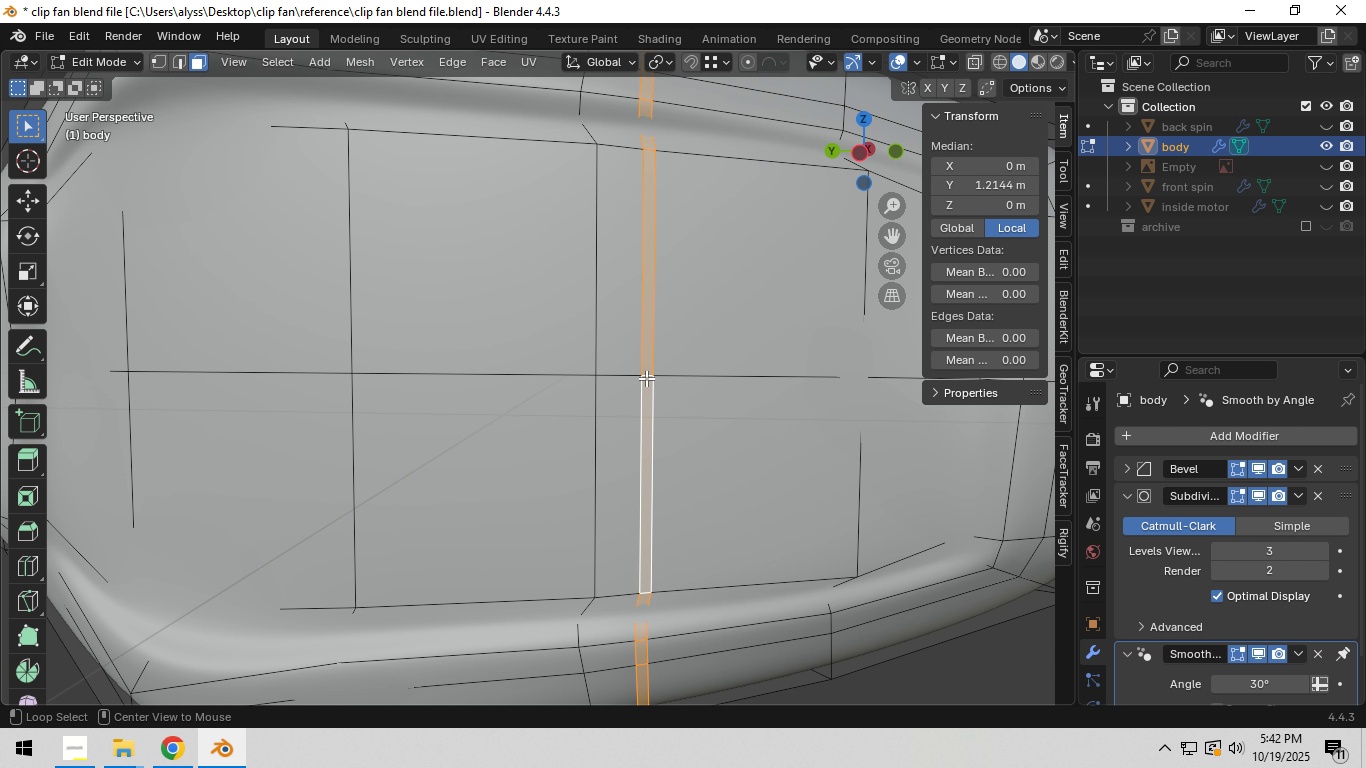 
key(E)
 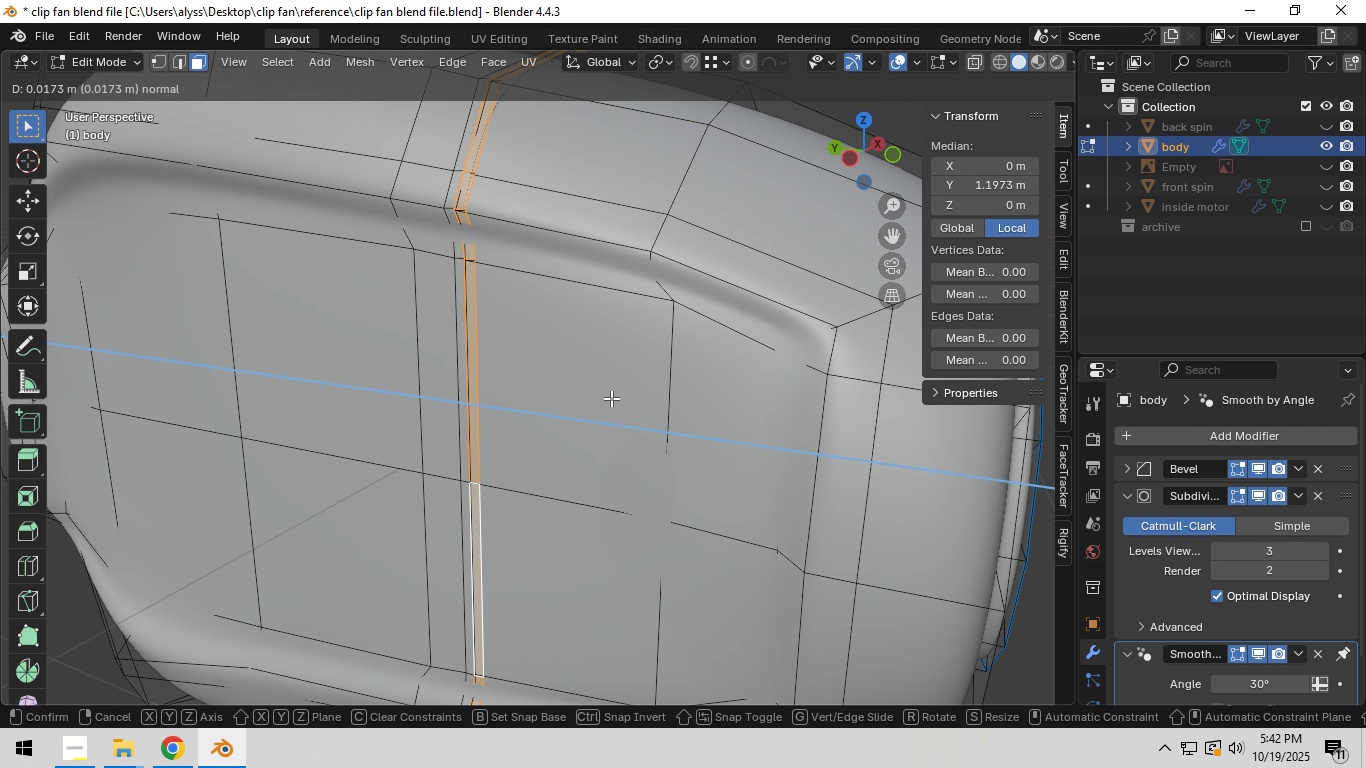 
right_click([611, 398])
 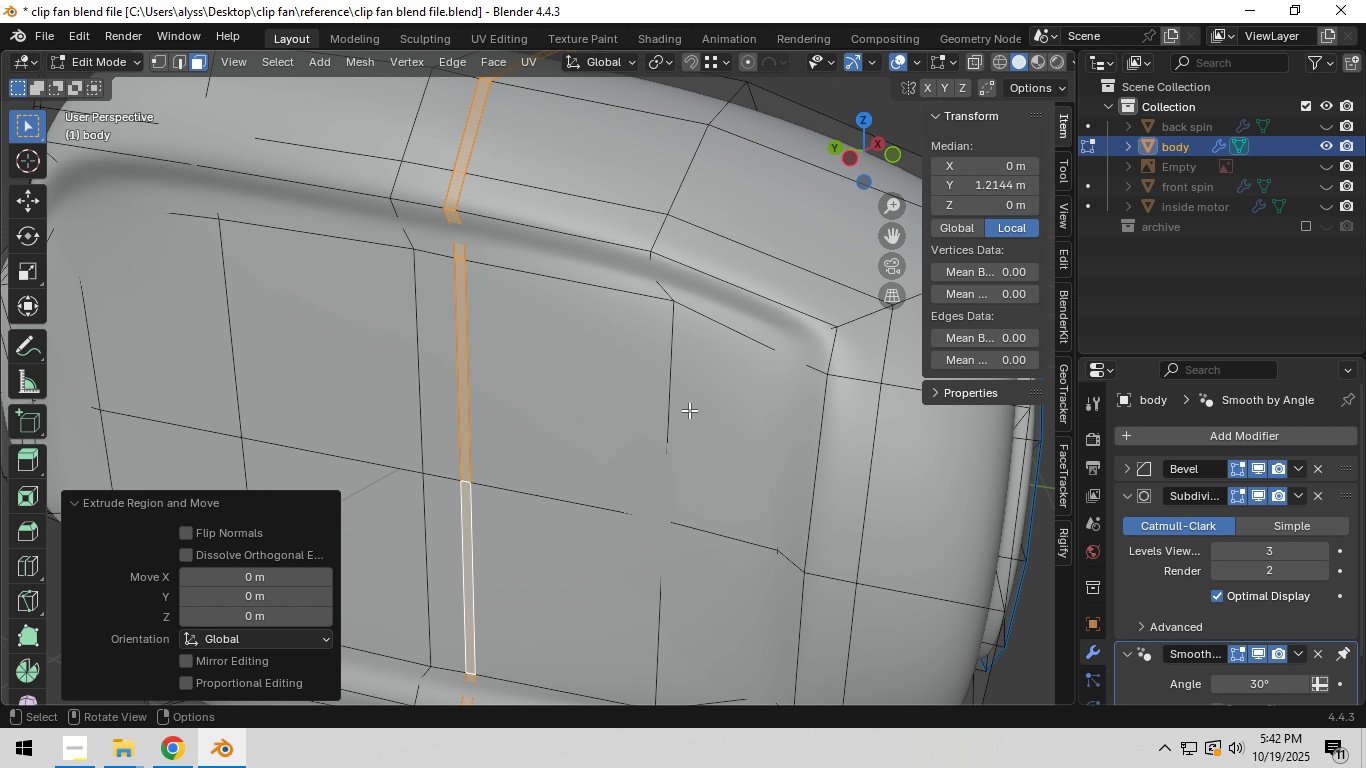 
key(S)
 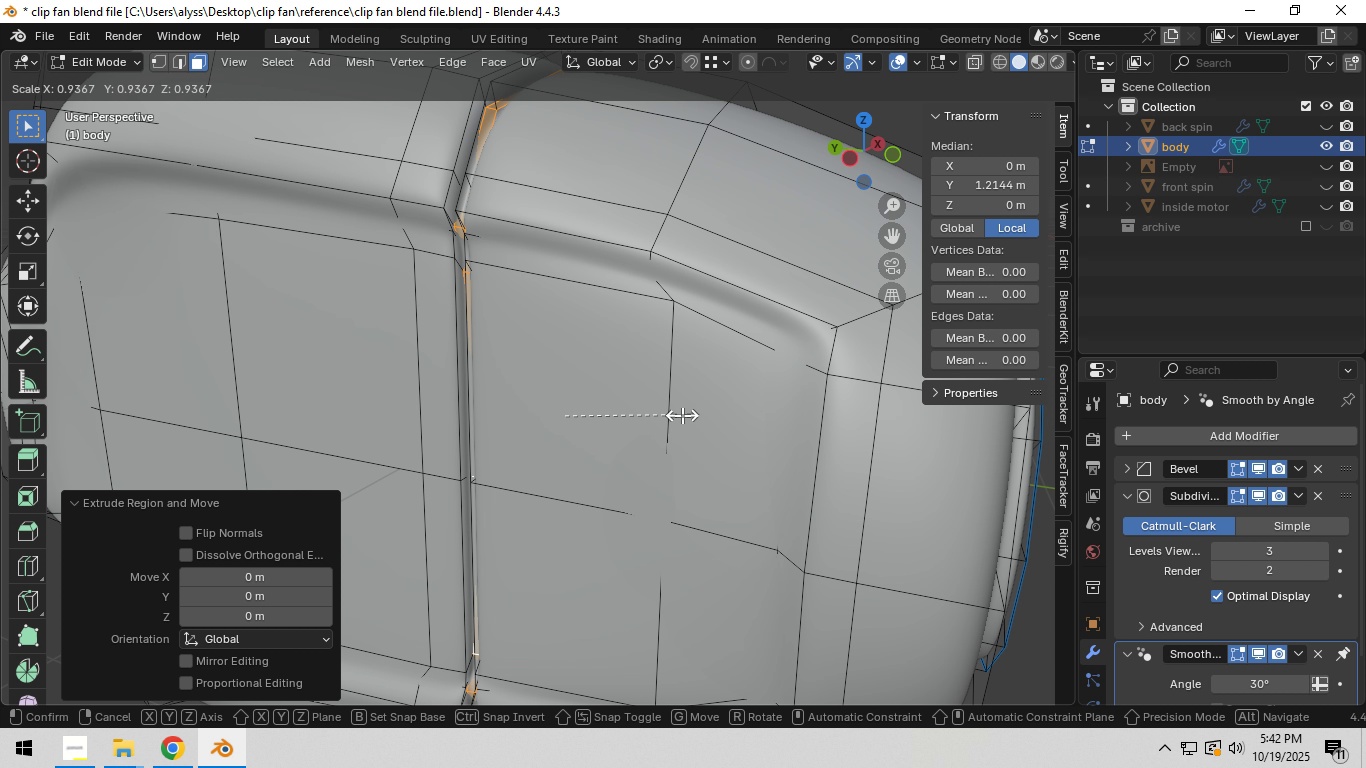 
left_click([682, 415])
 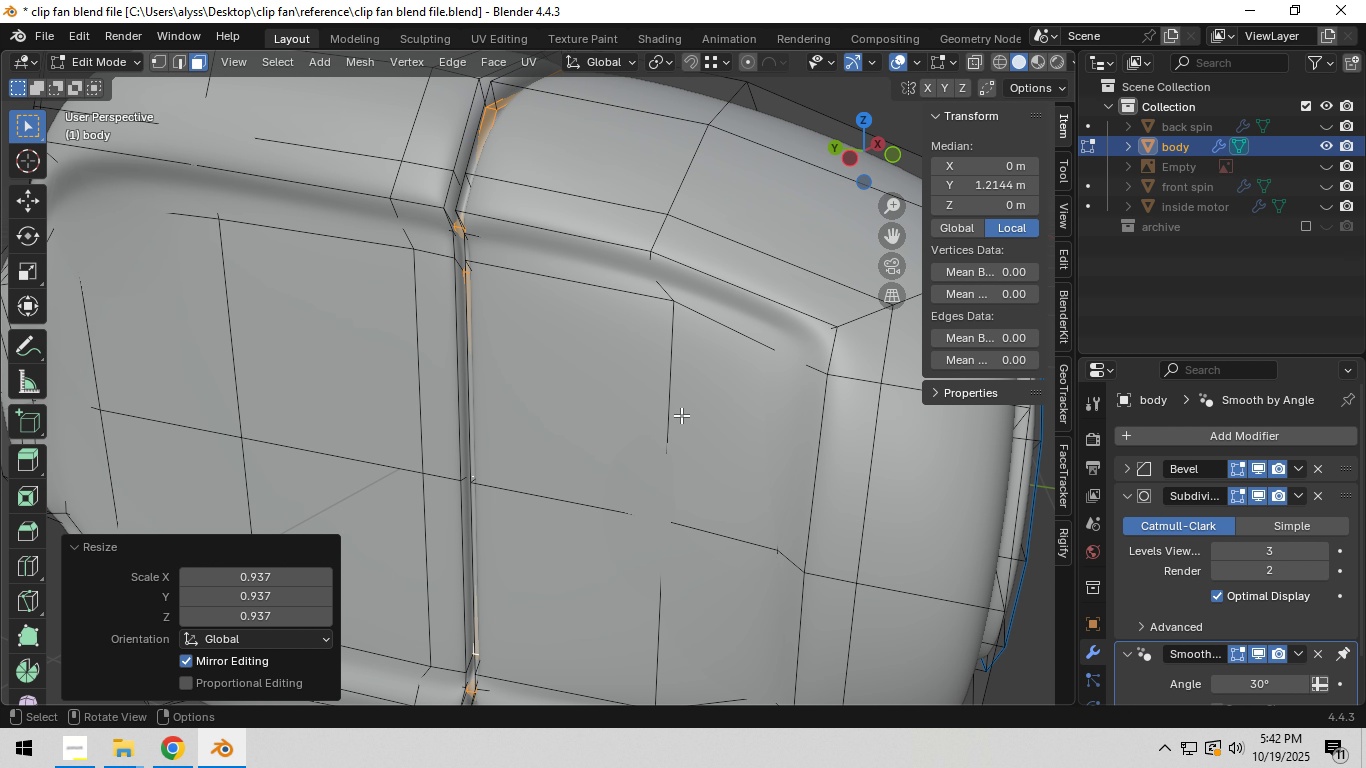 
scroll: coordinate [681, 415], scroll_direction: down, amount: 3.0
 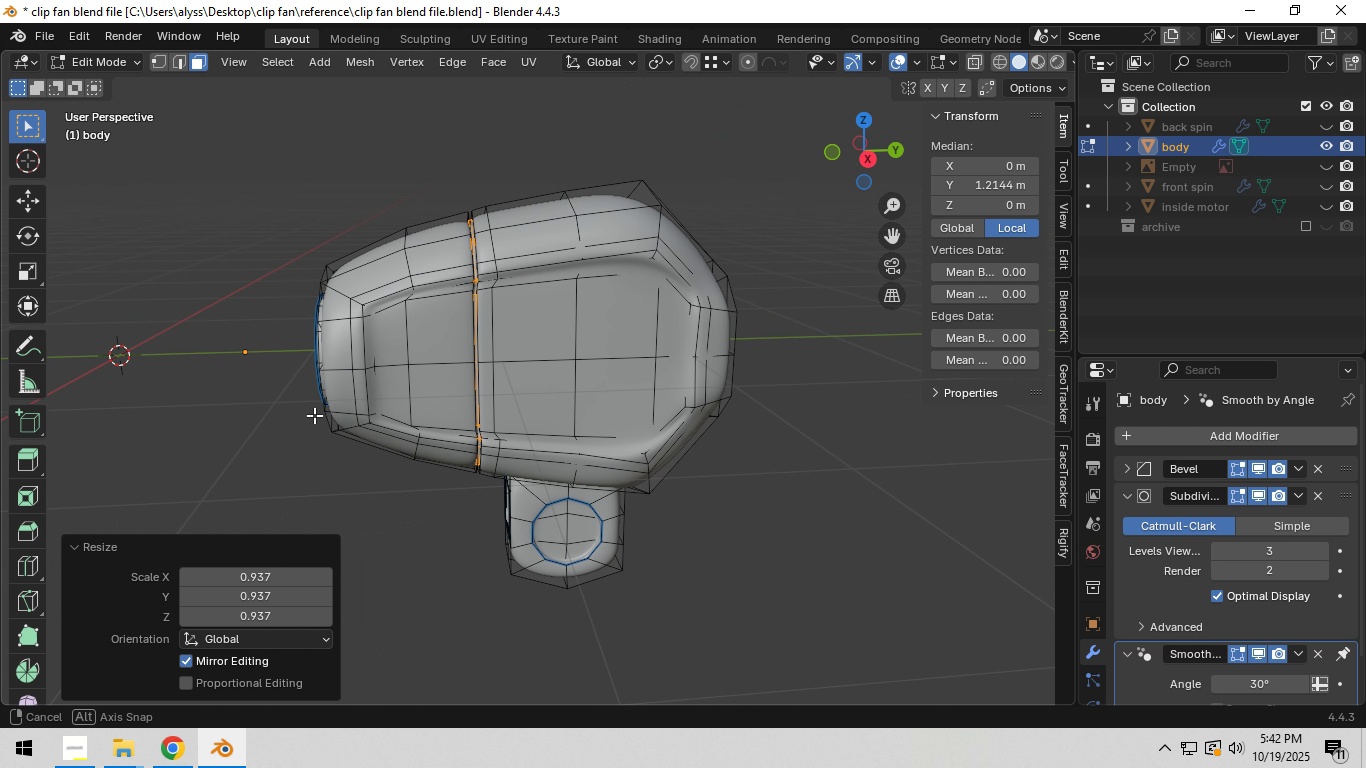 
scroll: coordinate [415, 403], scroll_direction: up, amount: 3.0
 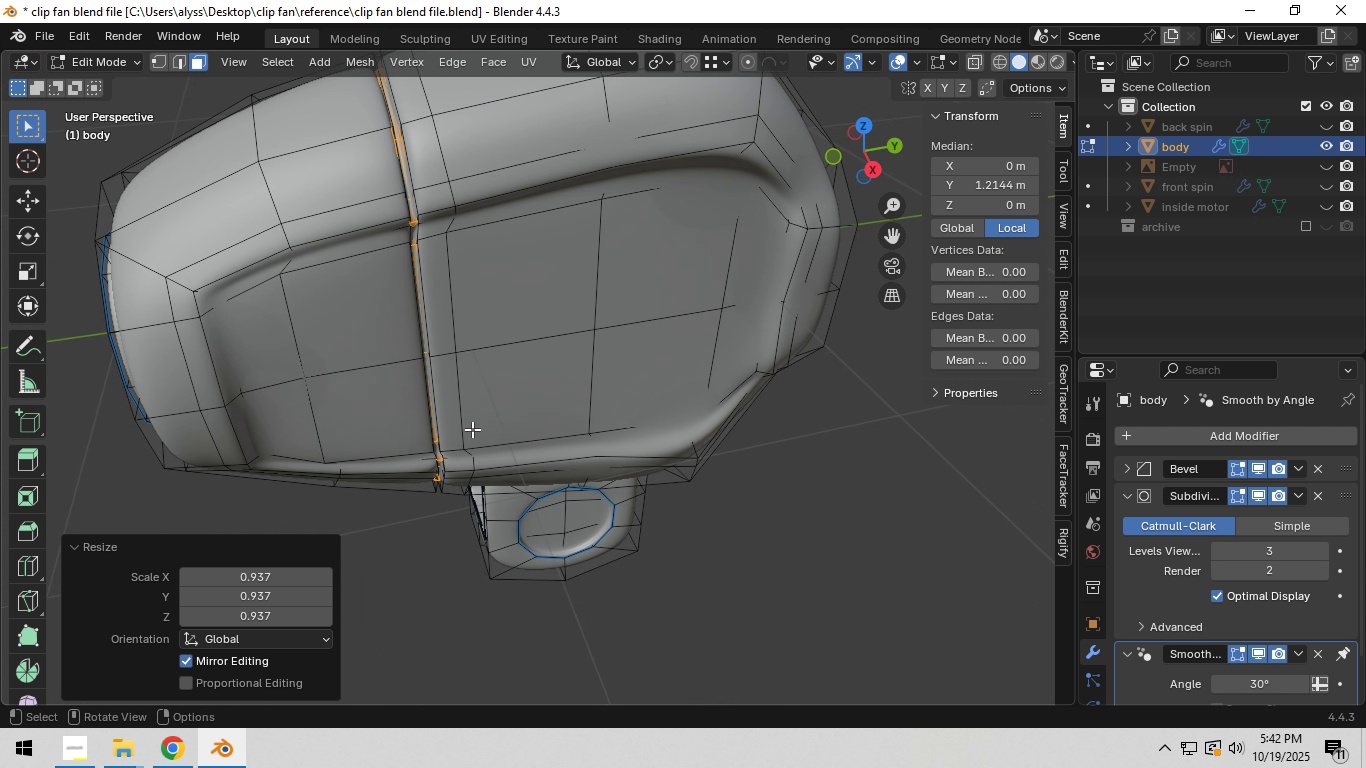 
hold_key(key=ShiftLeft, duration=0.64)
 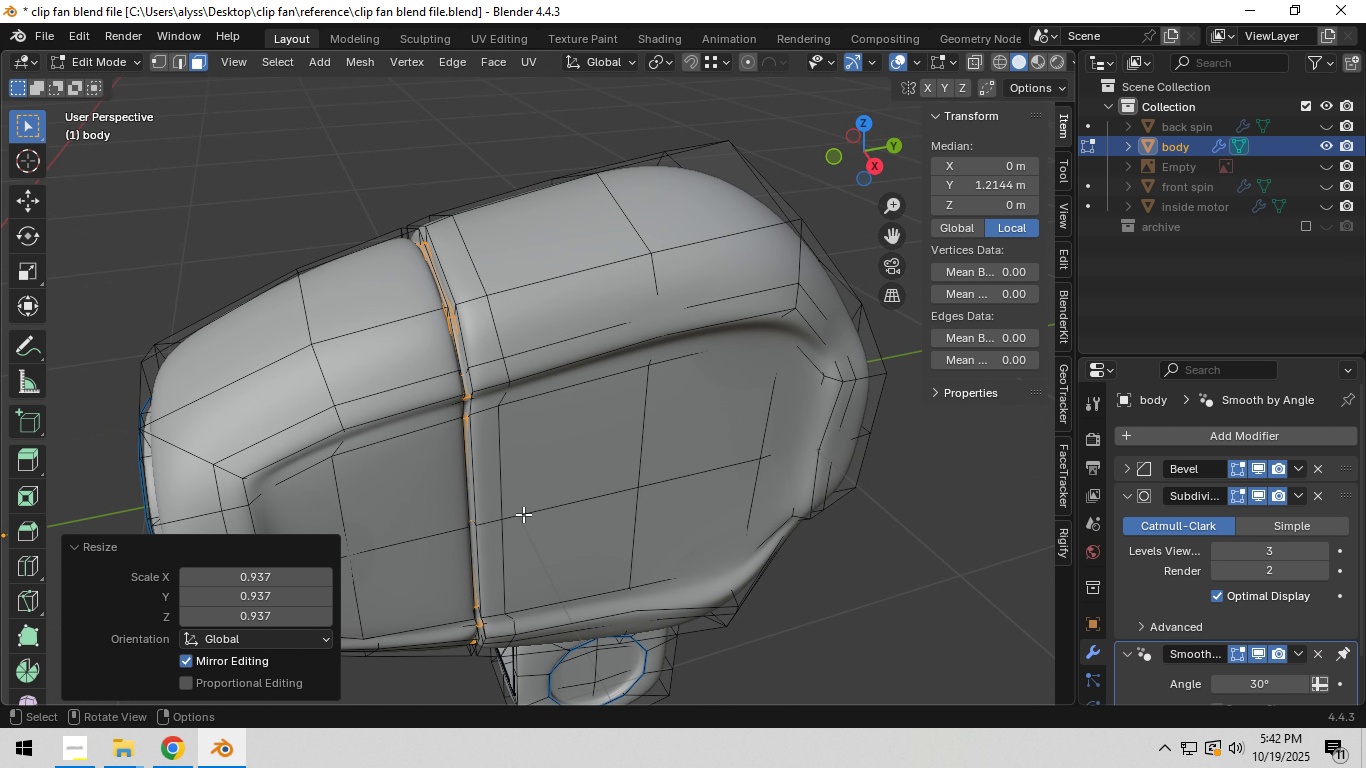 
scroll: coordinate [523, 514], scroll_direction: up, amount: 2.0
 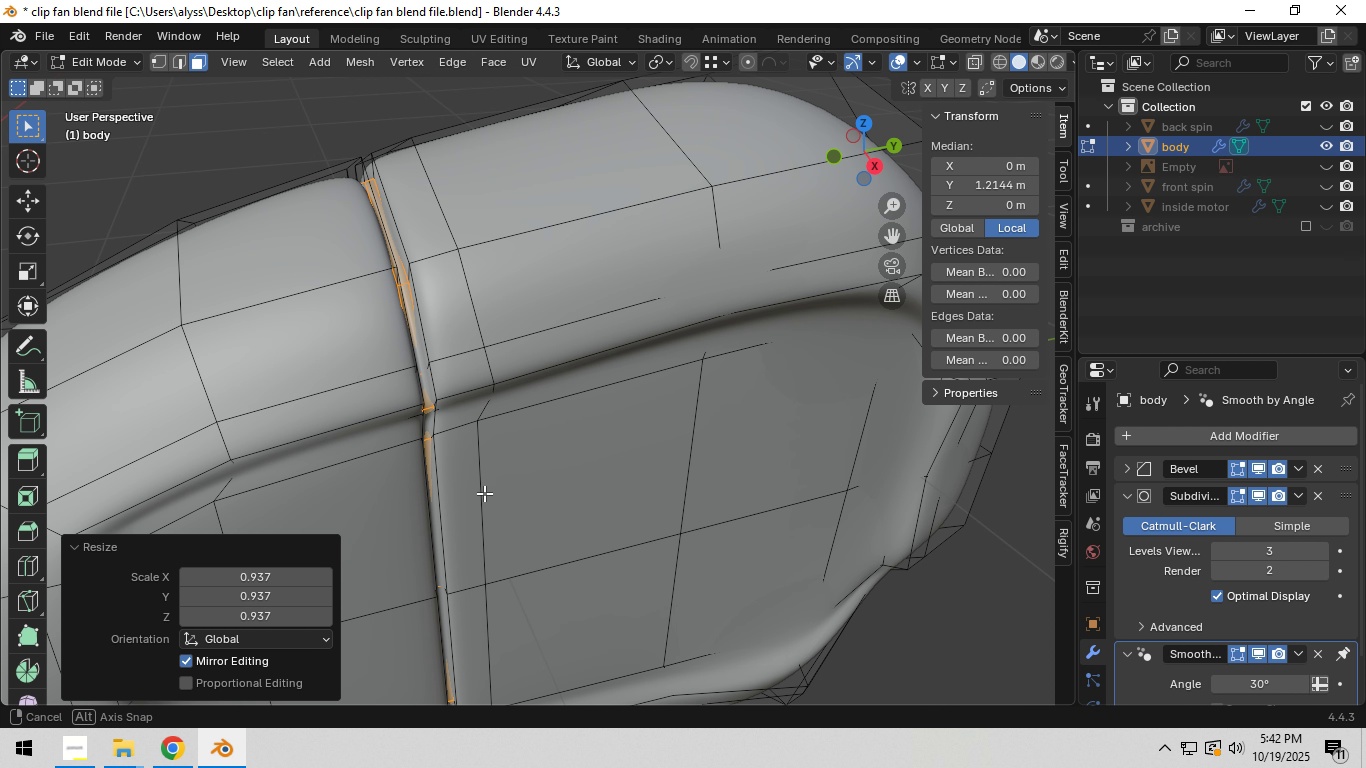 
hold_key(key=AltLeft, duration=0.63)
left_click([445, 489])
 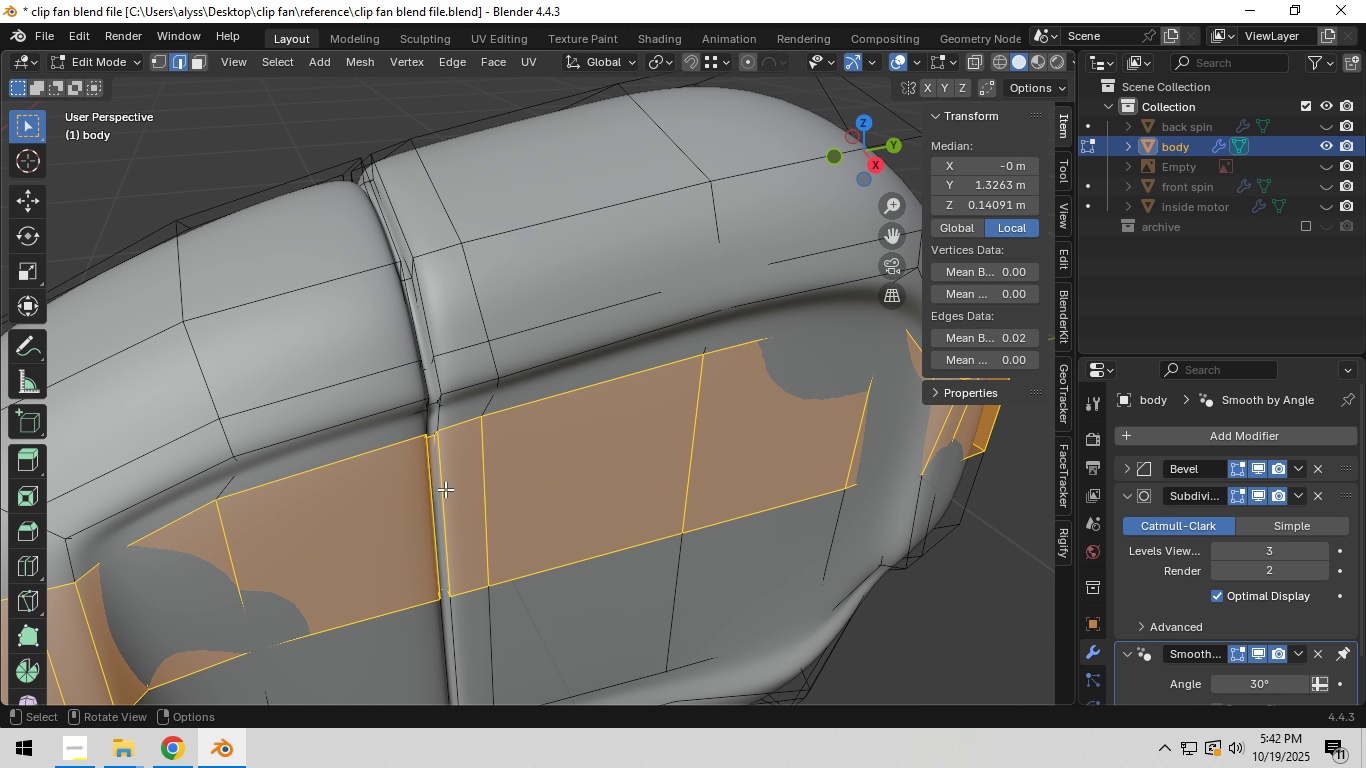 
key(2)
 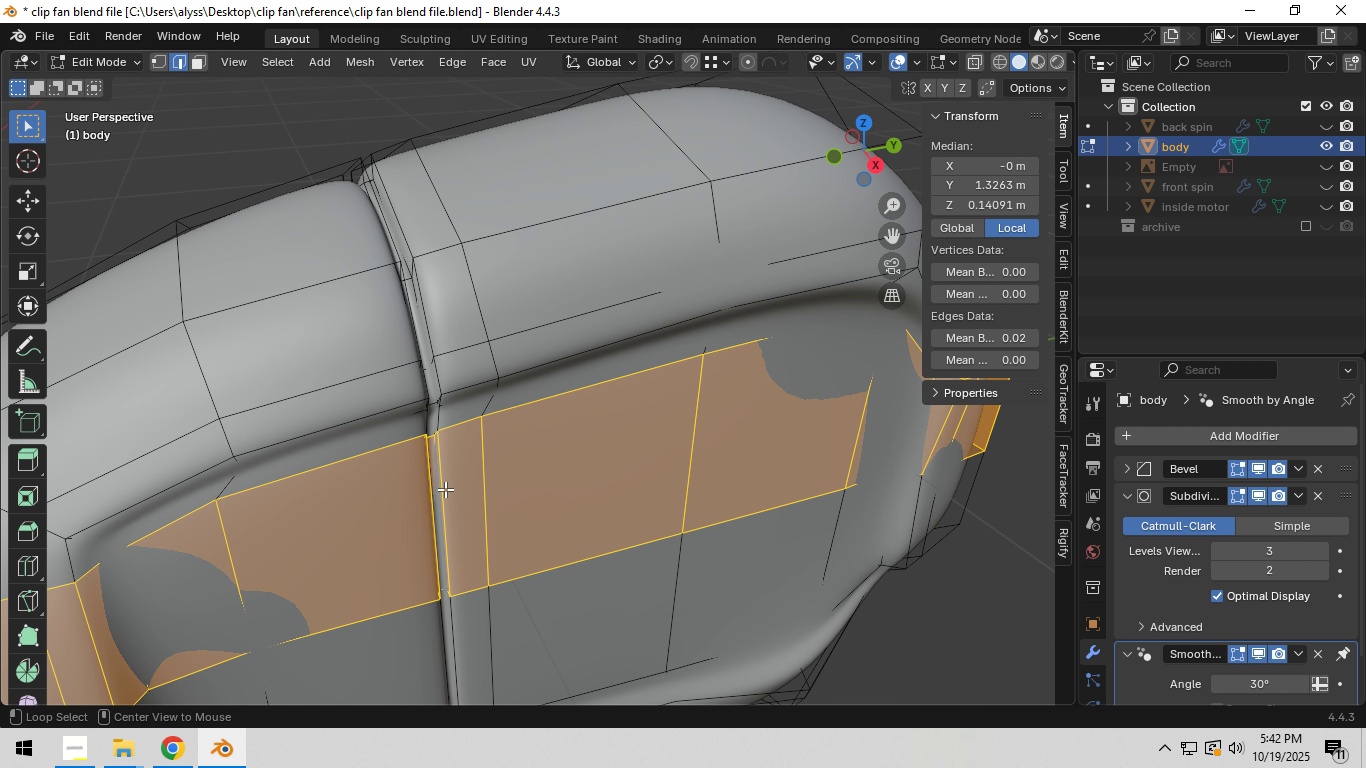 
hold_key(key=AltLeft, duration=1.78)
left_click([445, 489])
 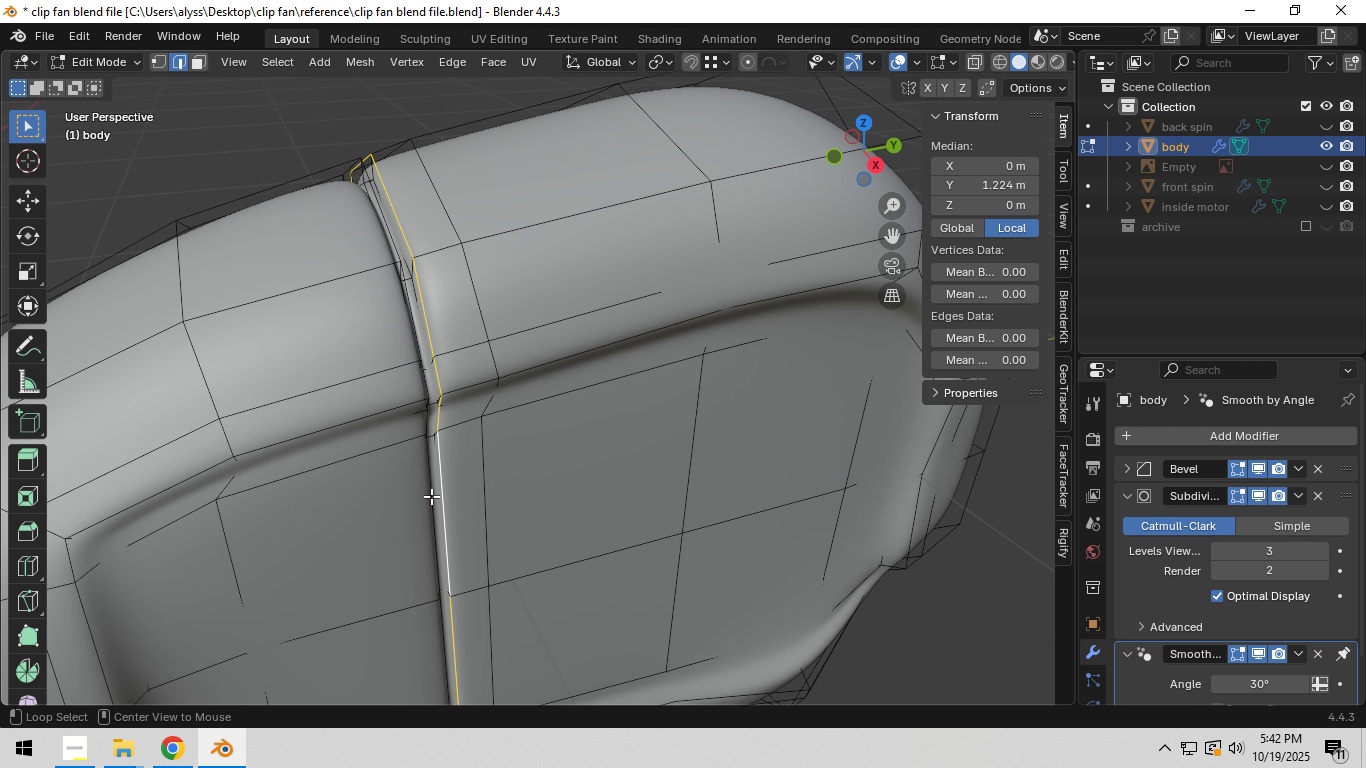 
hold_key(key=ShiftLeft, duration=0.65)
left_click([431, 496])
 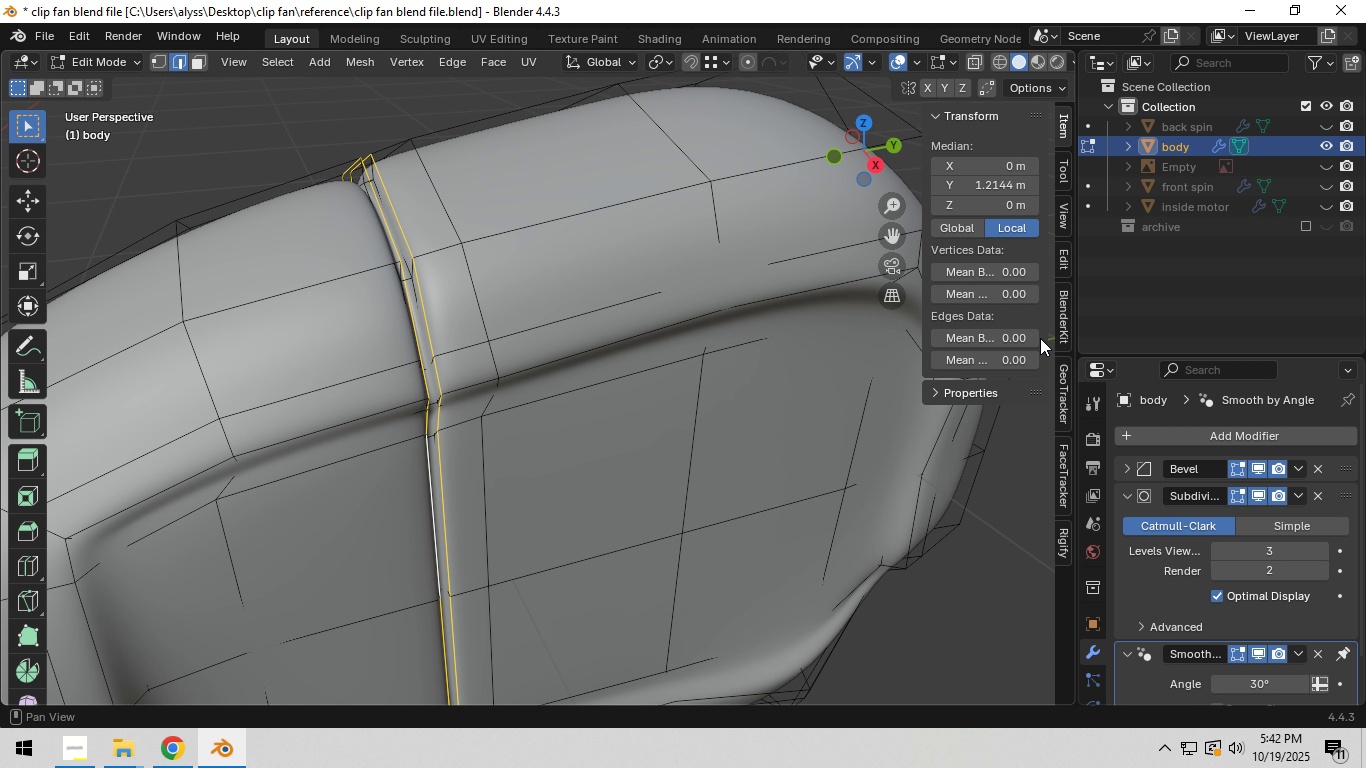 
left_click([1038, 339])
 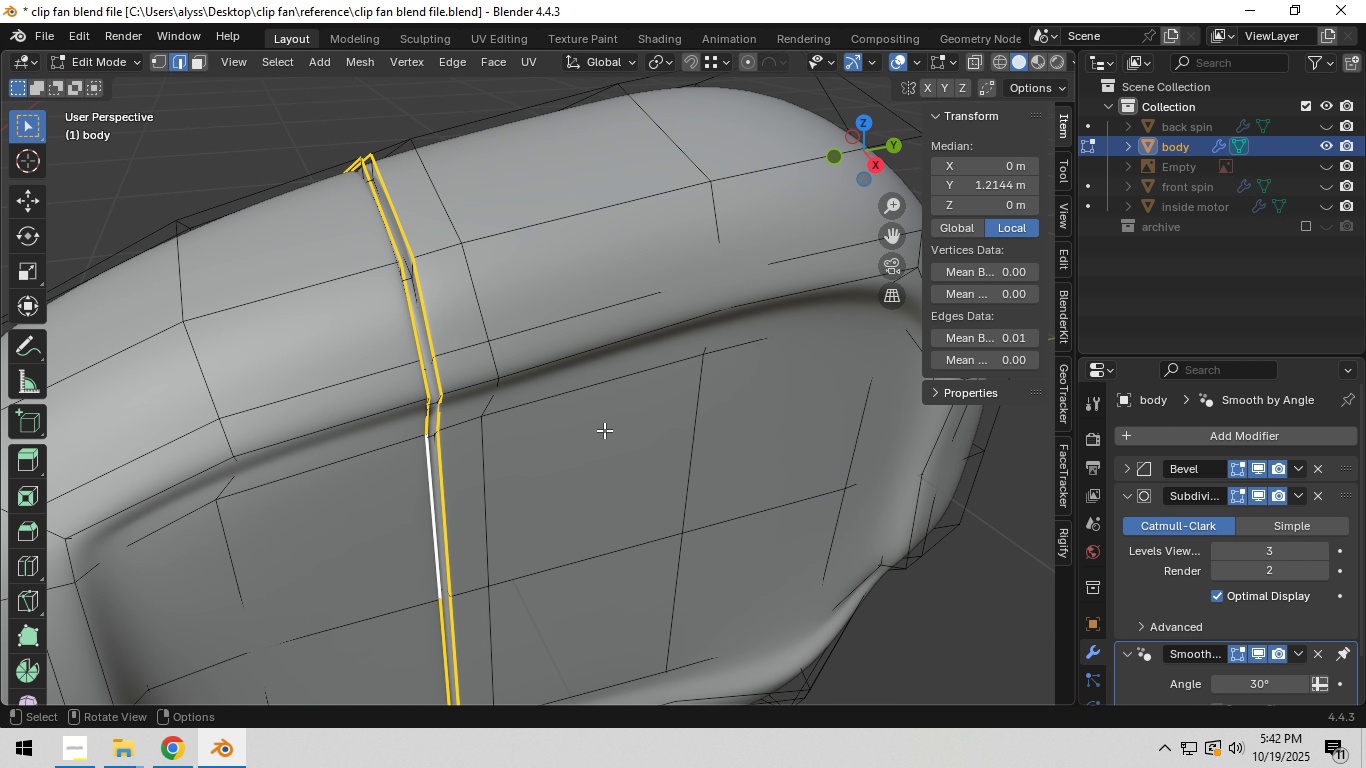 
key(Tab)
 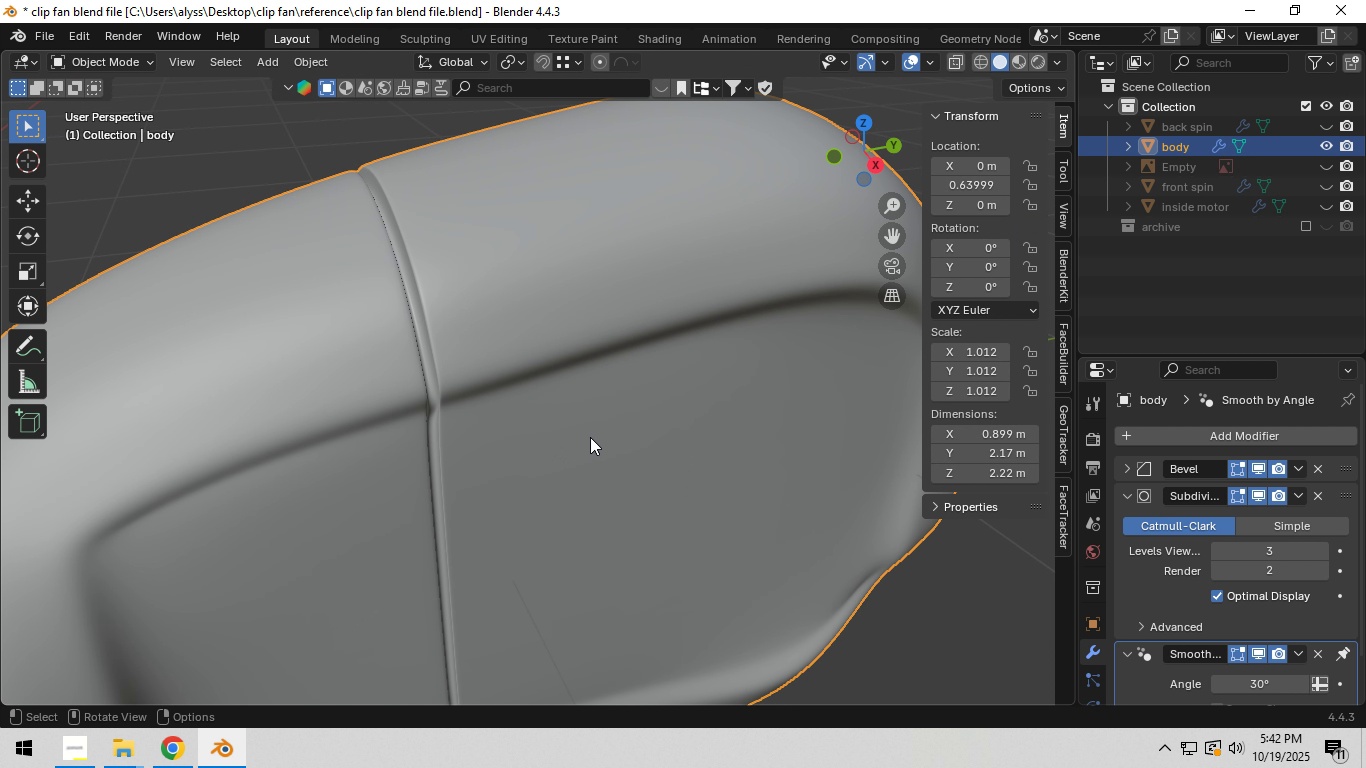 
scroll: coordinate [801, 437], scroll_direction: down, amount: 7.0
 